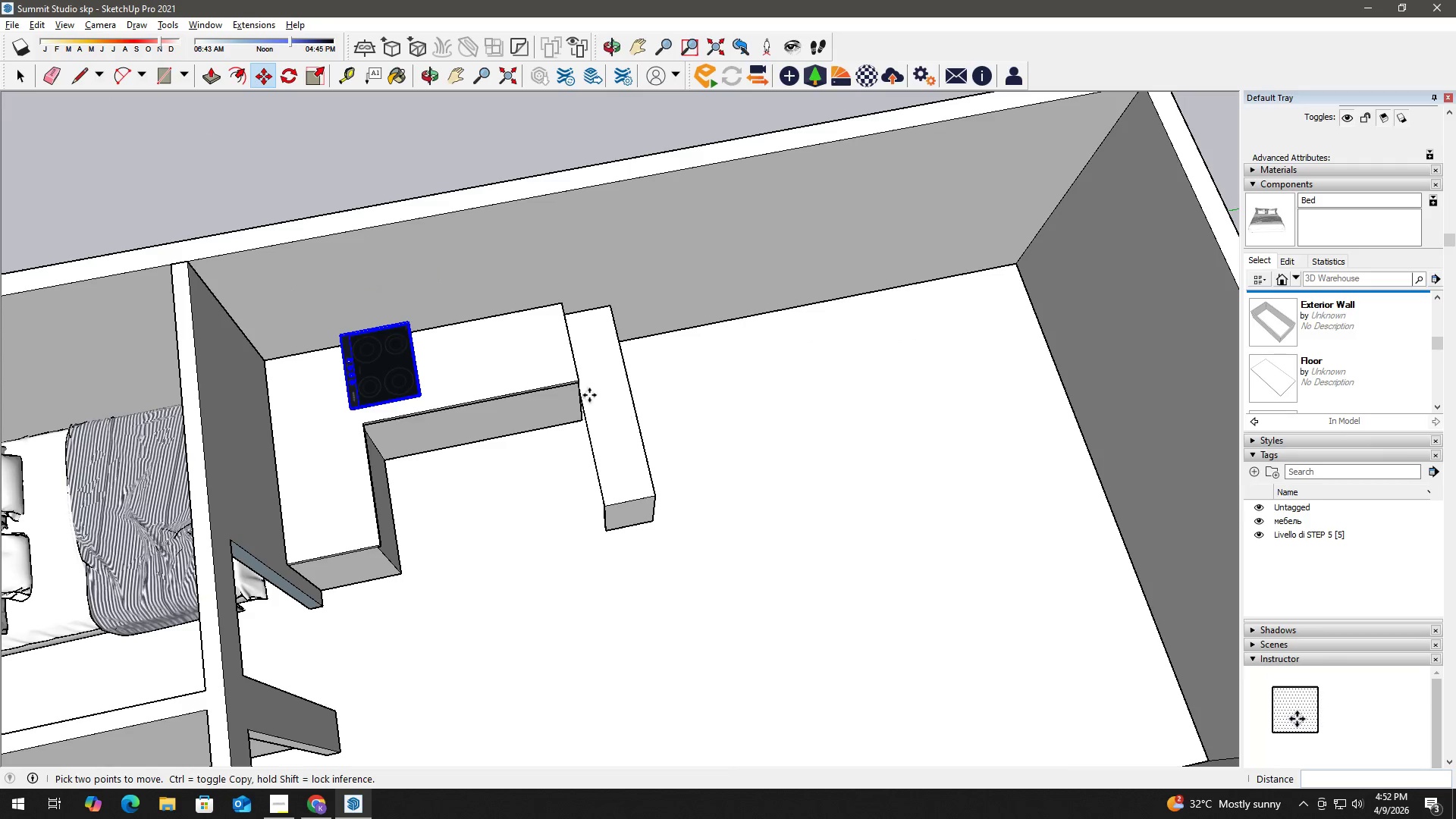 
scroll: coordinate [376, 422], scroll_direction: up, amount: 5.0
 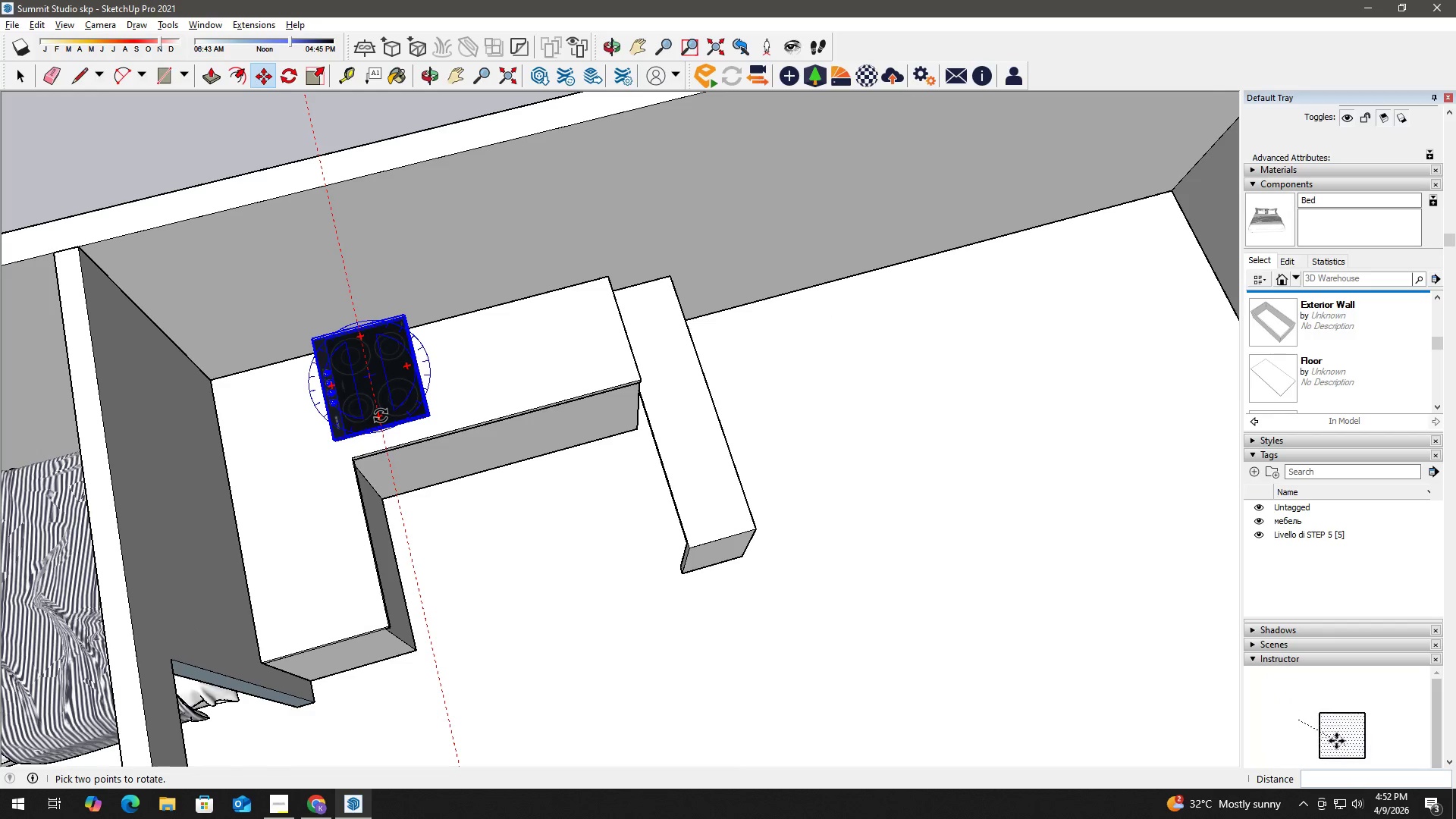 
left_click([381, 416])
 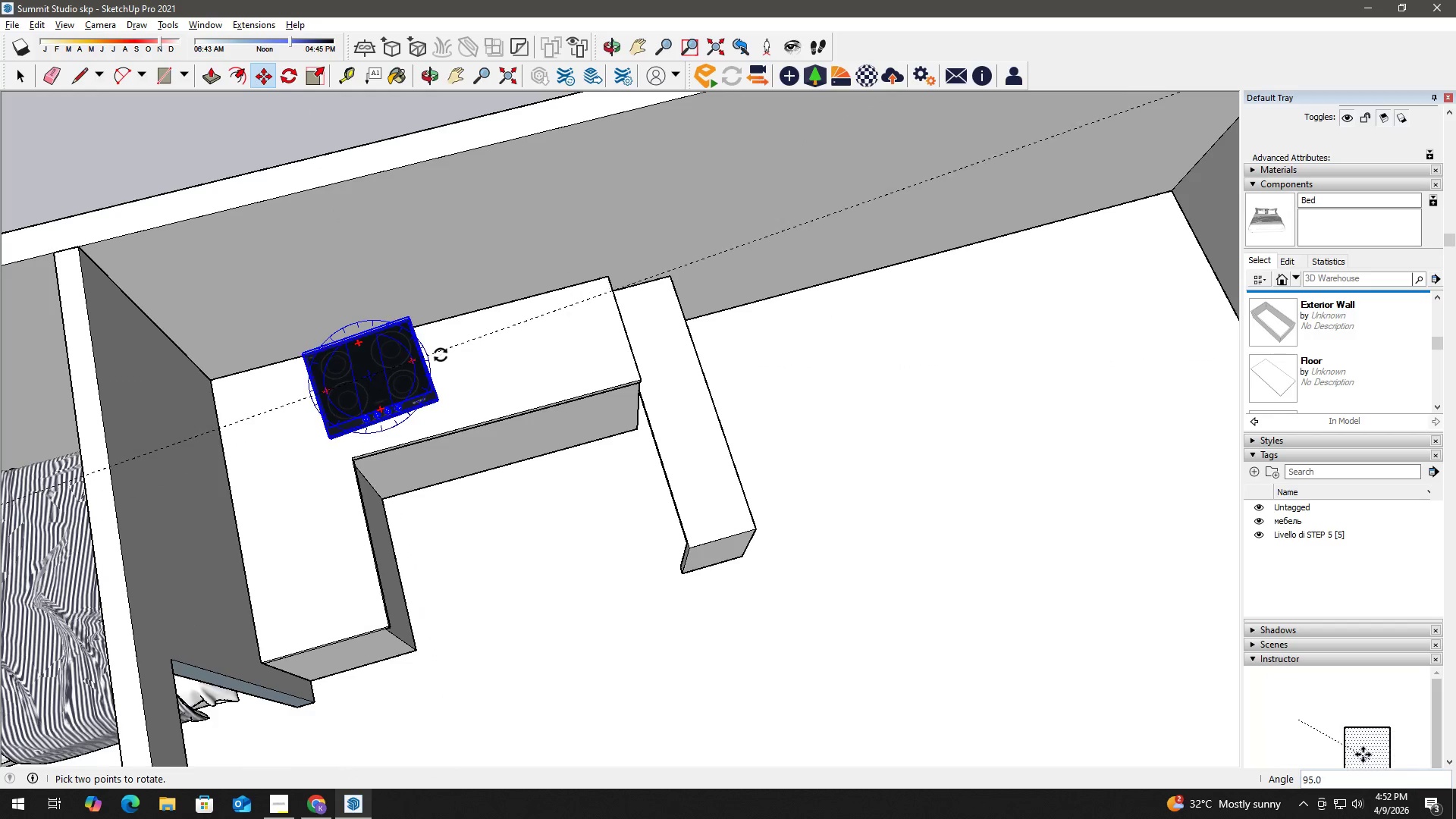 
left_click([441, 355])
 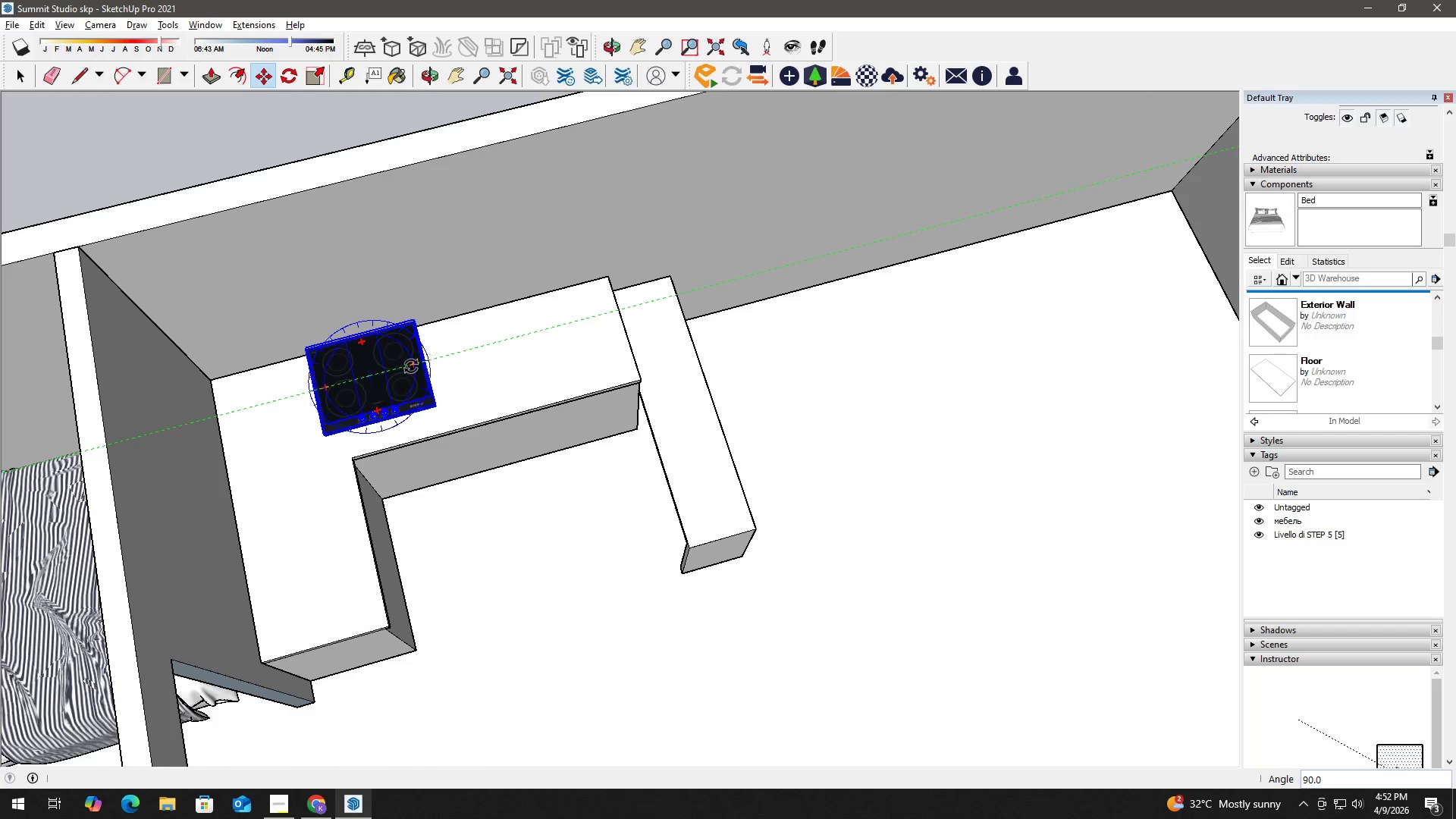 
key(Space)
 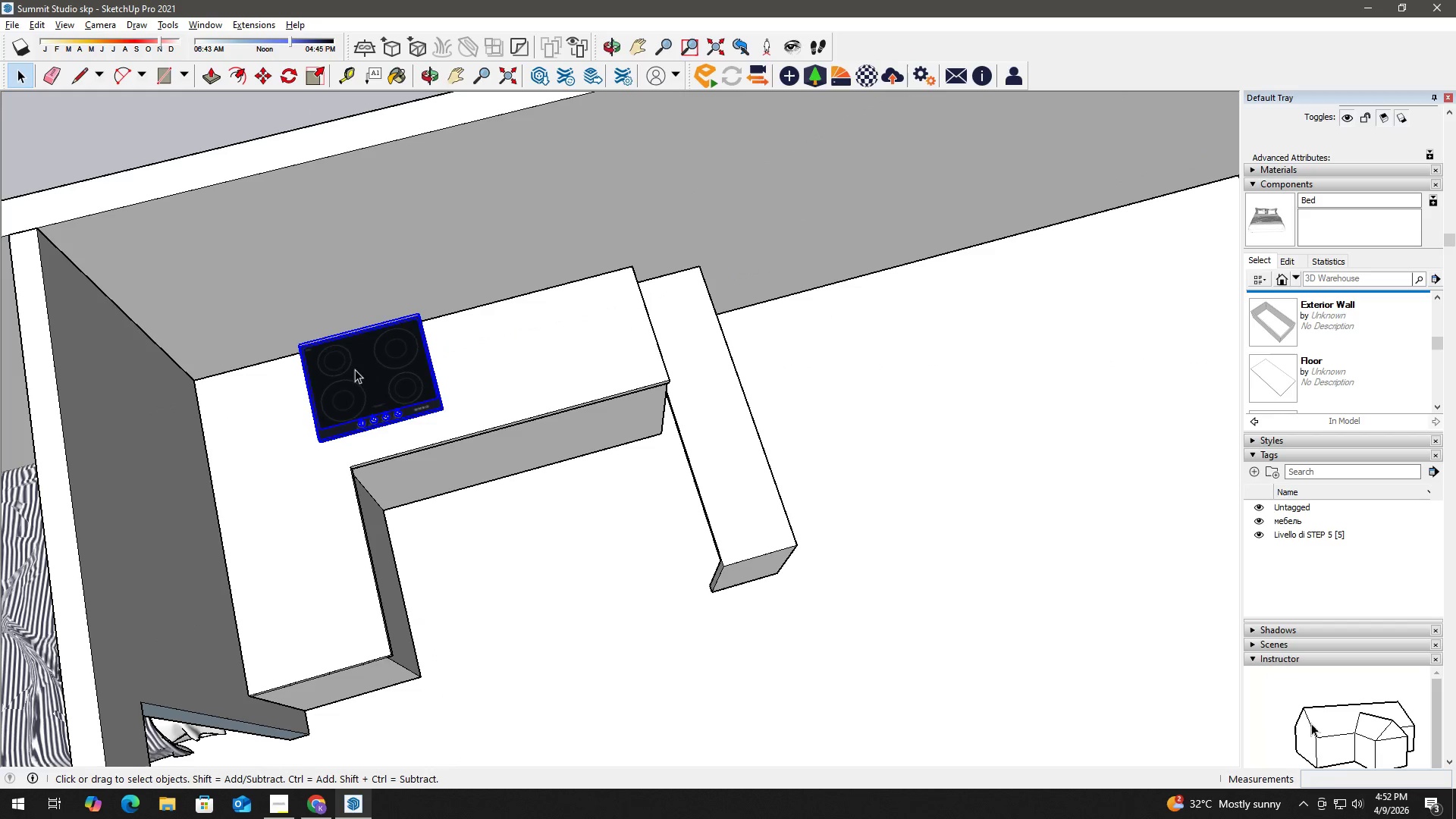 
scroll: coordinate [369, 376], scroll_direction: up, amount: 2.0
 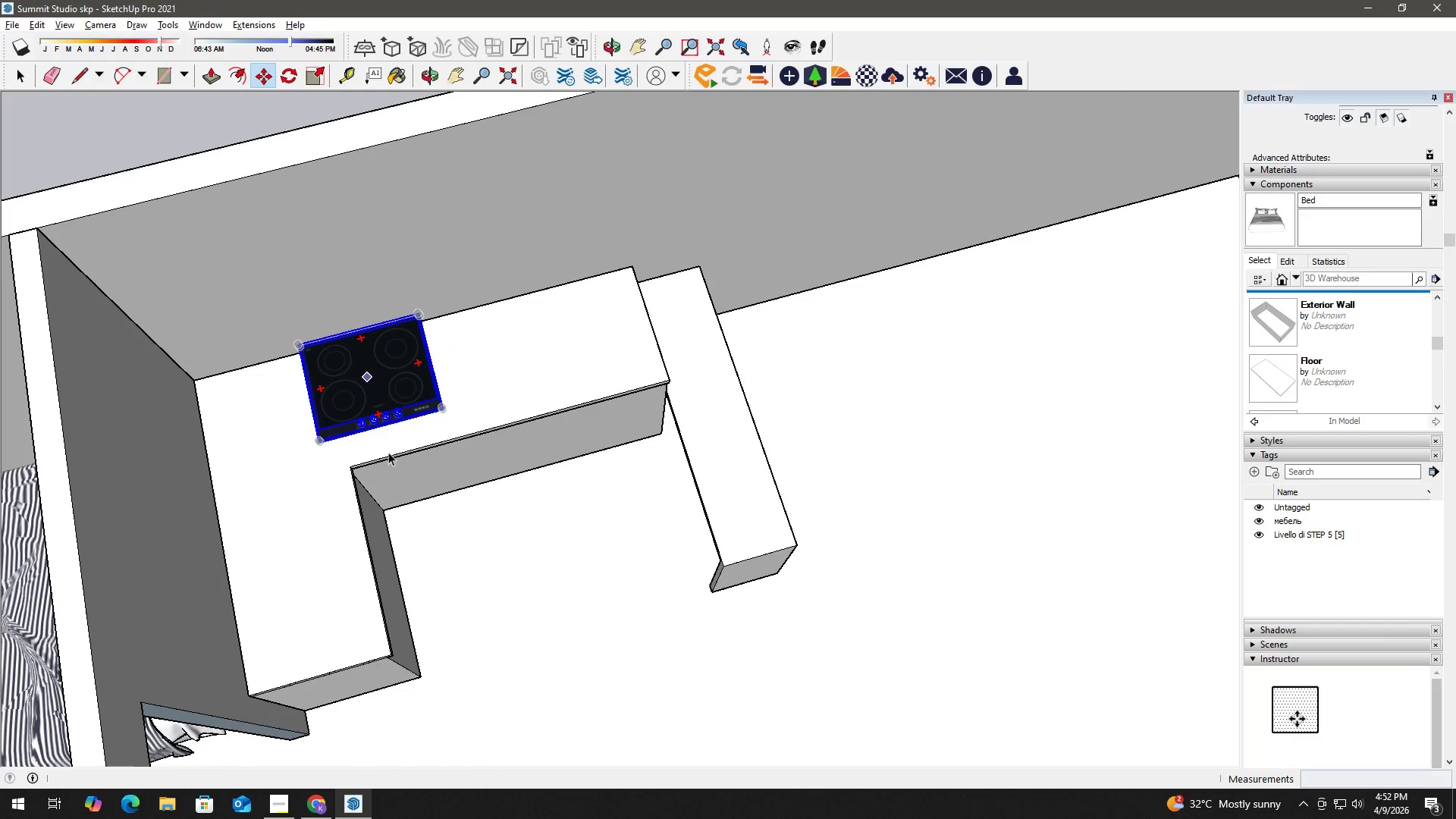 
key(M)
 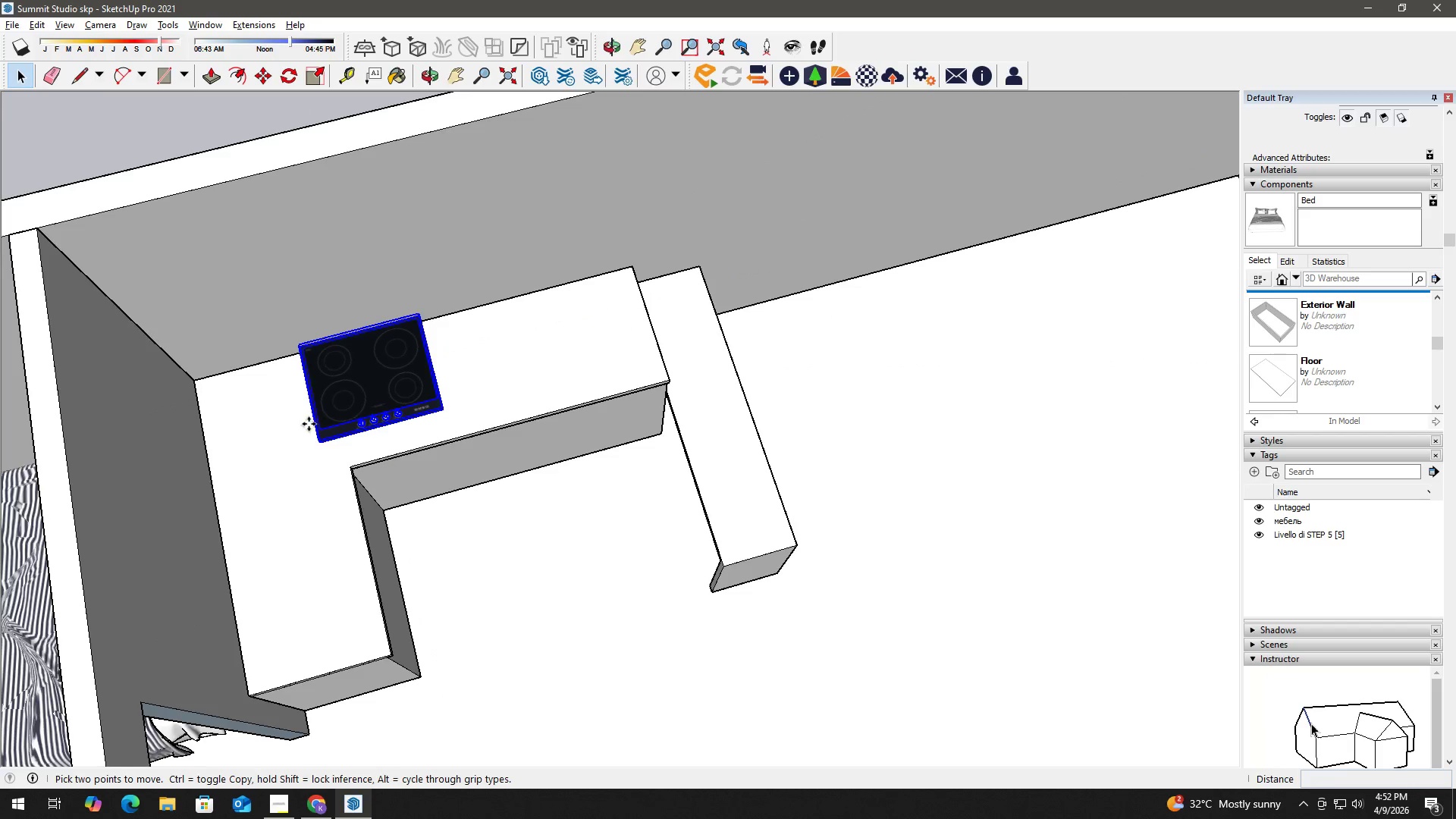 
scroll: coordinate [425, 269], scroll_direction: up, amount: 23.0
 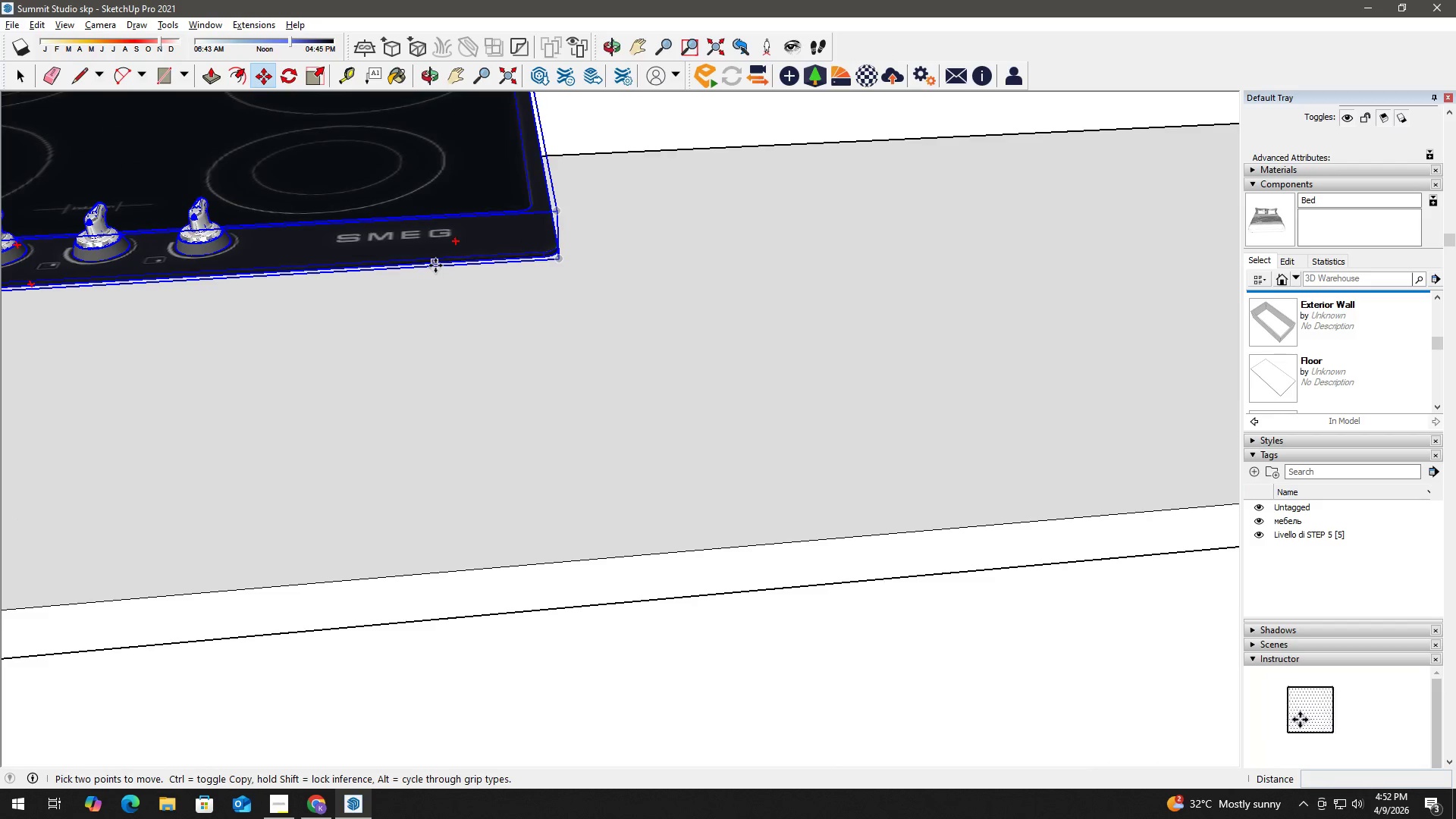 
left_click([435, 265])
 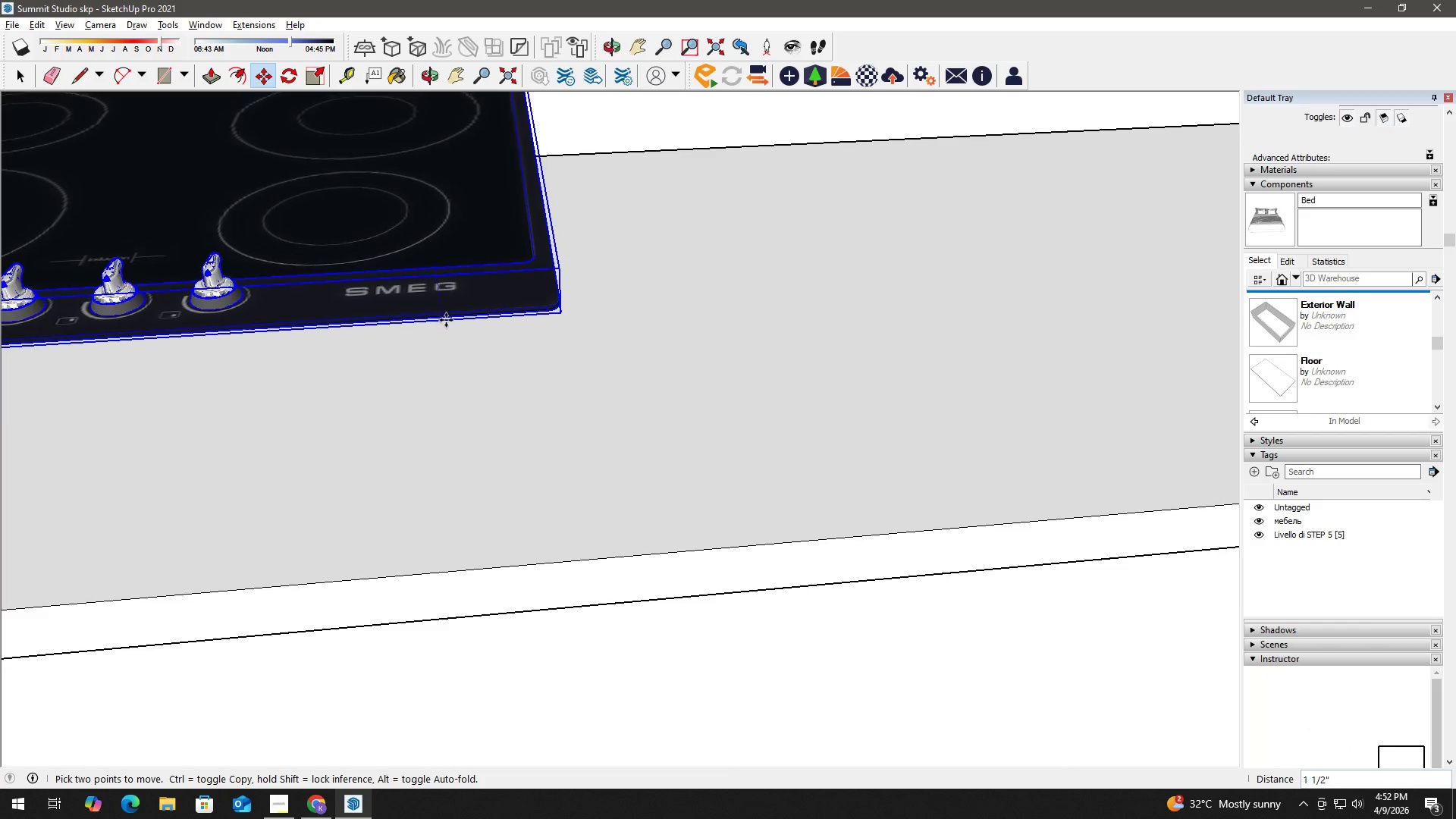 
wait(8.3)
 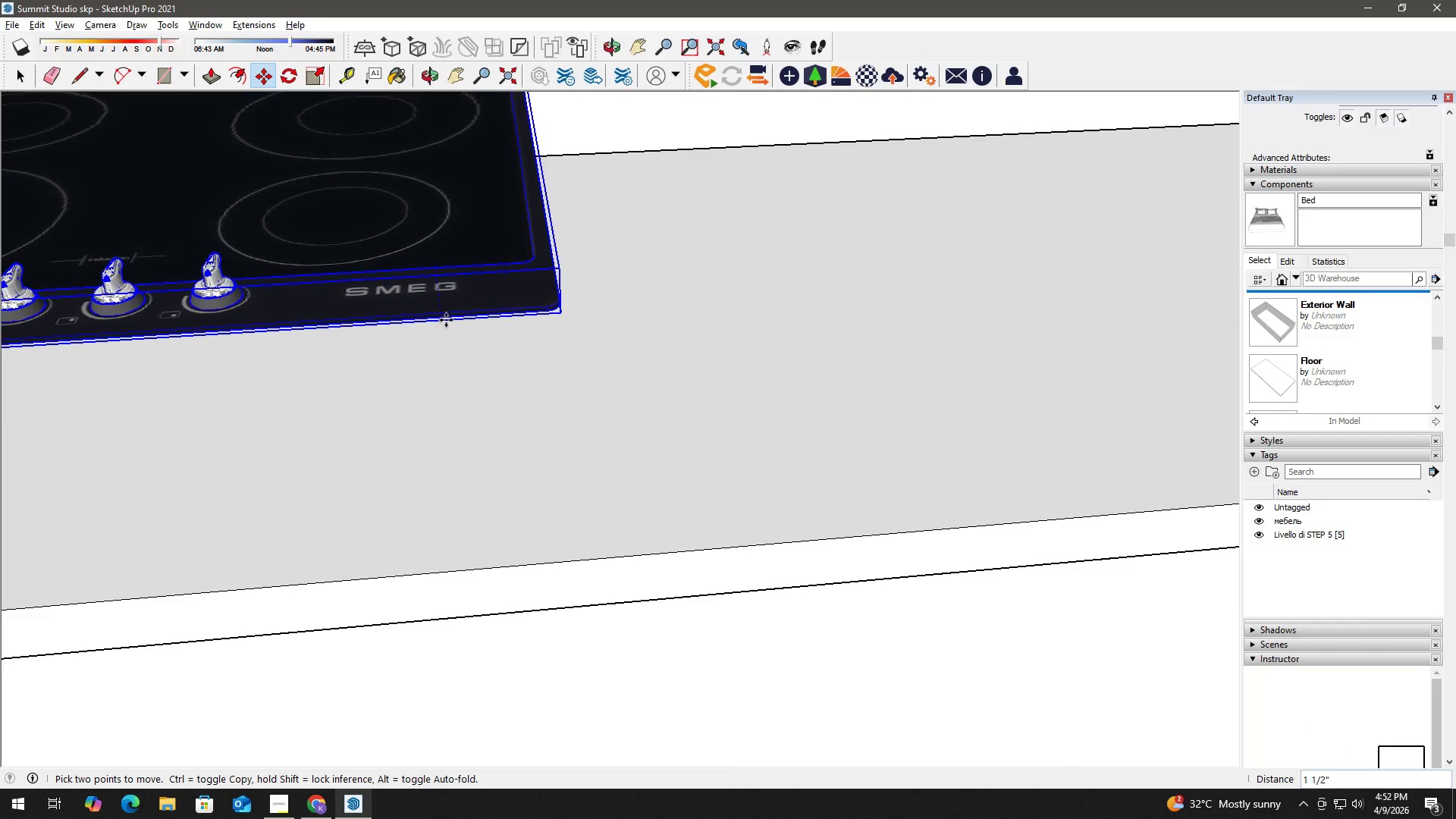 
left_click([460, 467])
 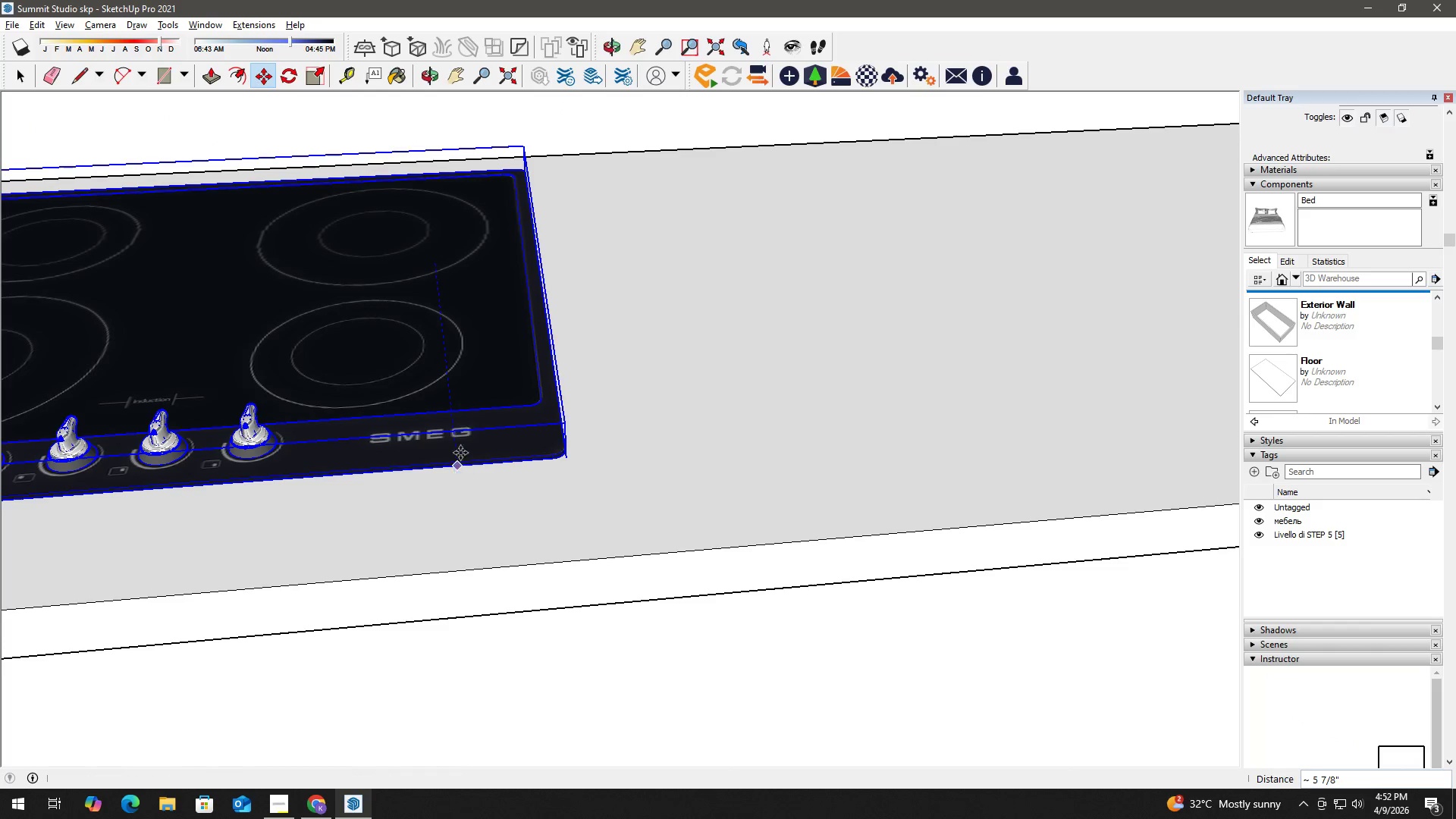 
key(Space)
 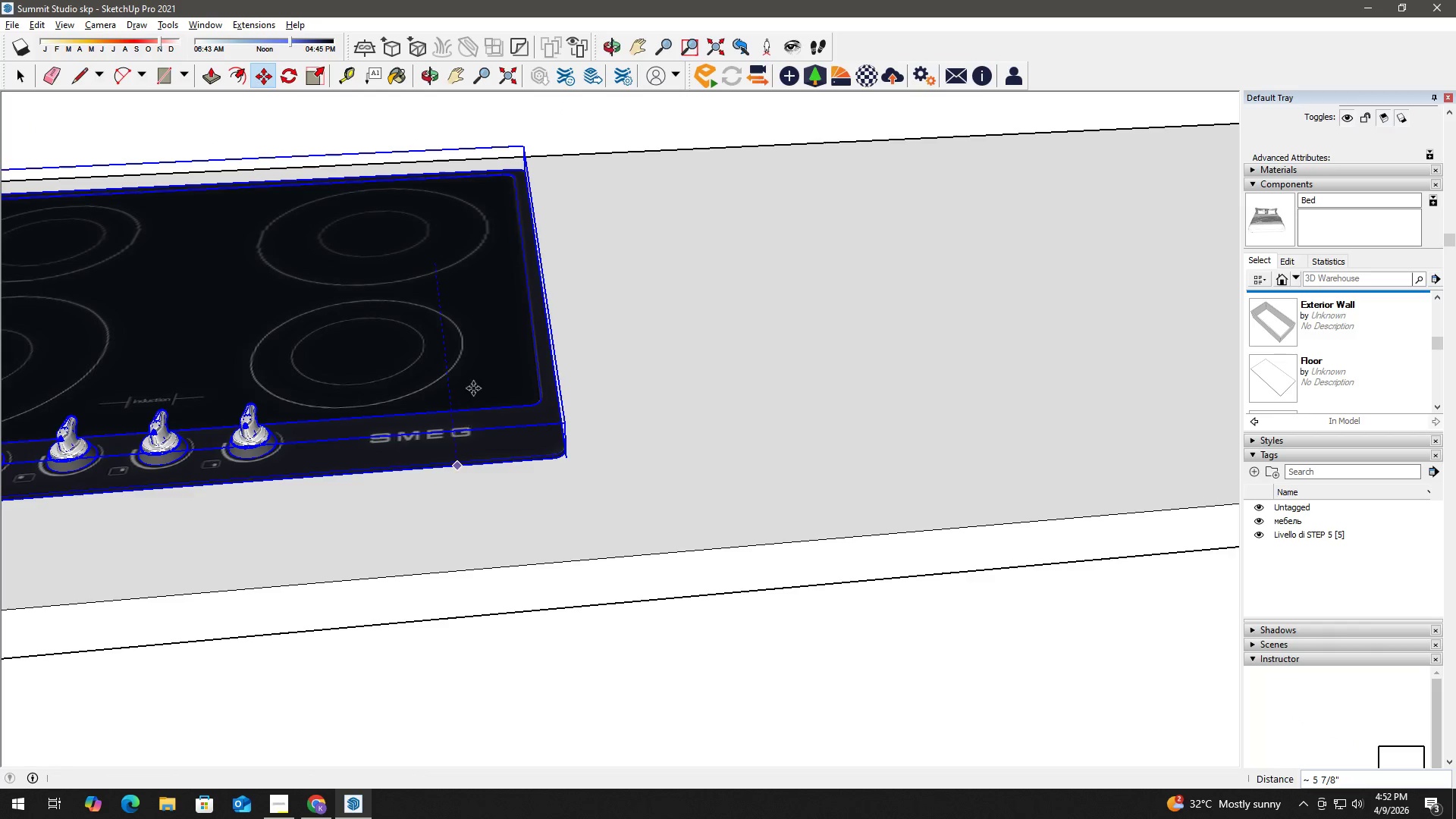 
key(H)
 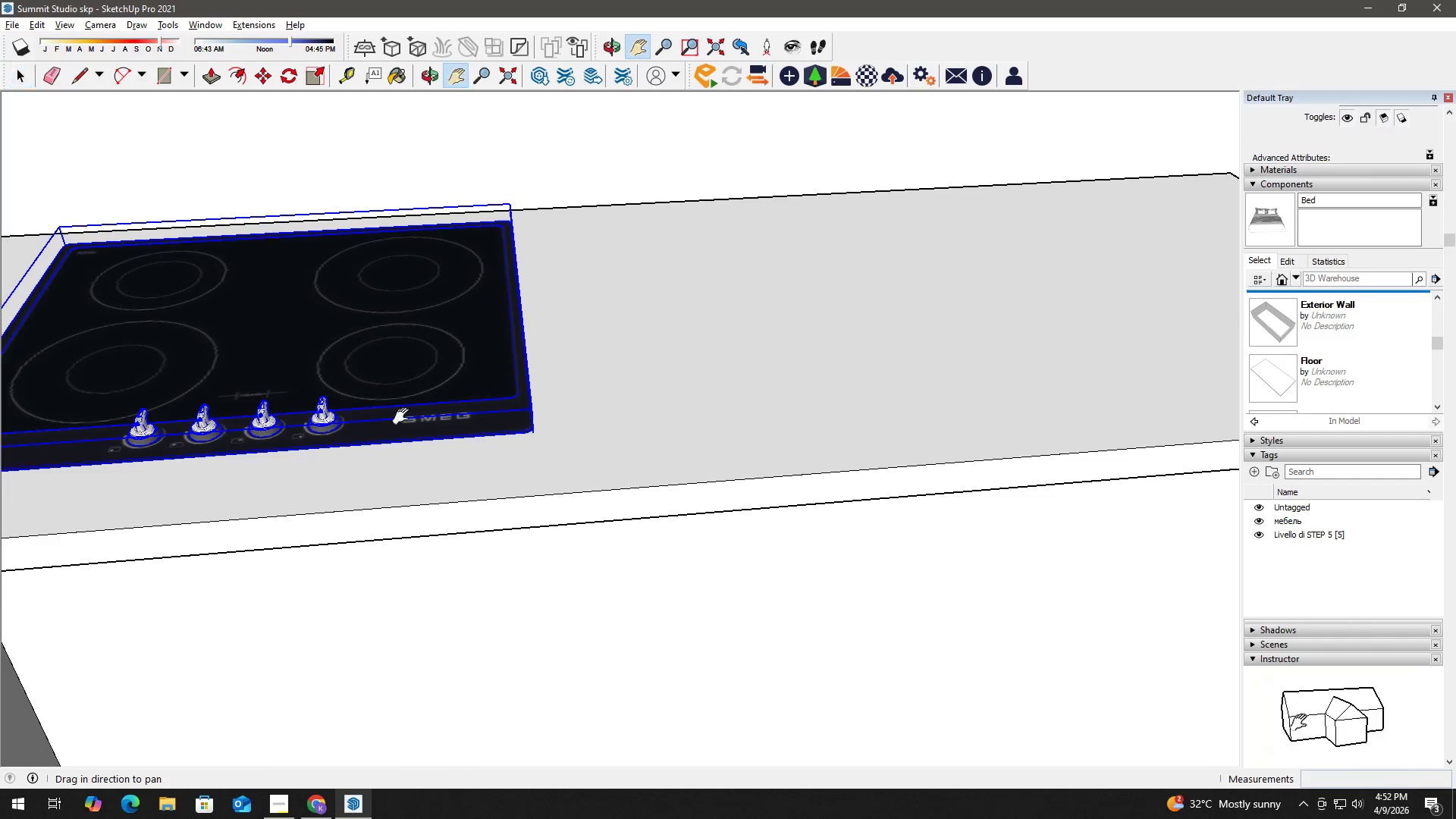 
left_click_drag(start_coordinate=[371, 372], to_coordinate=[486, 488])
 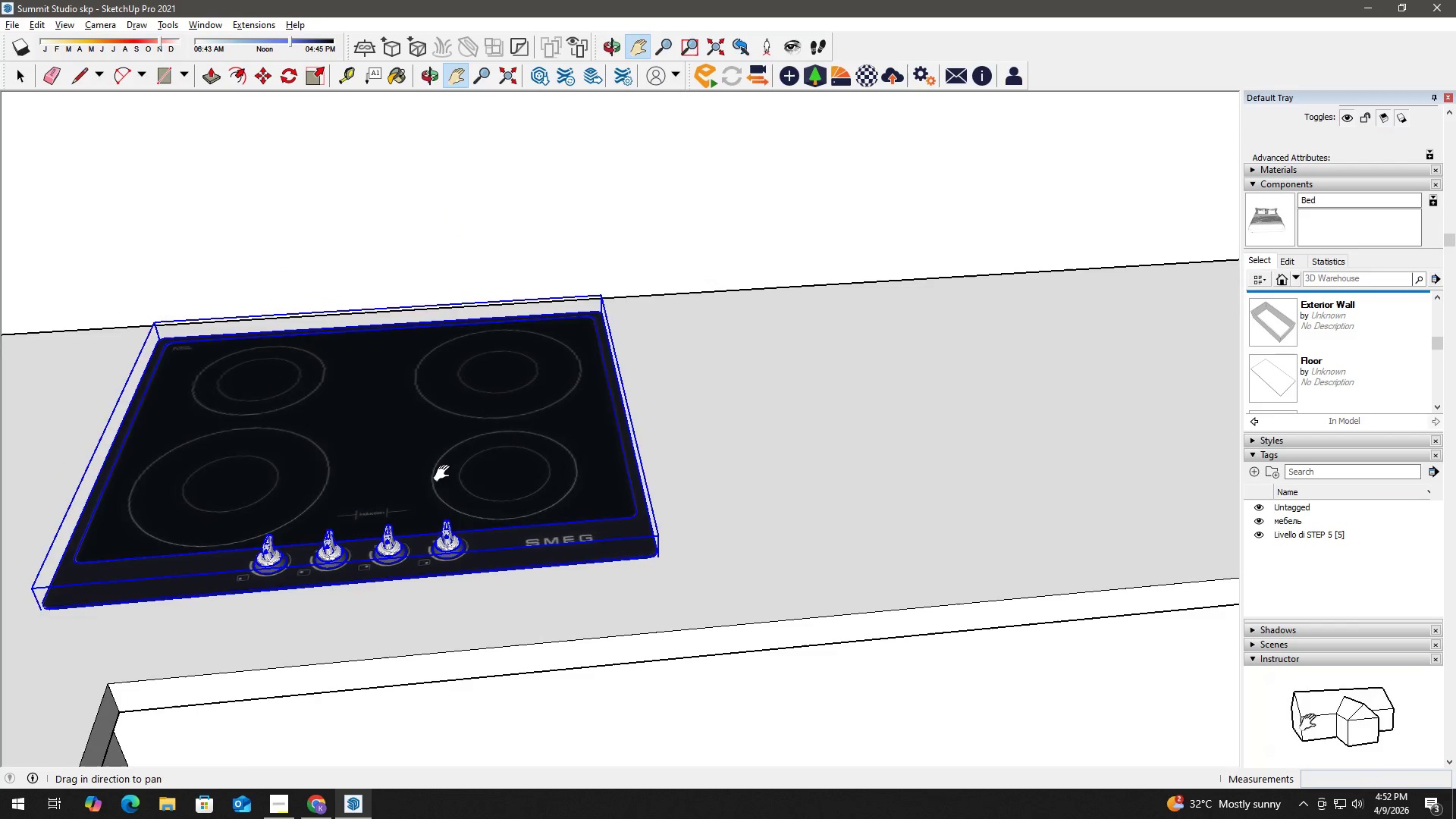 
scroll: coordinate [443, 507], scroll_direction: down, amount: 18.0
 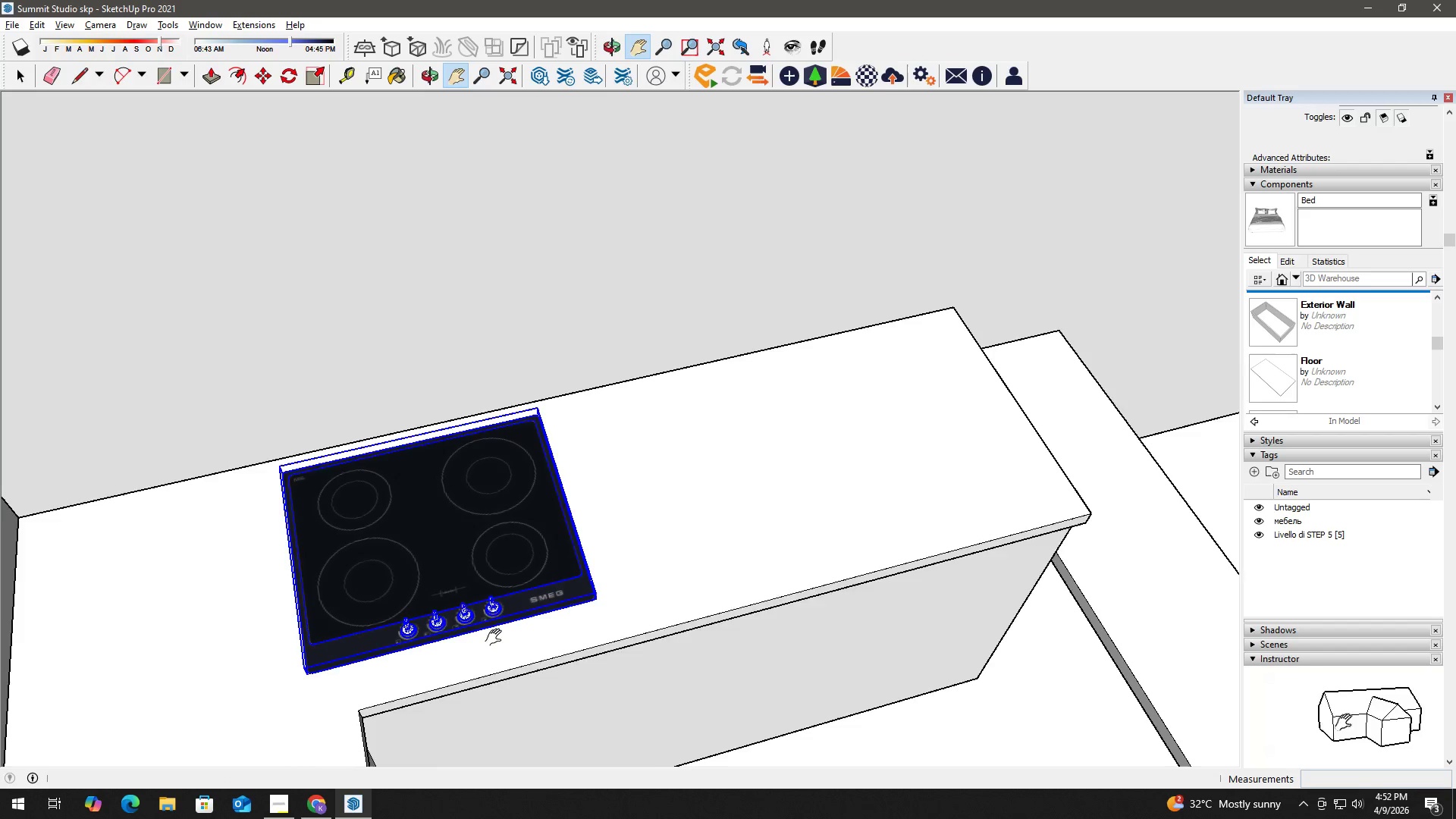 
key(M)
 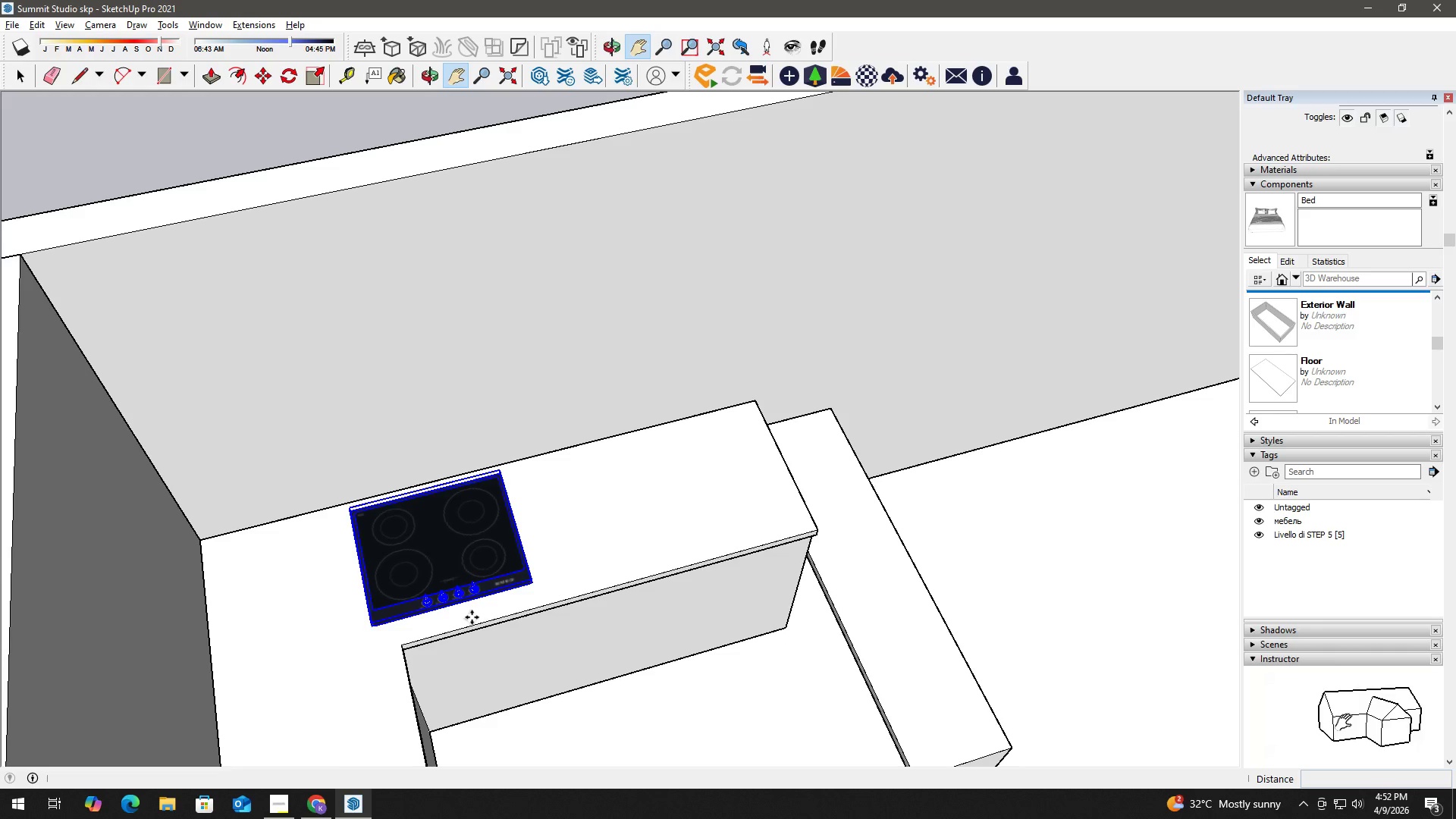 
scroll: coordinate [449, 611], scroll_direction: down, amount: 5.0
 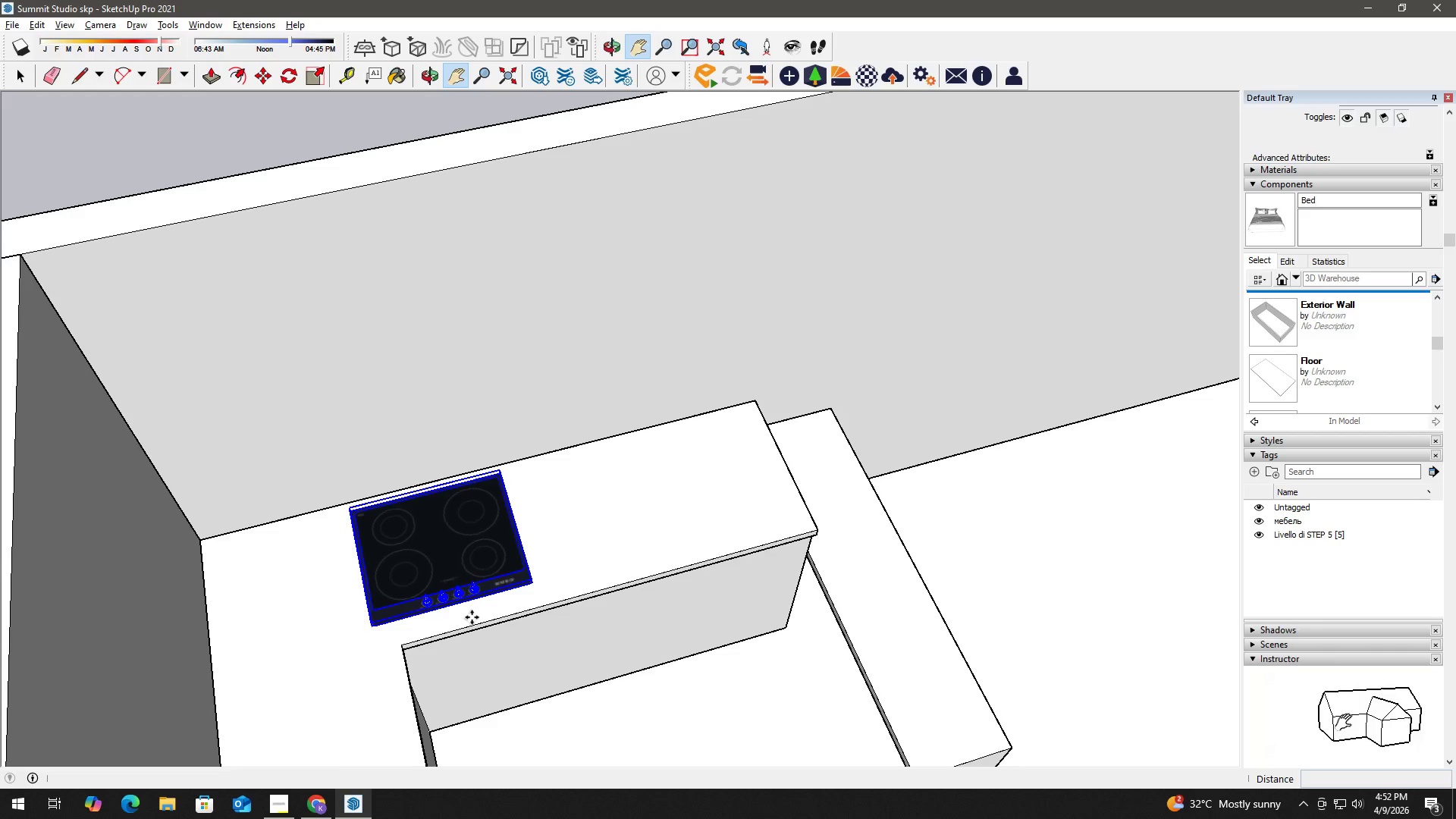 
left_click([472, 617])
 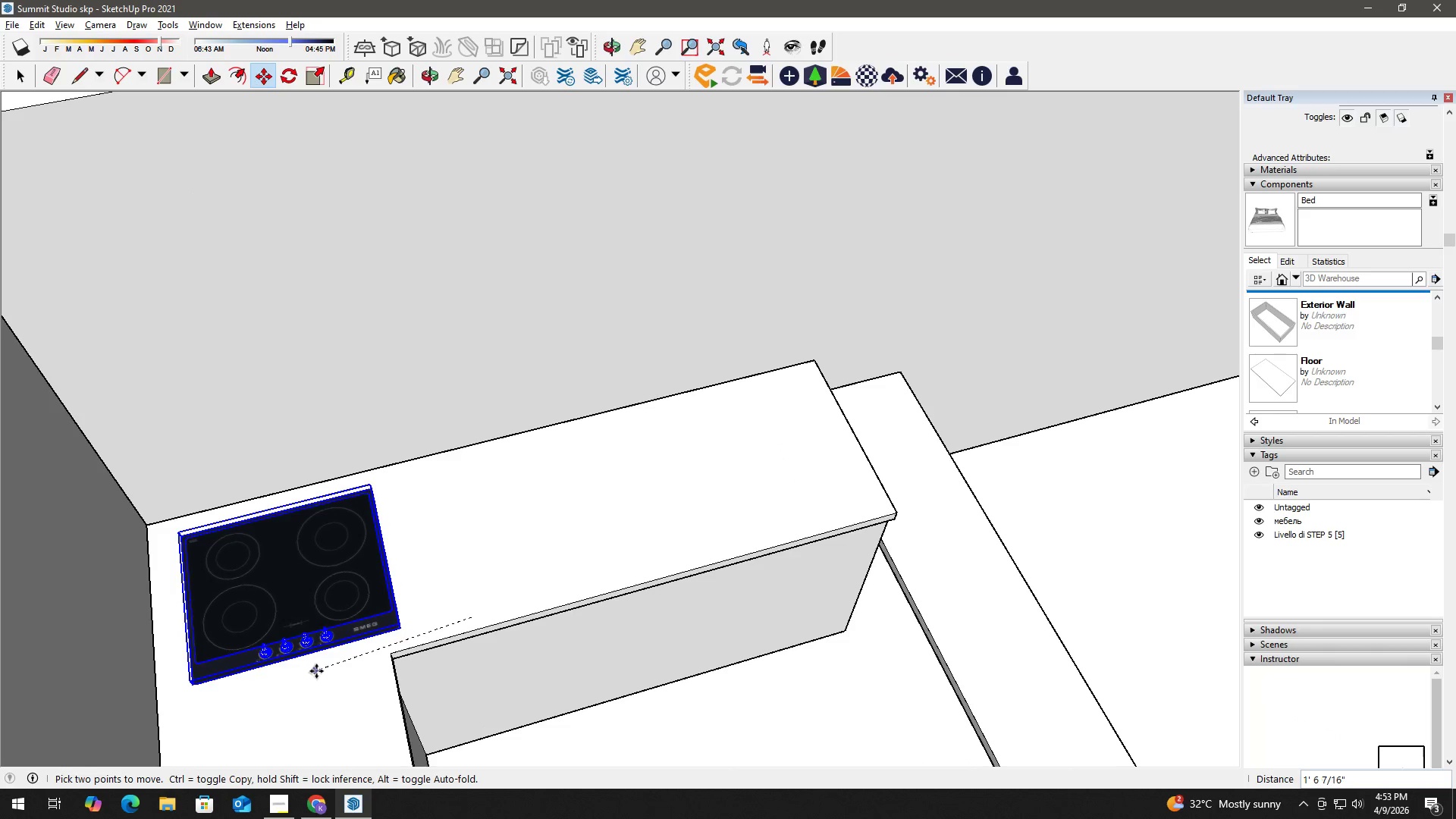 
left_click([315, 666])
 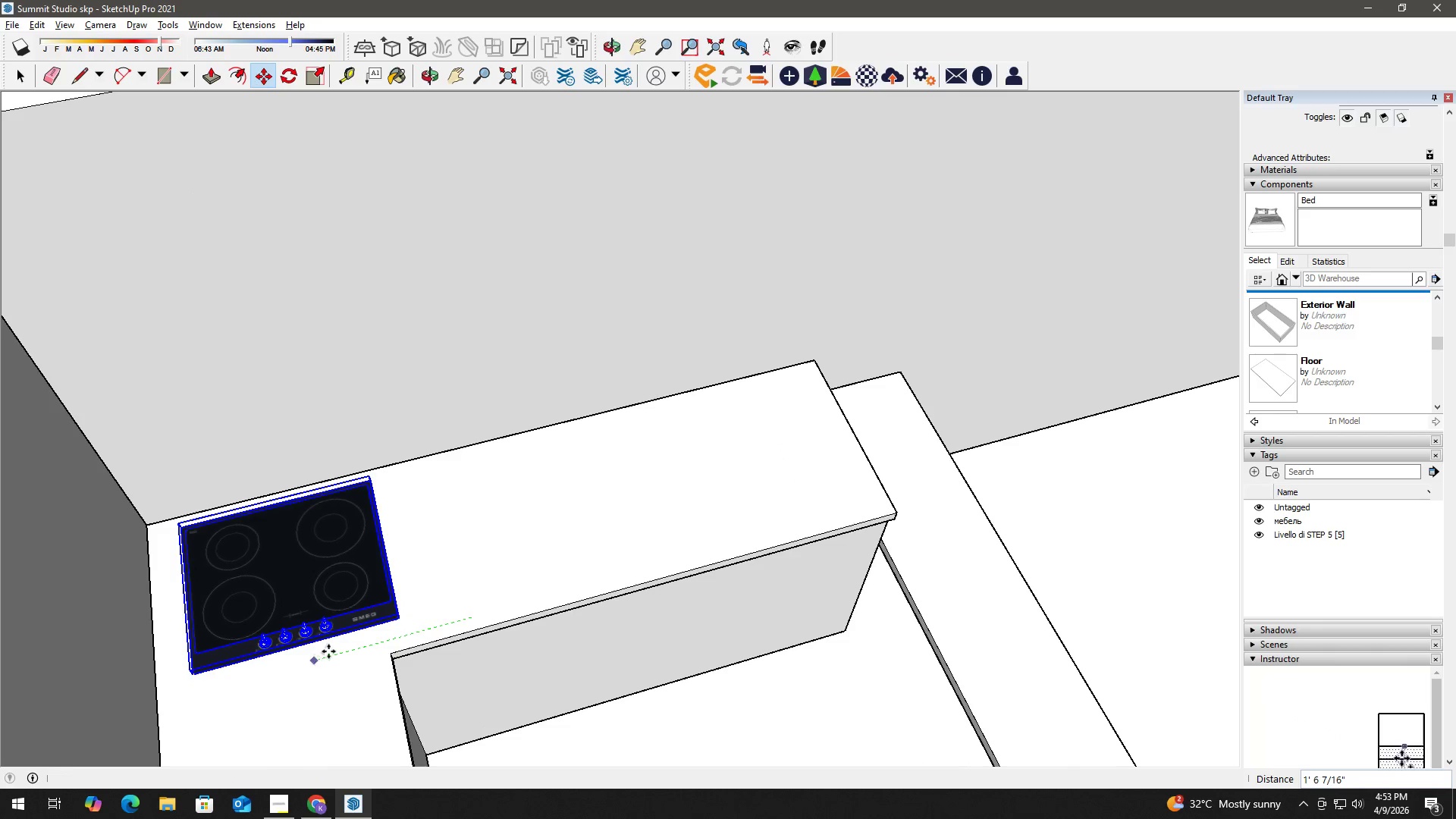 
key(Space)
 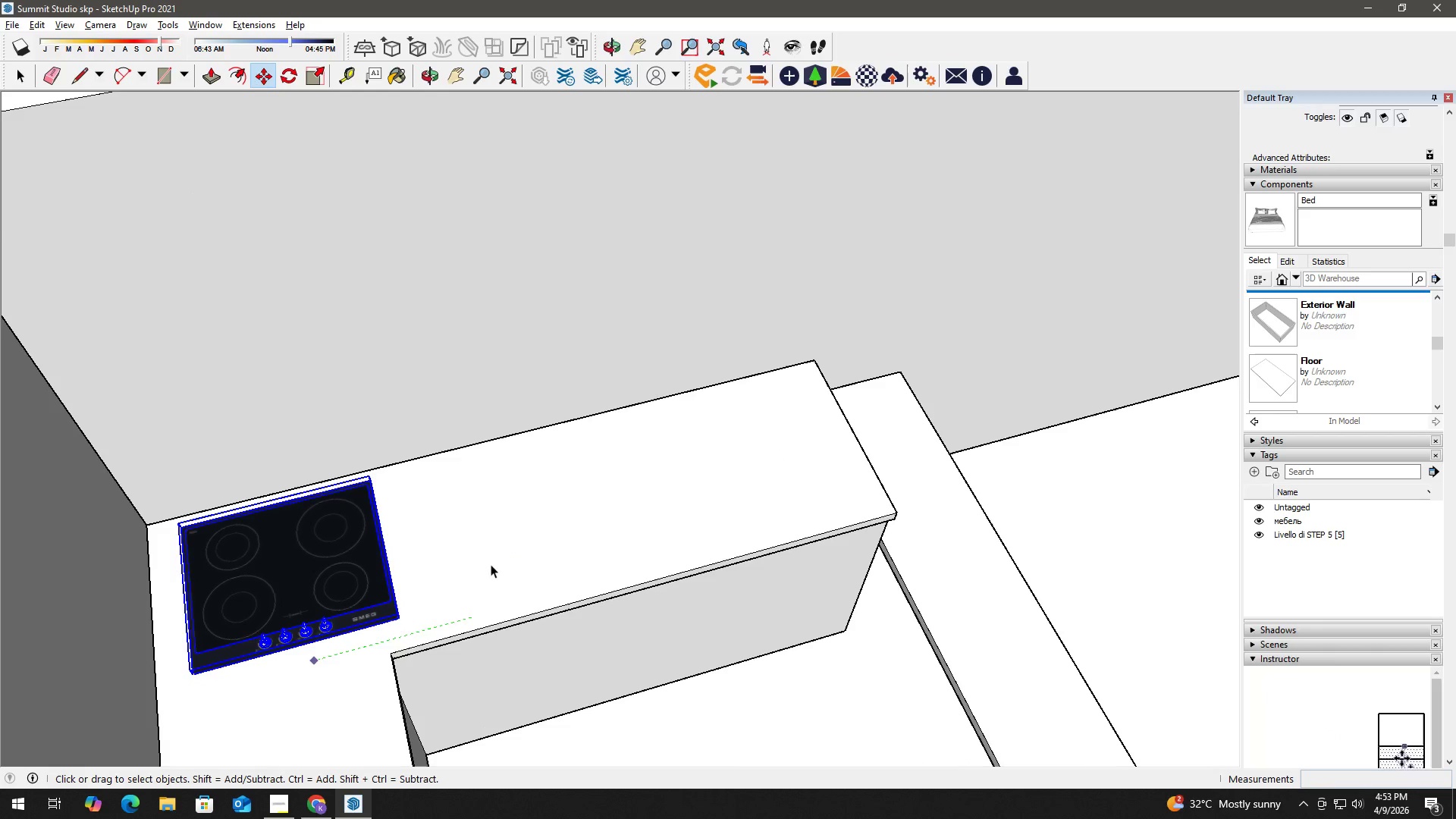 
scroll: coordinate [500, 554], scroll_direction: down, amount: 3.0
 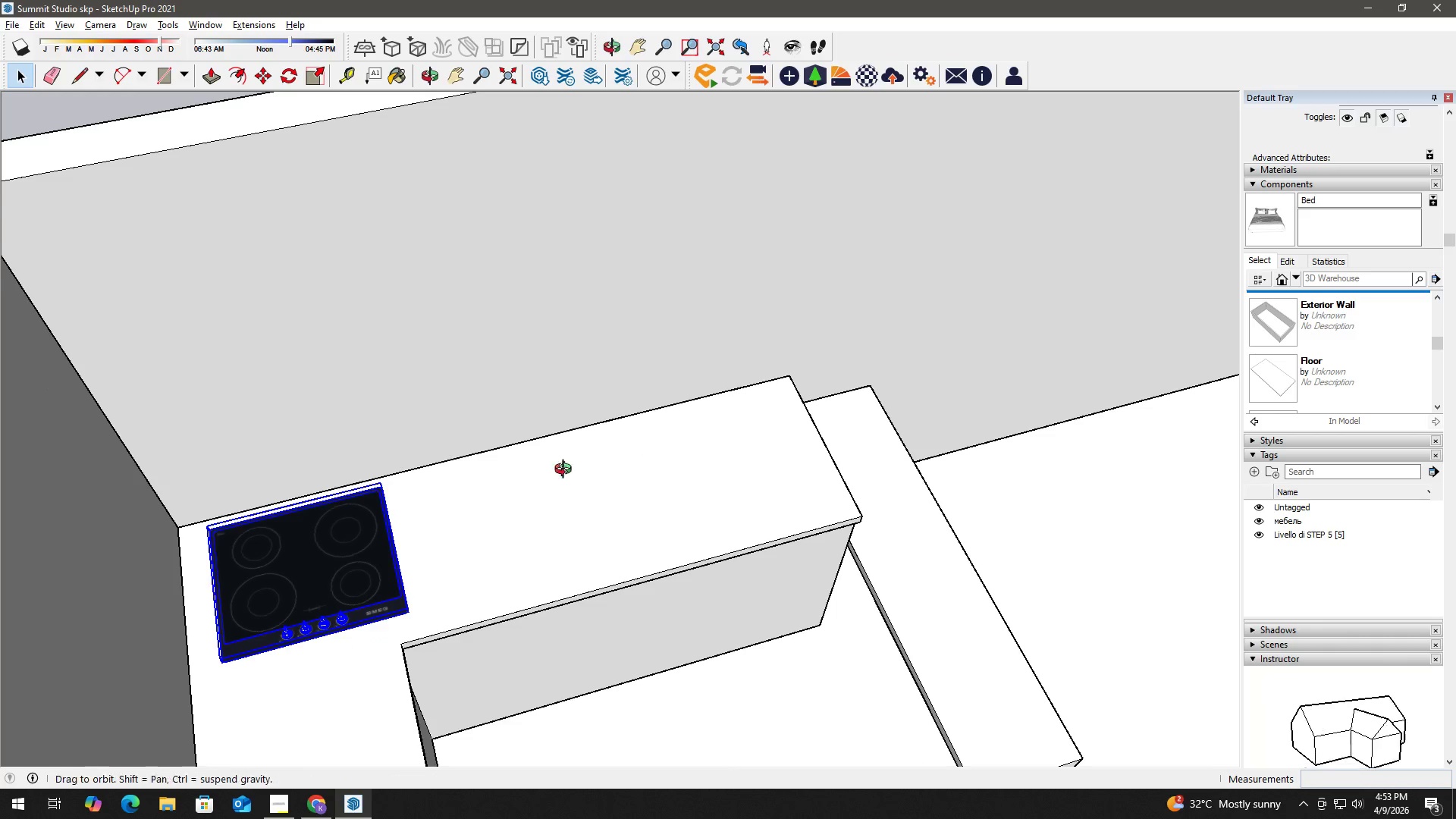 
key(Space)
 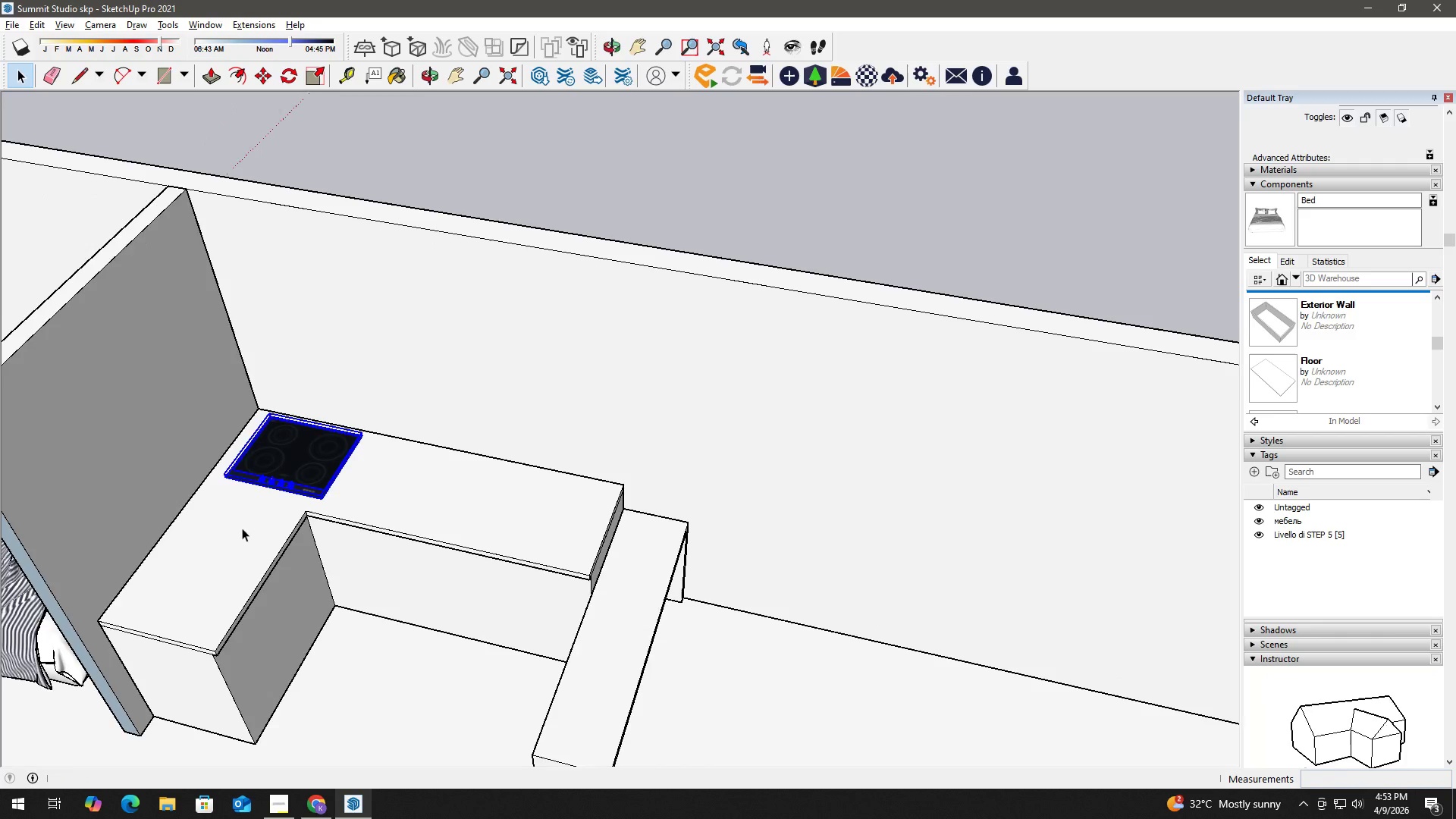 
scroll: coordinate [246, 644], scroll_direction: down, amount: 8.0
 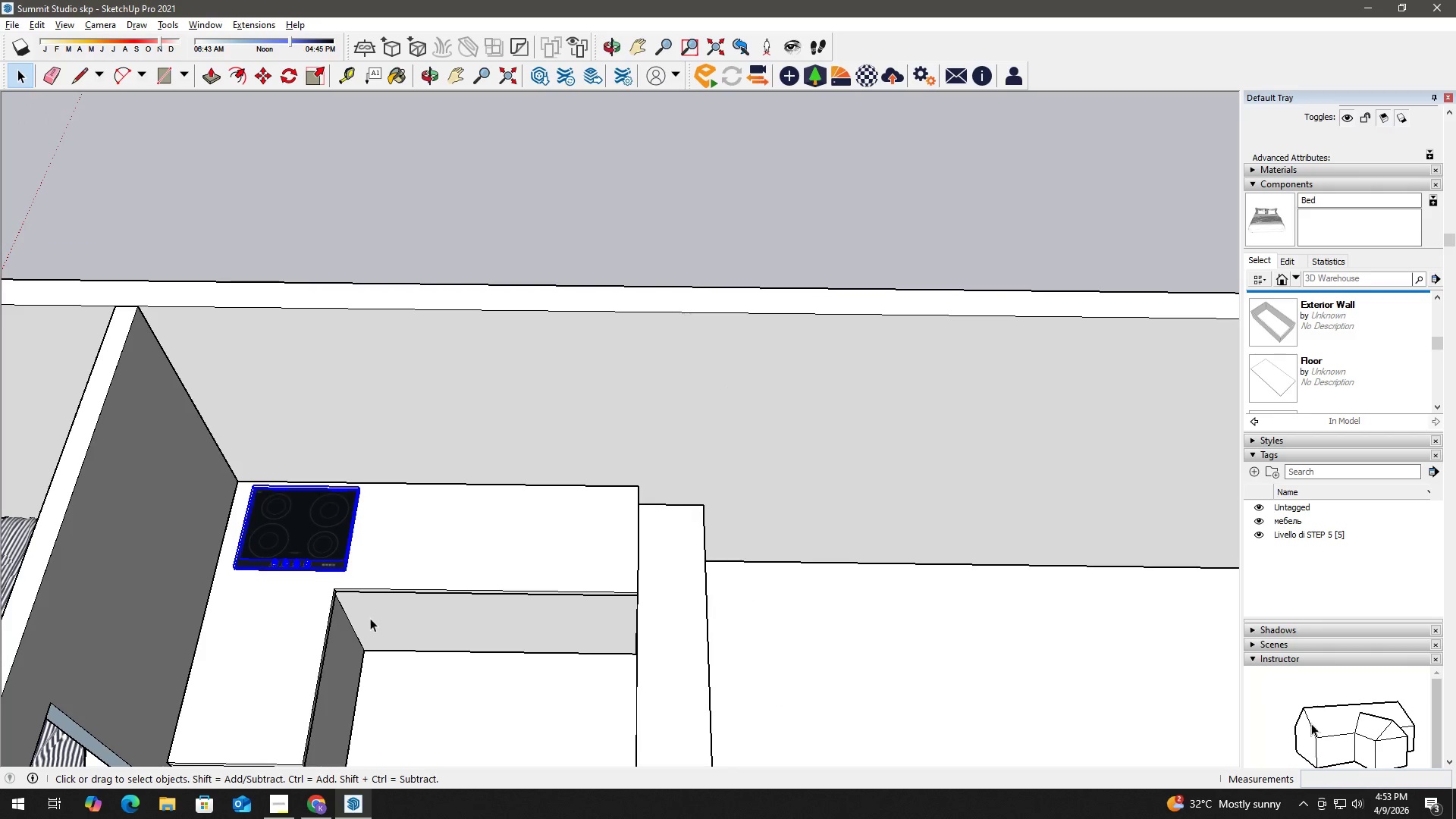 
key(H)
 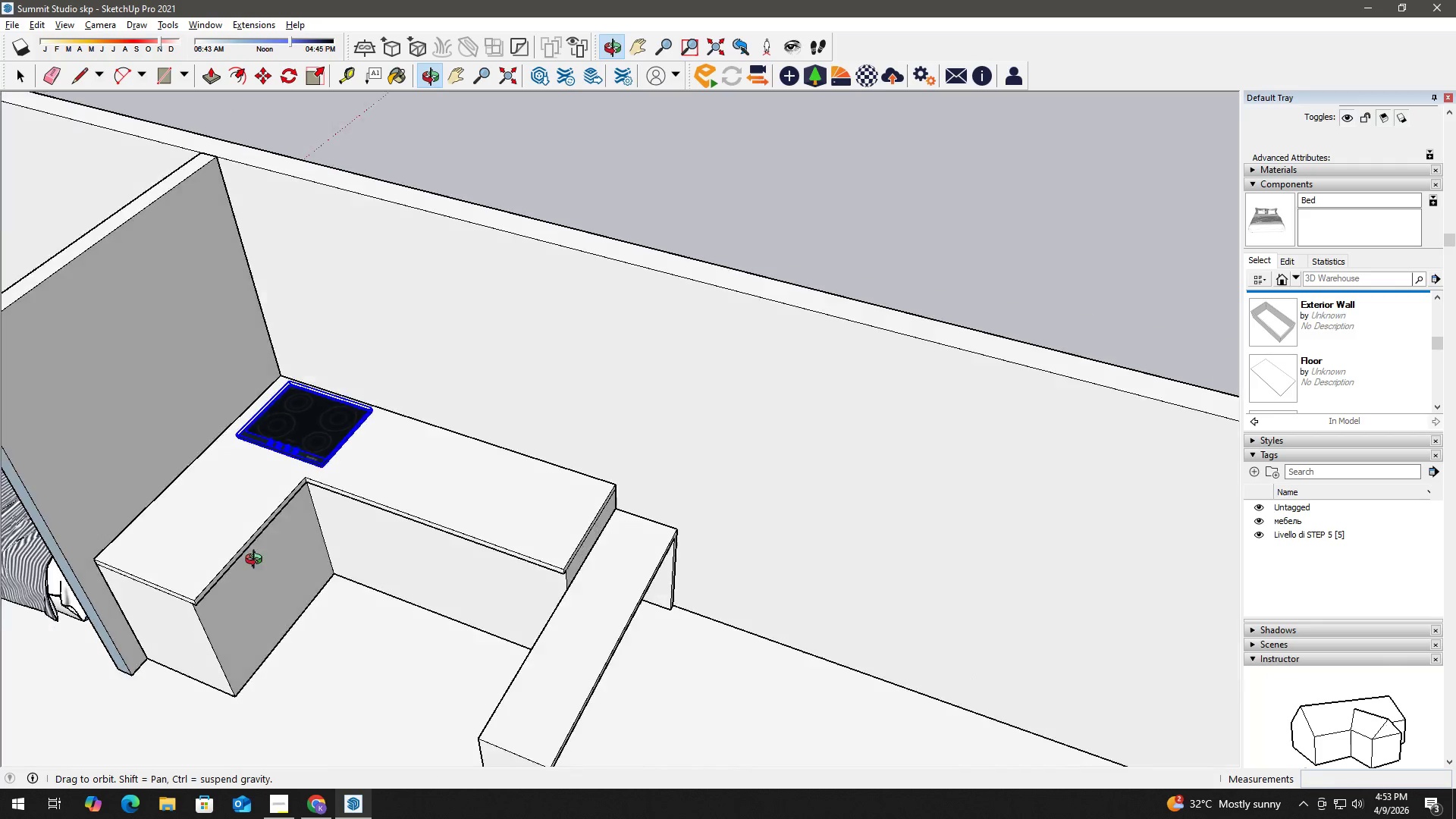 
key(Space)
 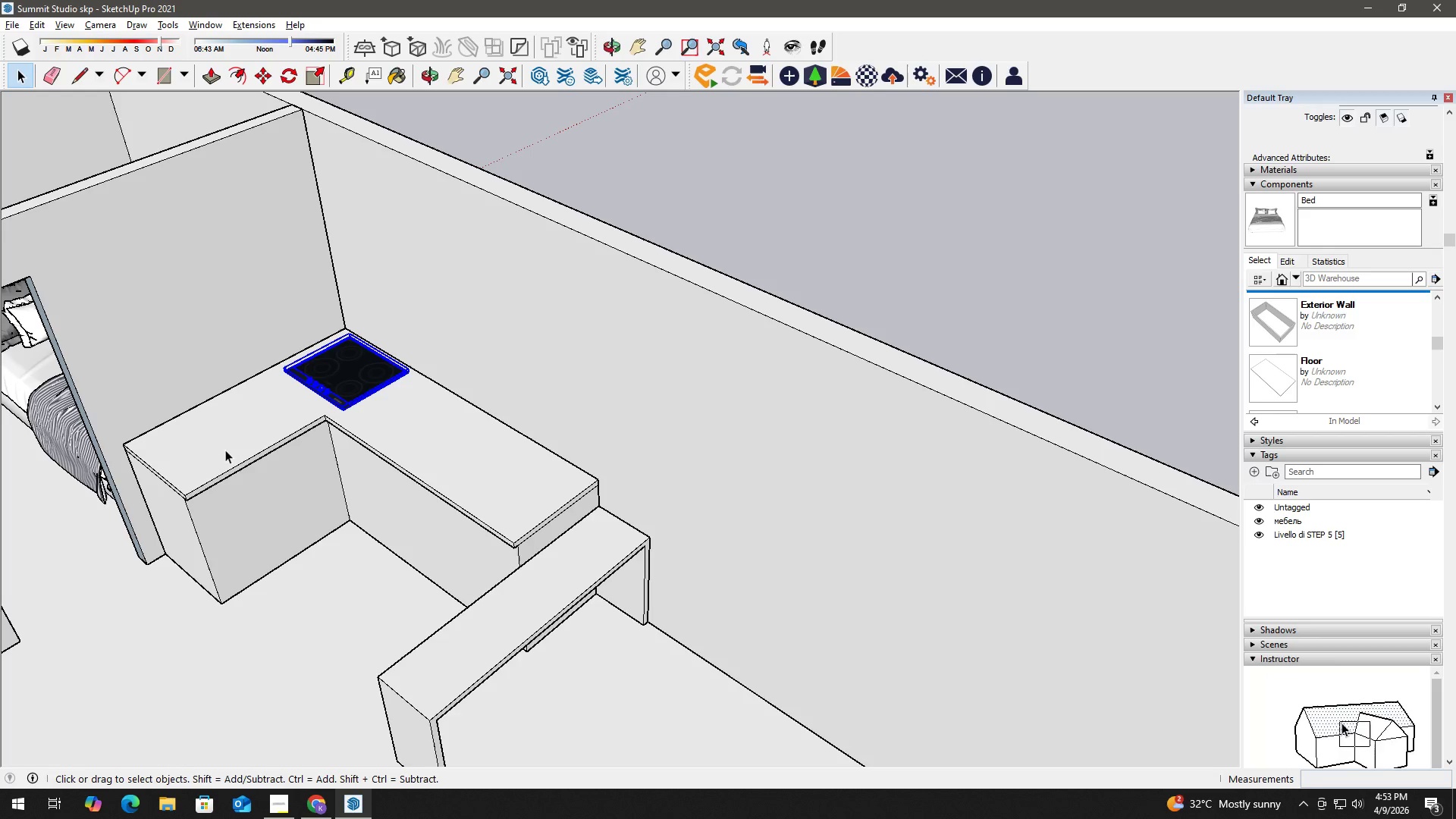 
key(Alt+AltLeft)
 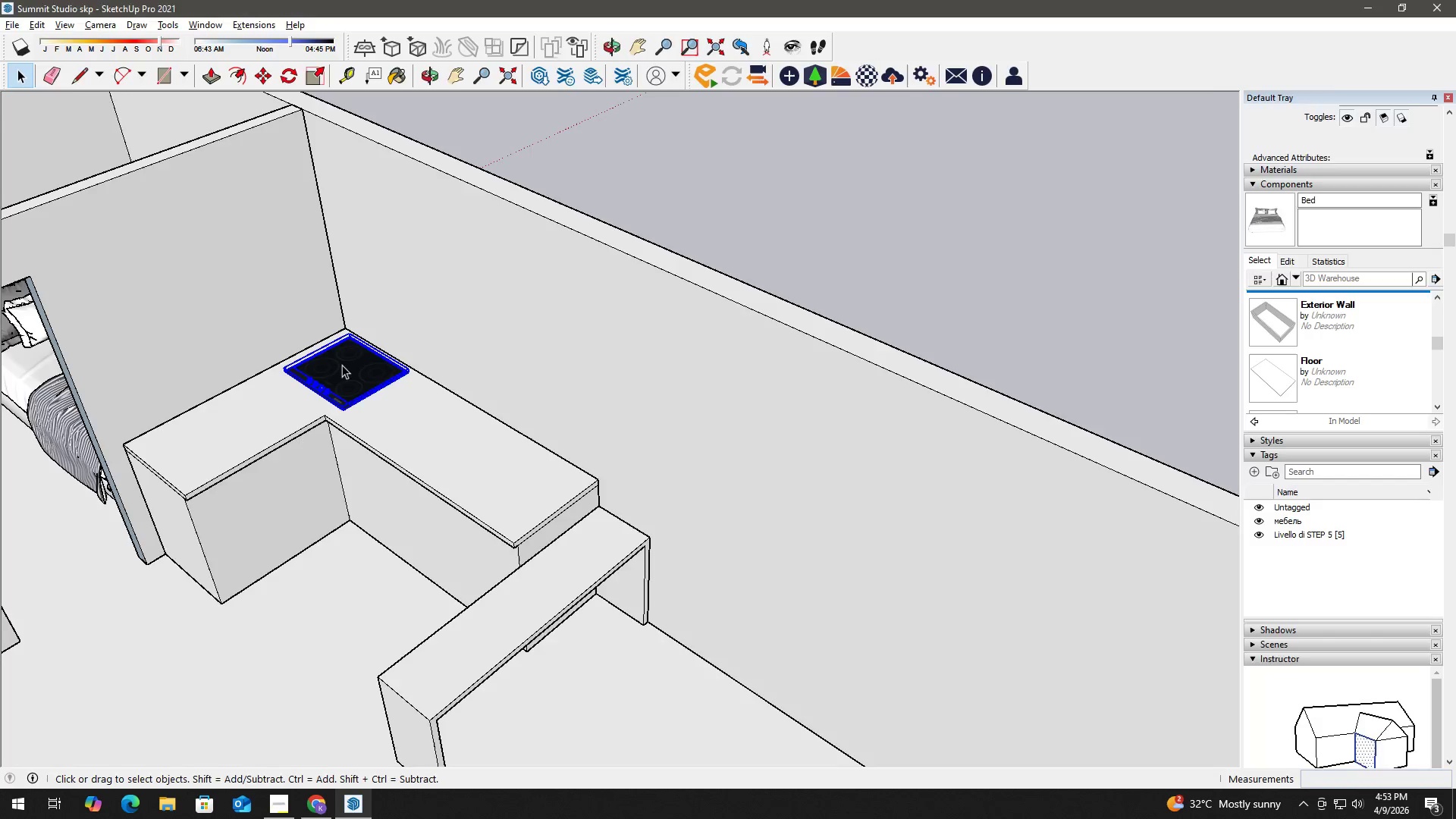 
key(Alt+Tab)
 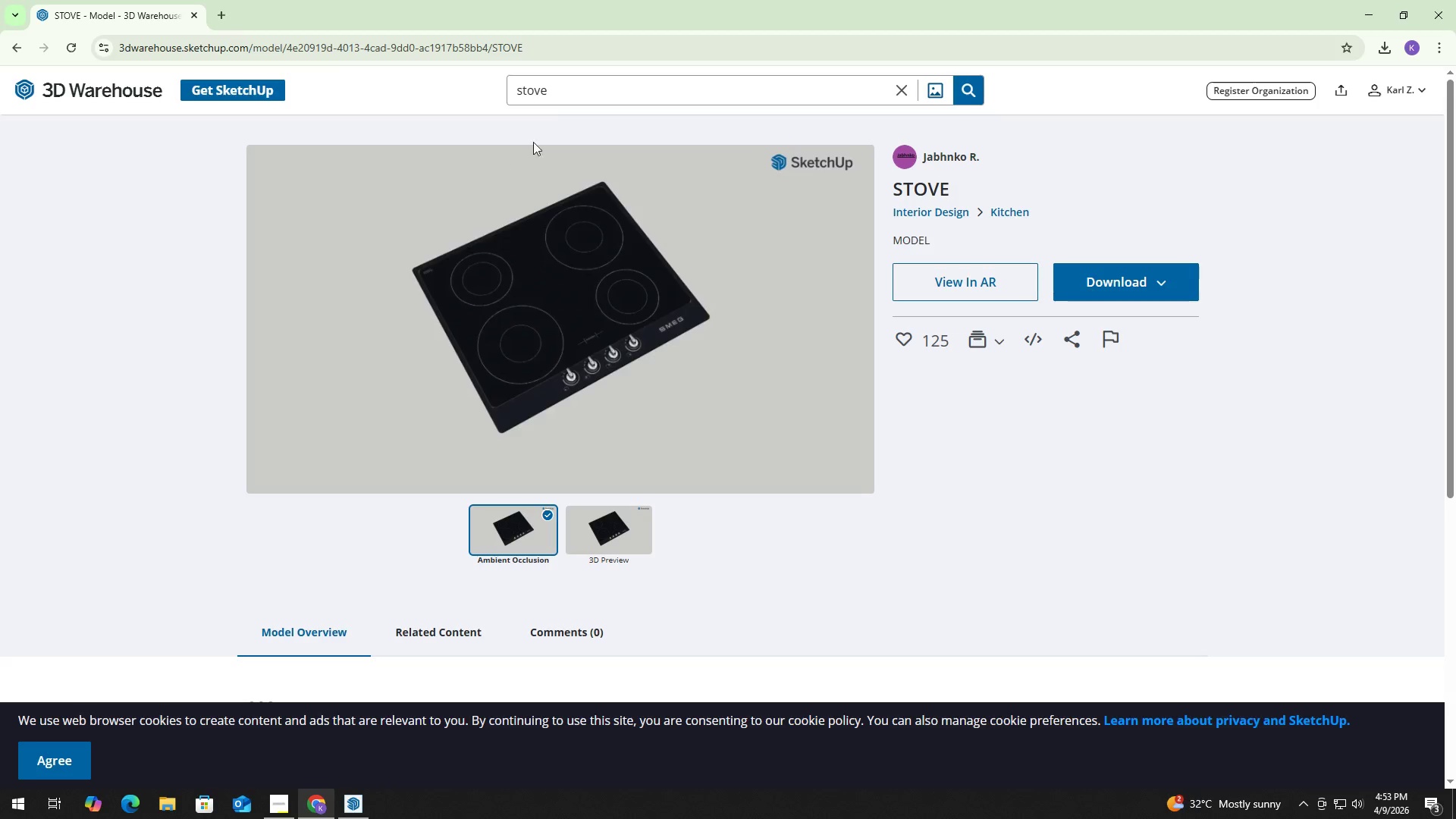 
left_click([580, 89])
 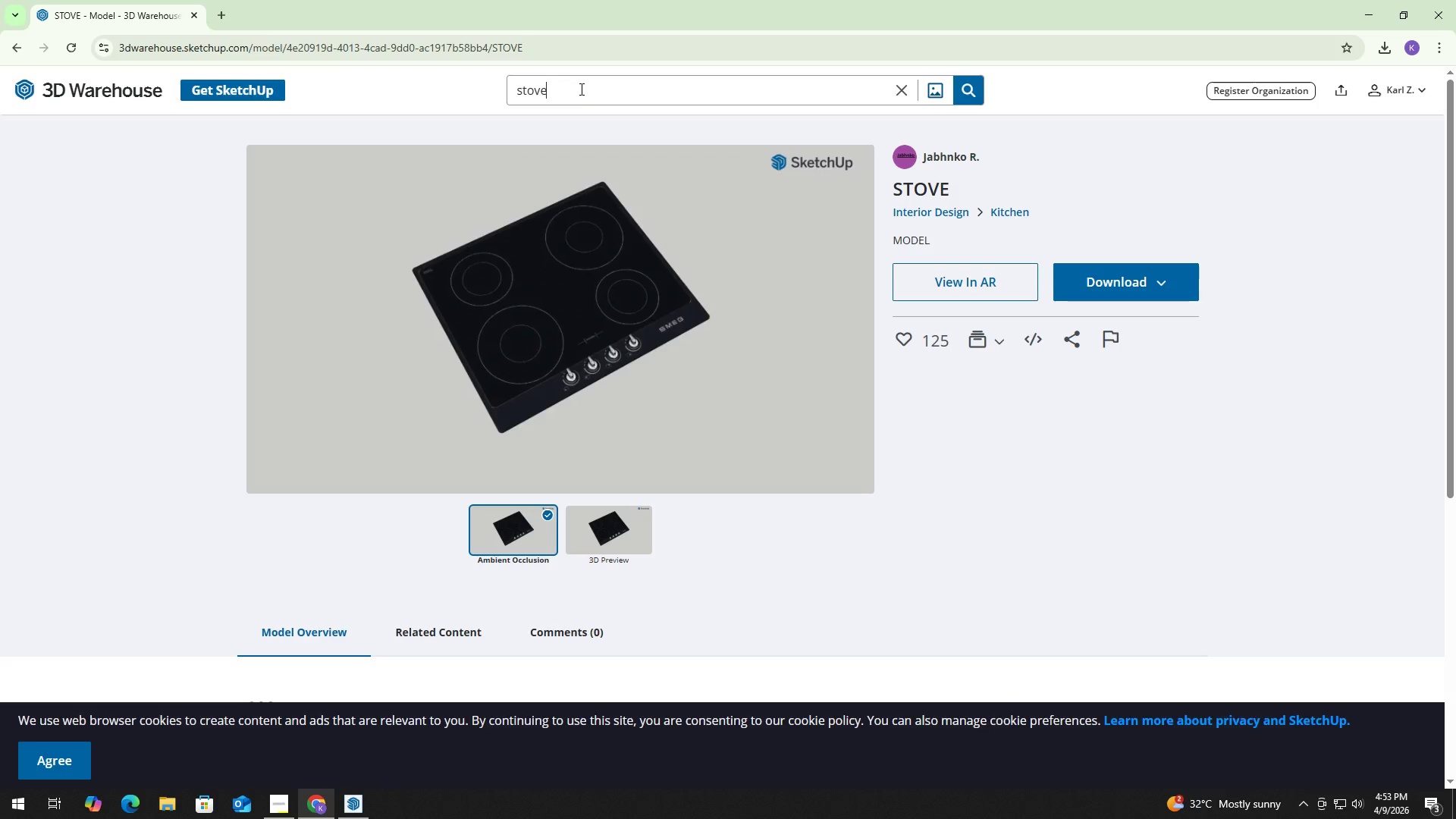 
key(Control+ControlLeft)
 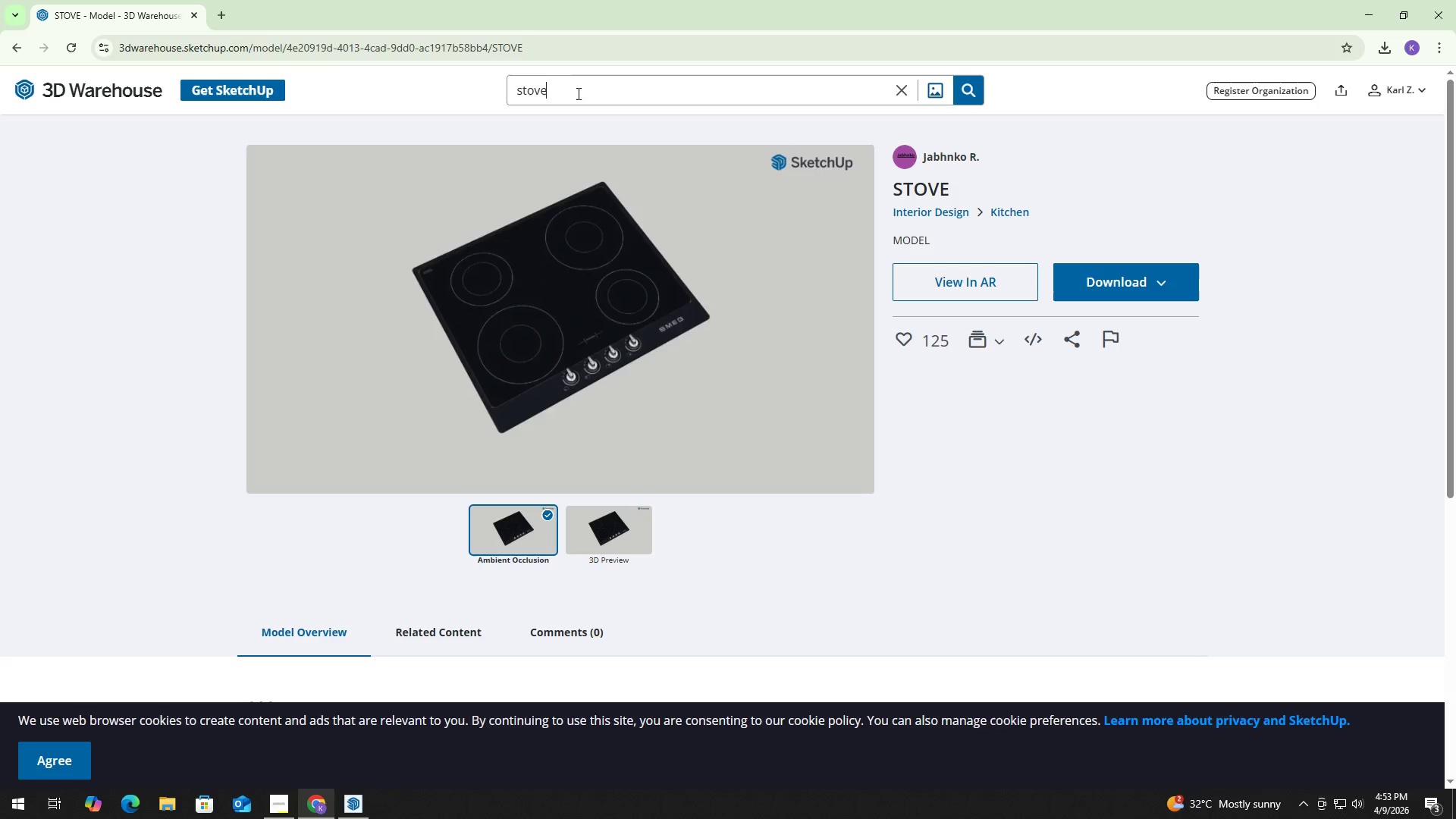 
key(Control+A)
 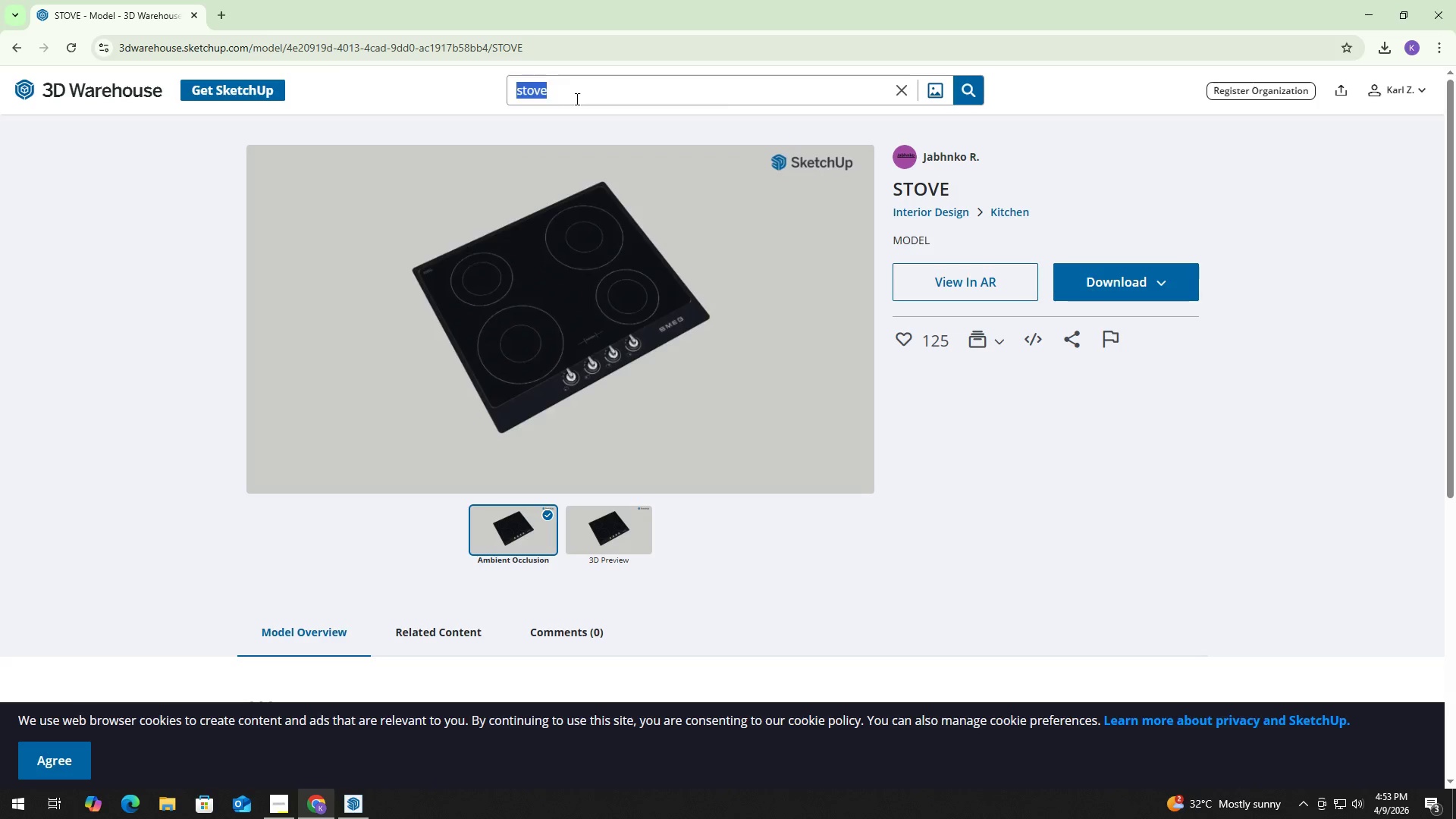 
type(fridge)
 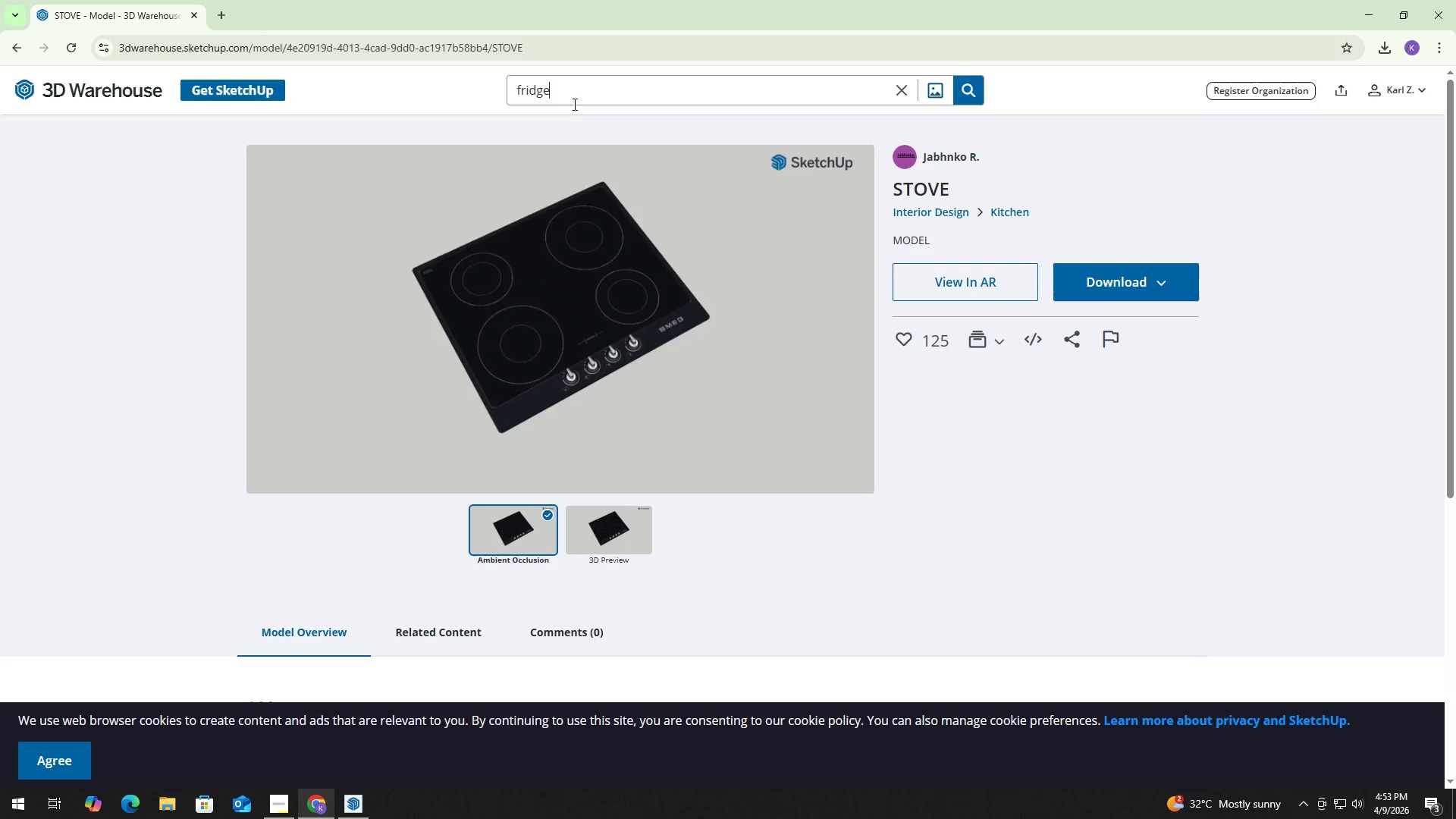 
key(Enter)
 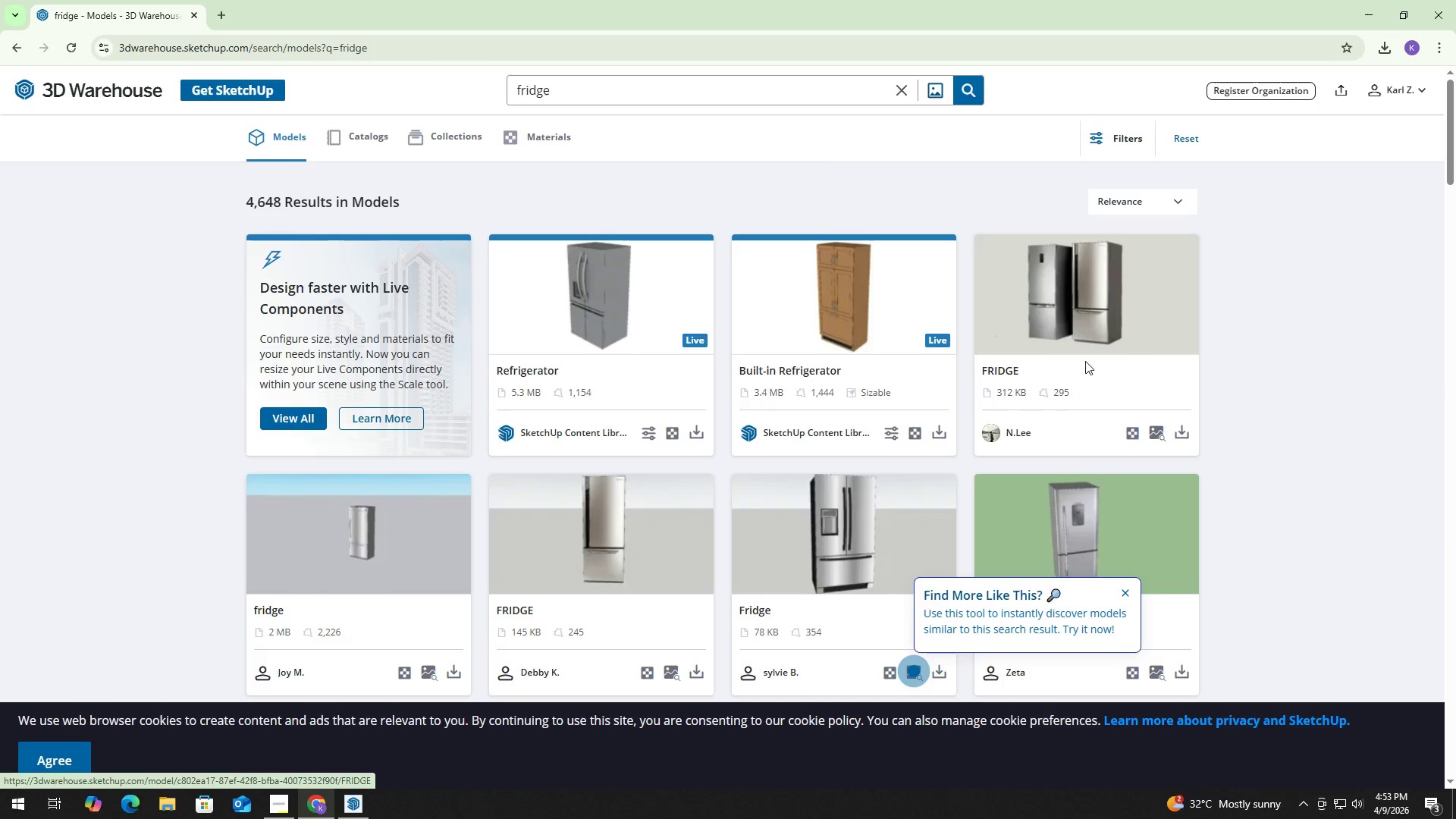 
scroll: coordinate [1119, 338], scroll_direction: down, amount: 3.0
 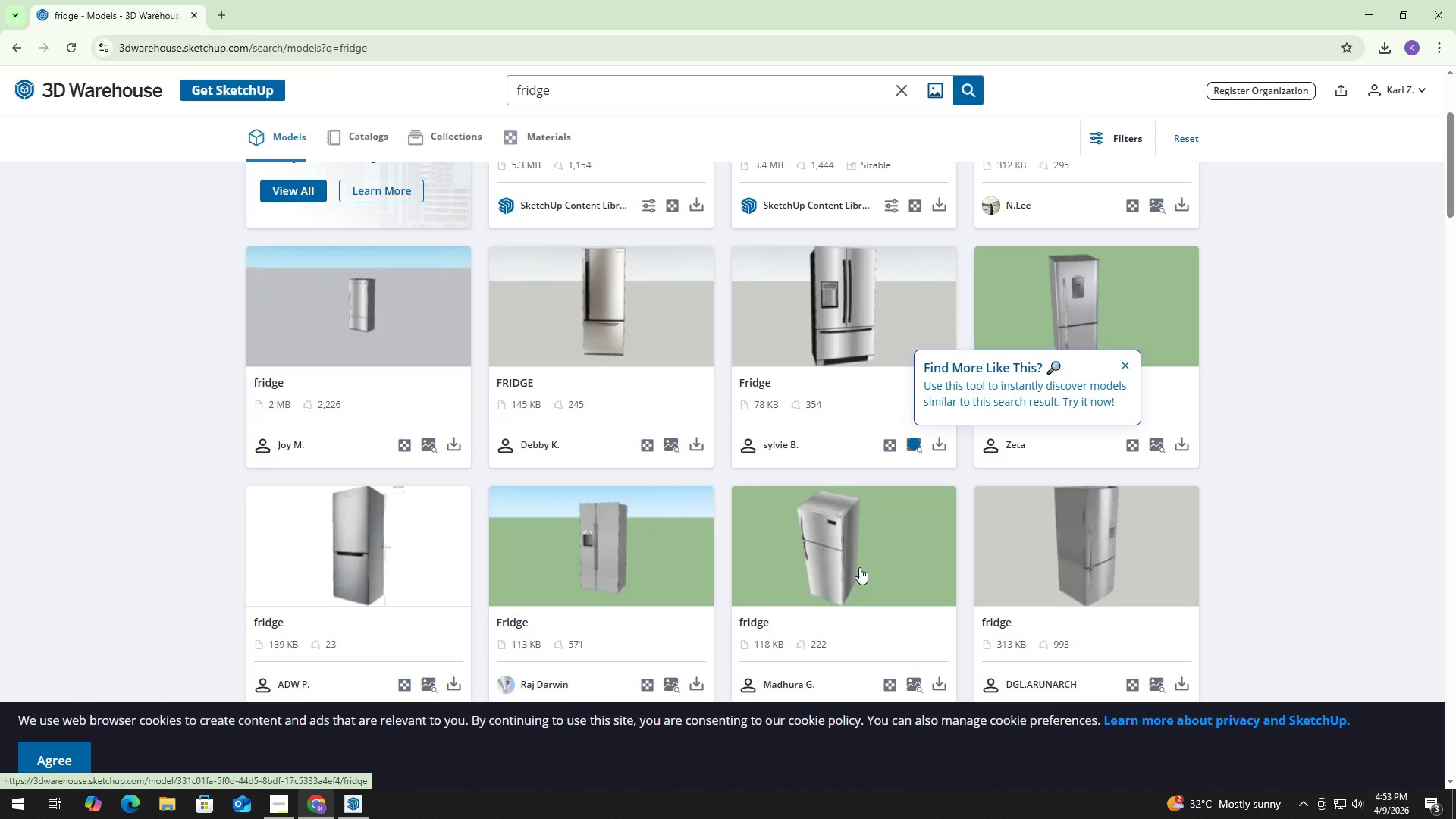 
wait(5.15)
 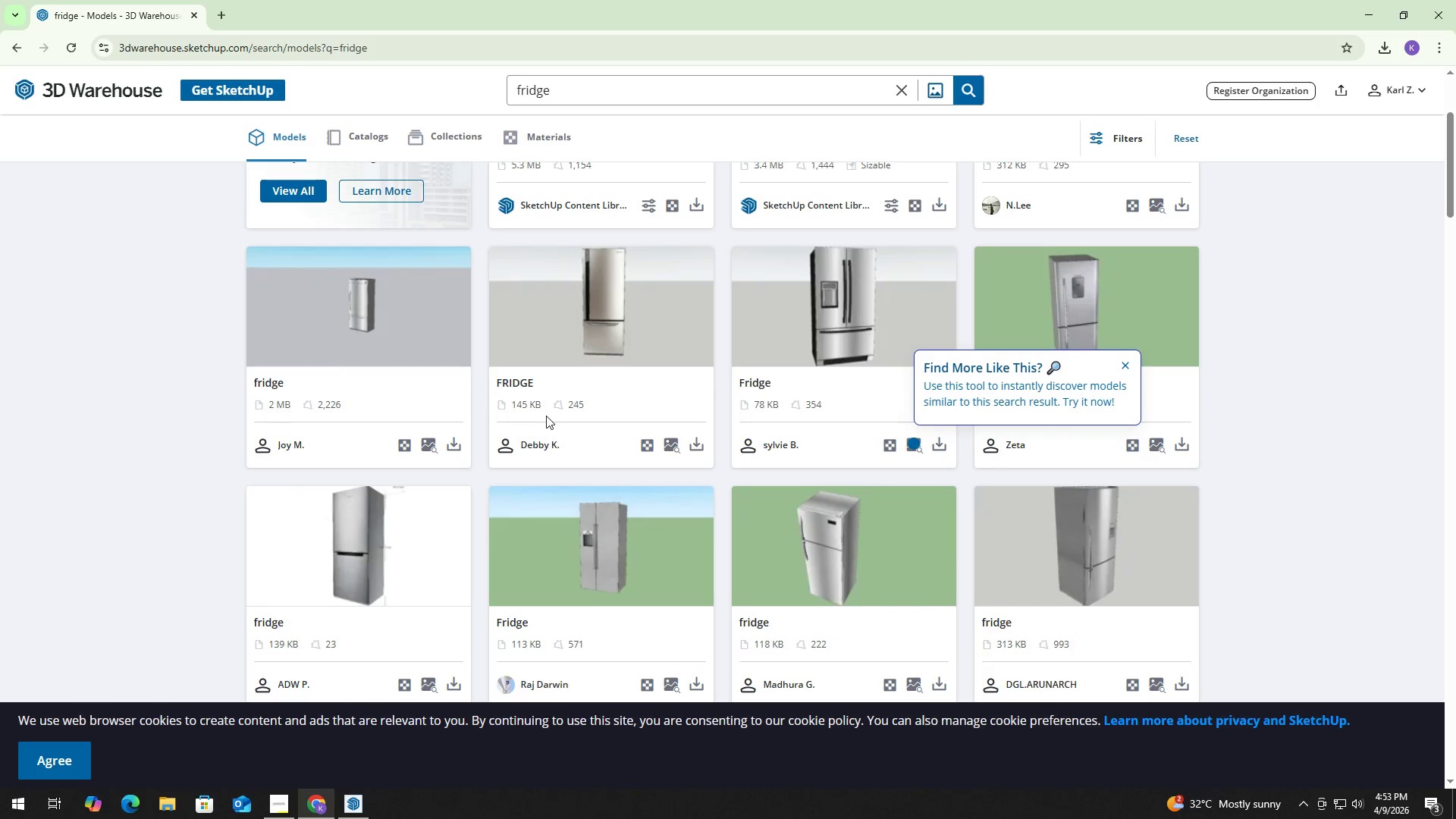 
scroll: coordinate [1097, 544], scroll_direction: down, amount: 1.0
 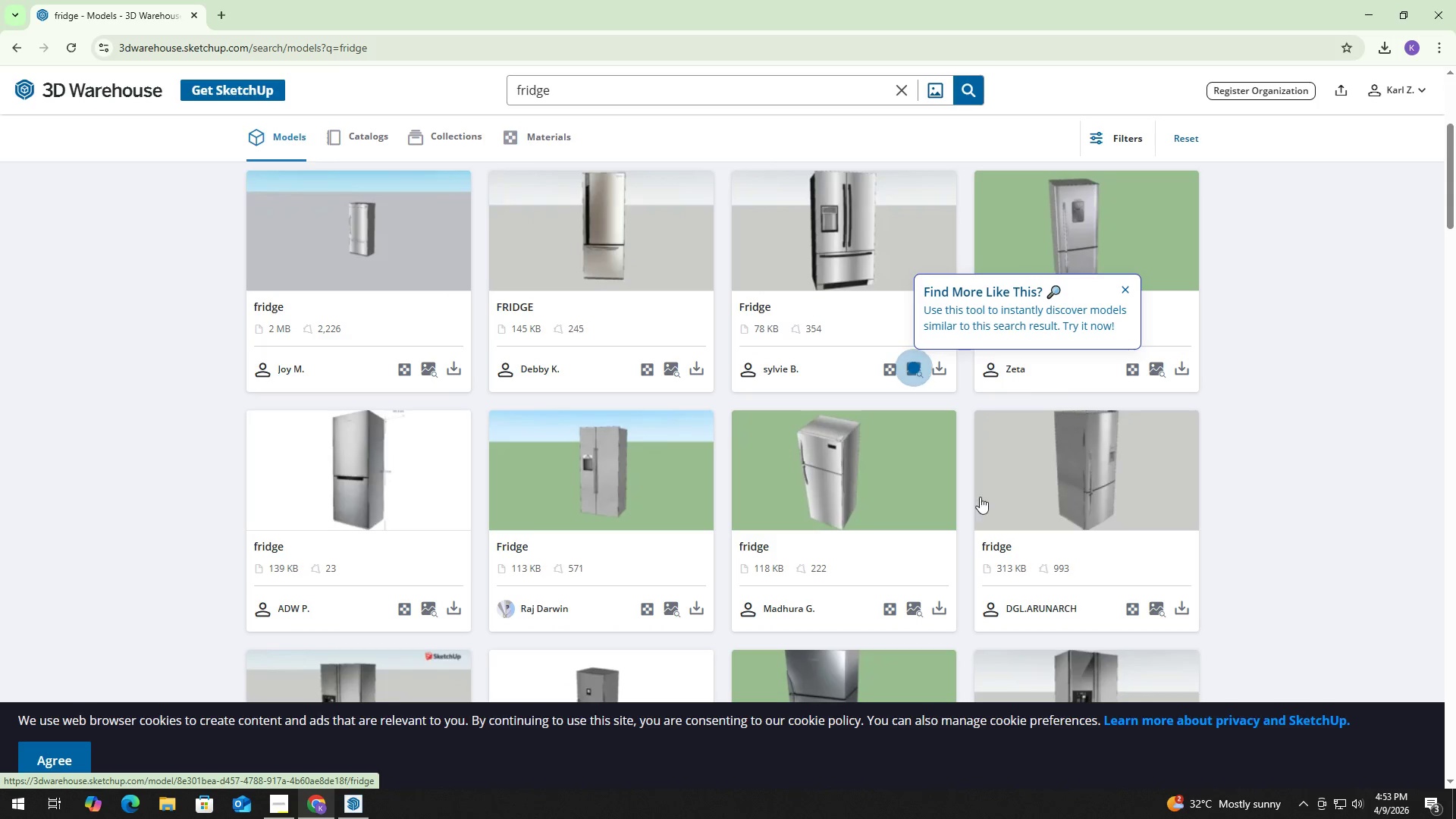 
left_click([1125, 482])
 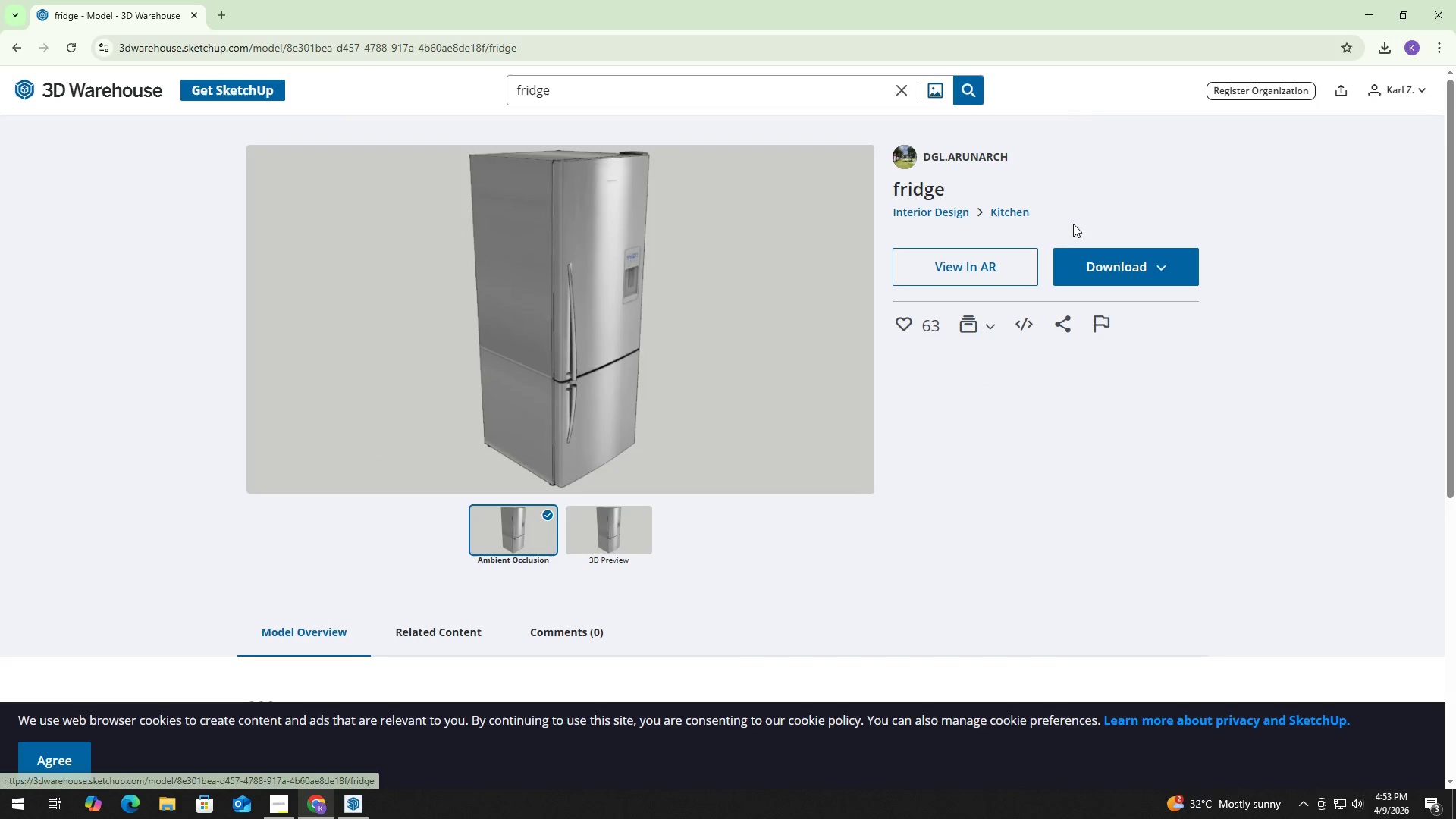 
left_click([1097, 267])
 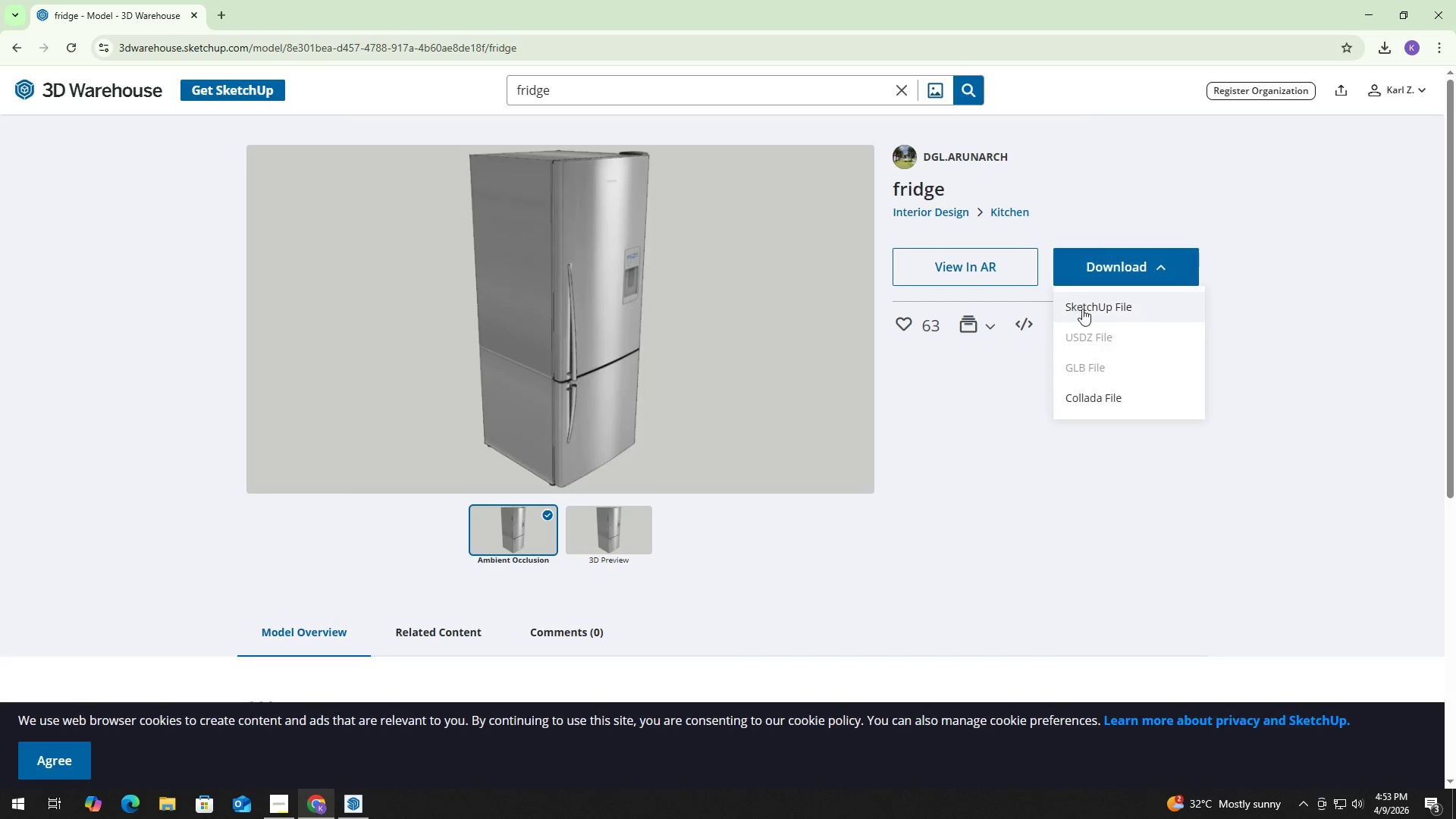 
left_click([1097, 309])
 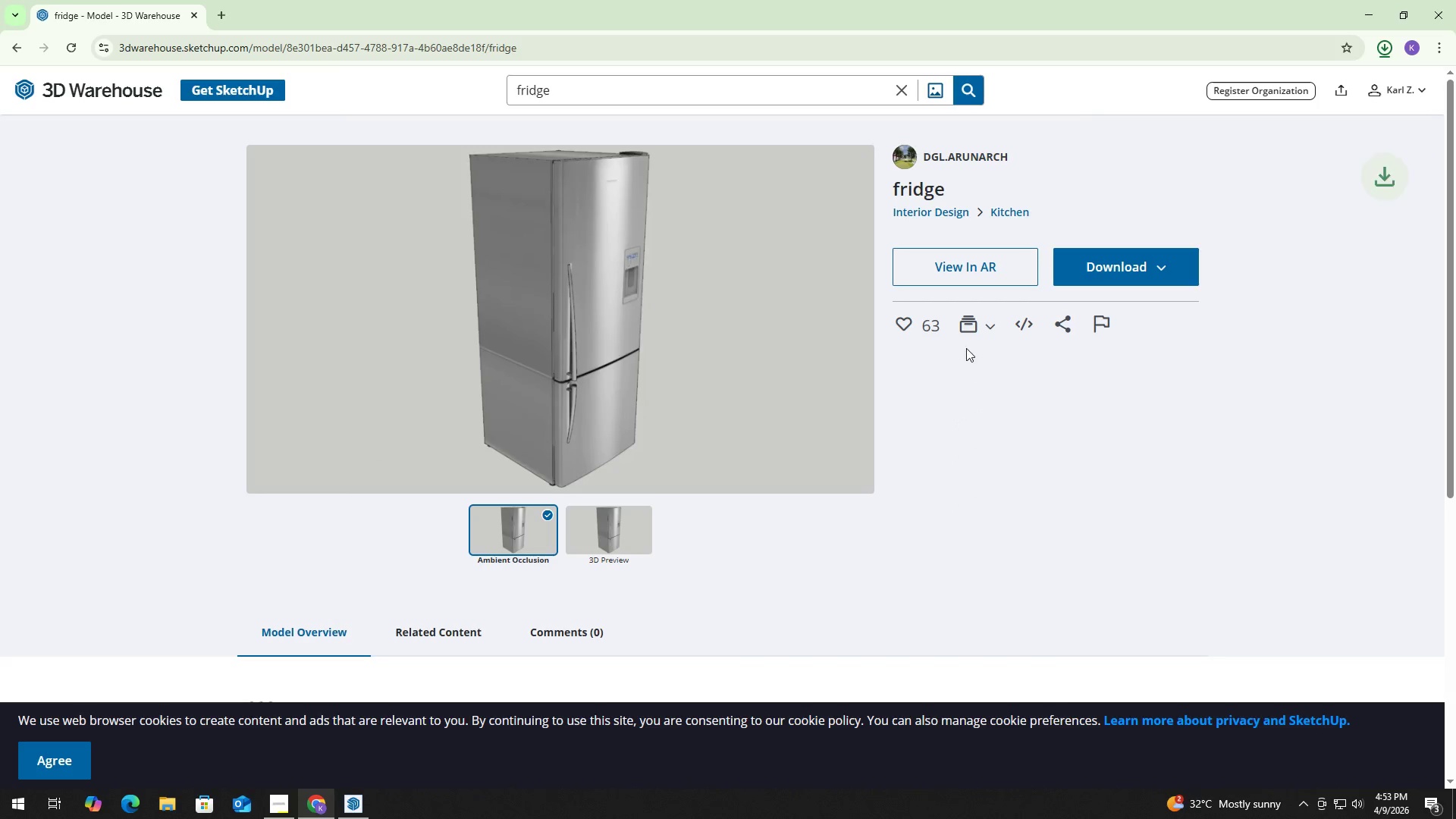 
key(Alt+AltLeft)
 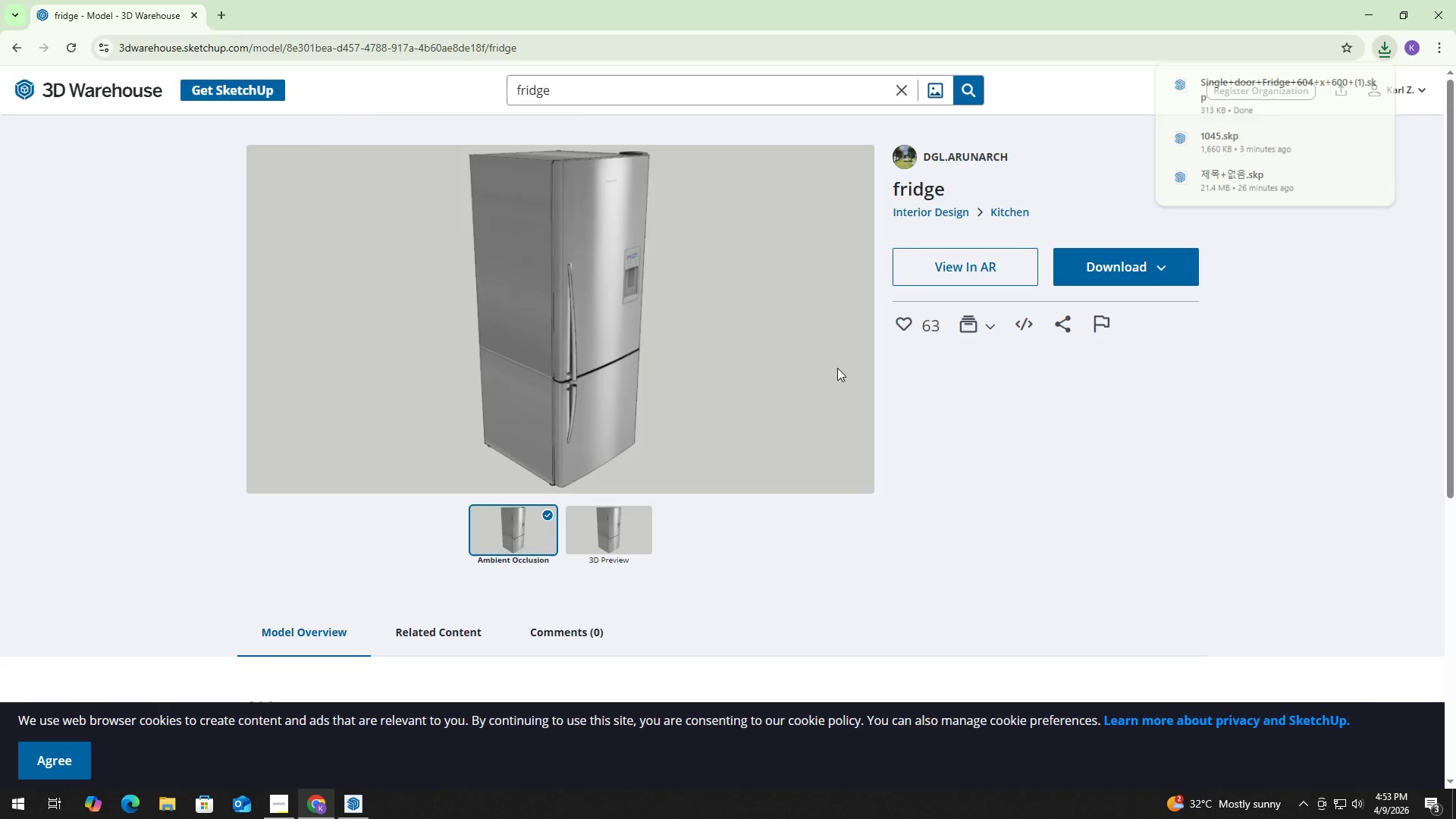 
key(Alt+Tab)
 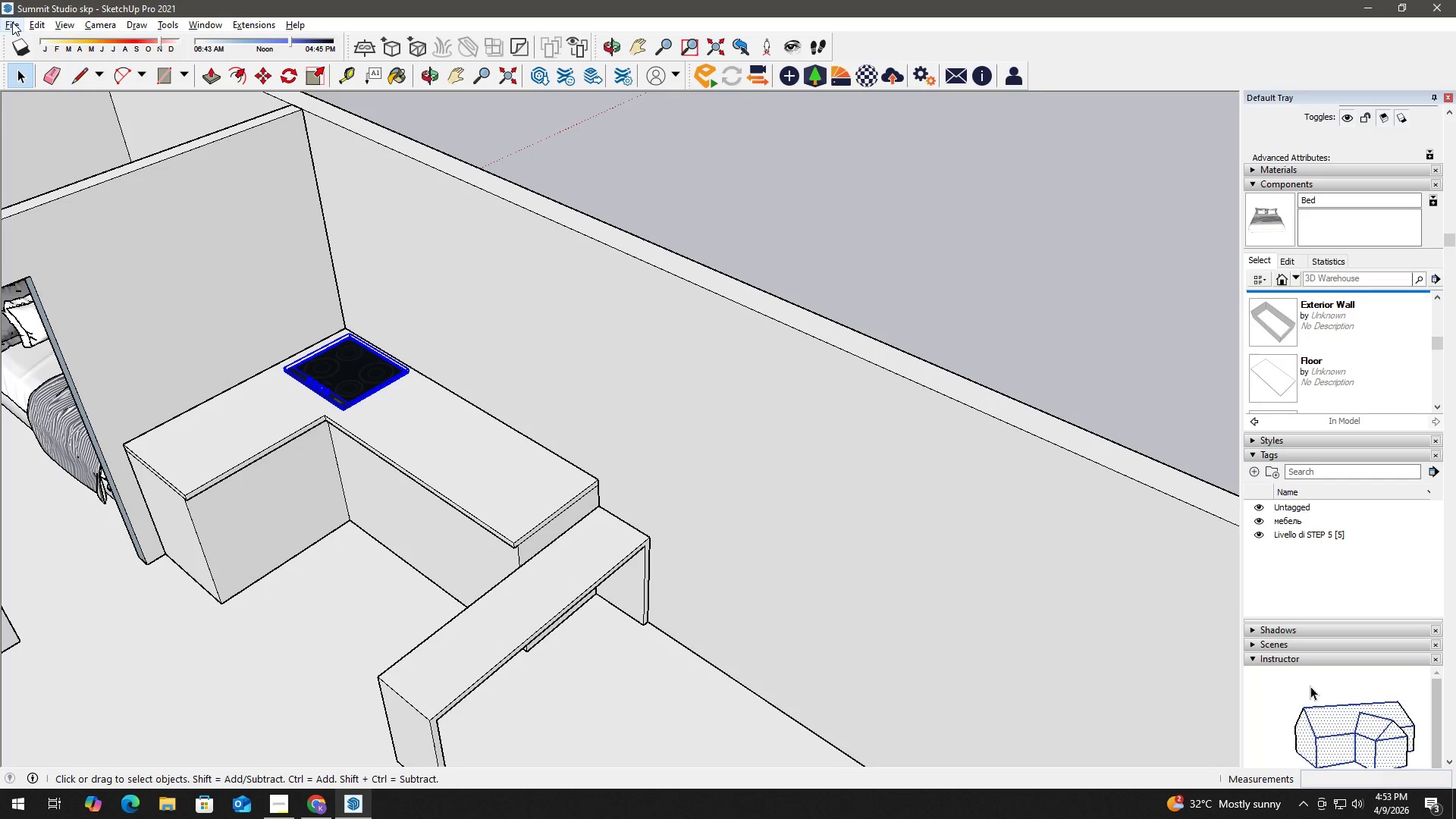 
left_click([13, 20])
 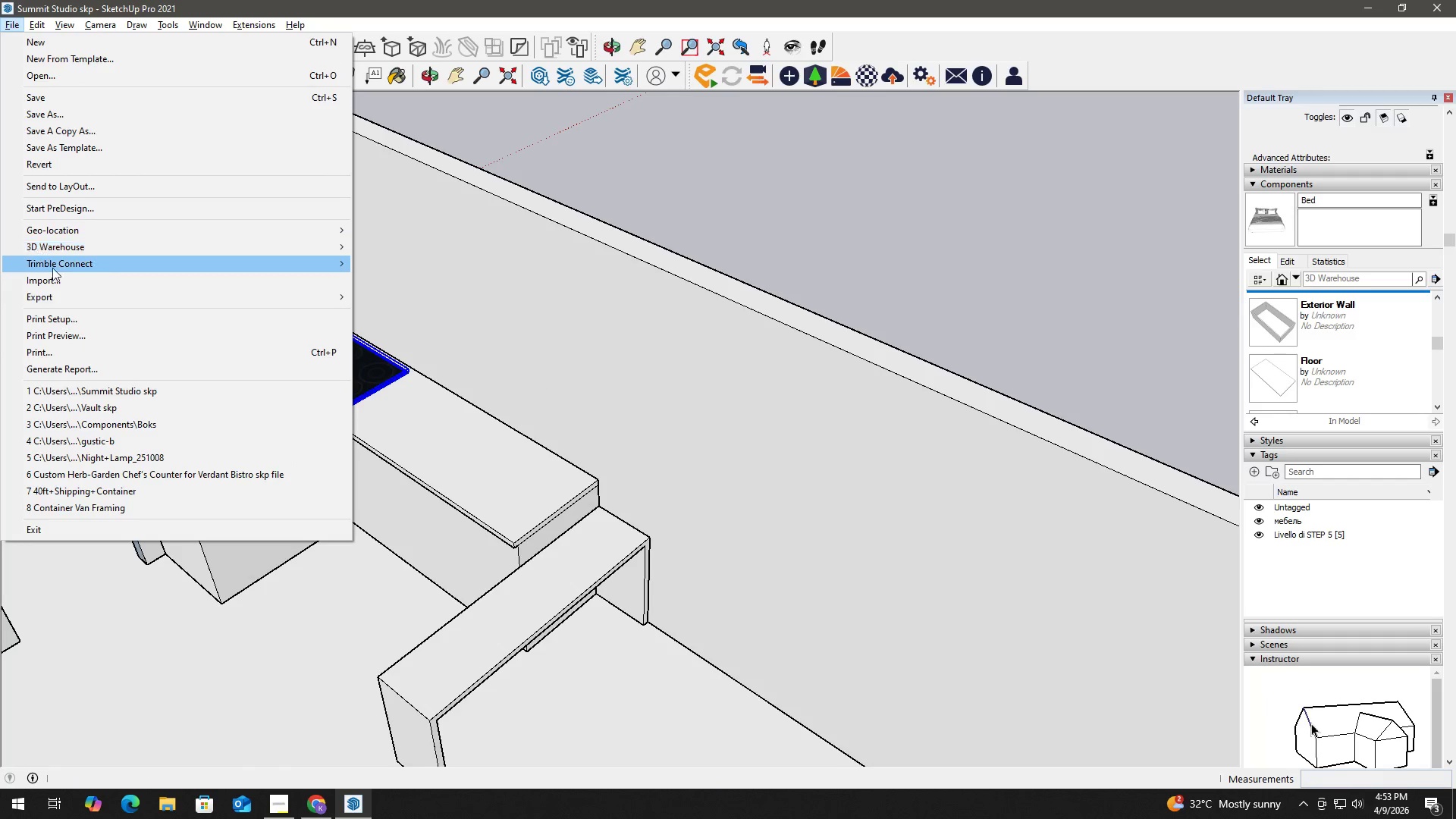 
left_click([61, 281])
 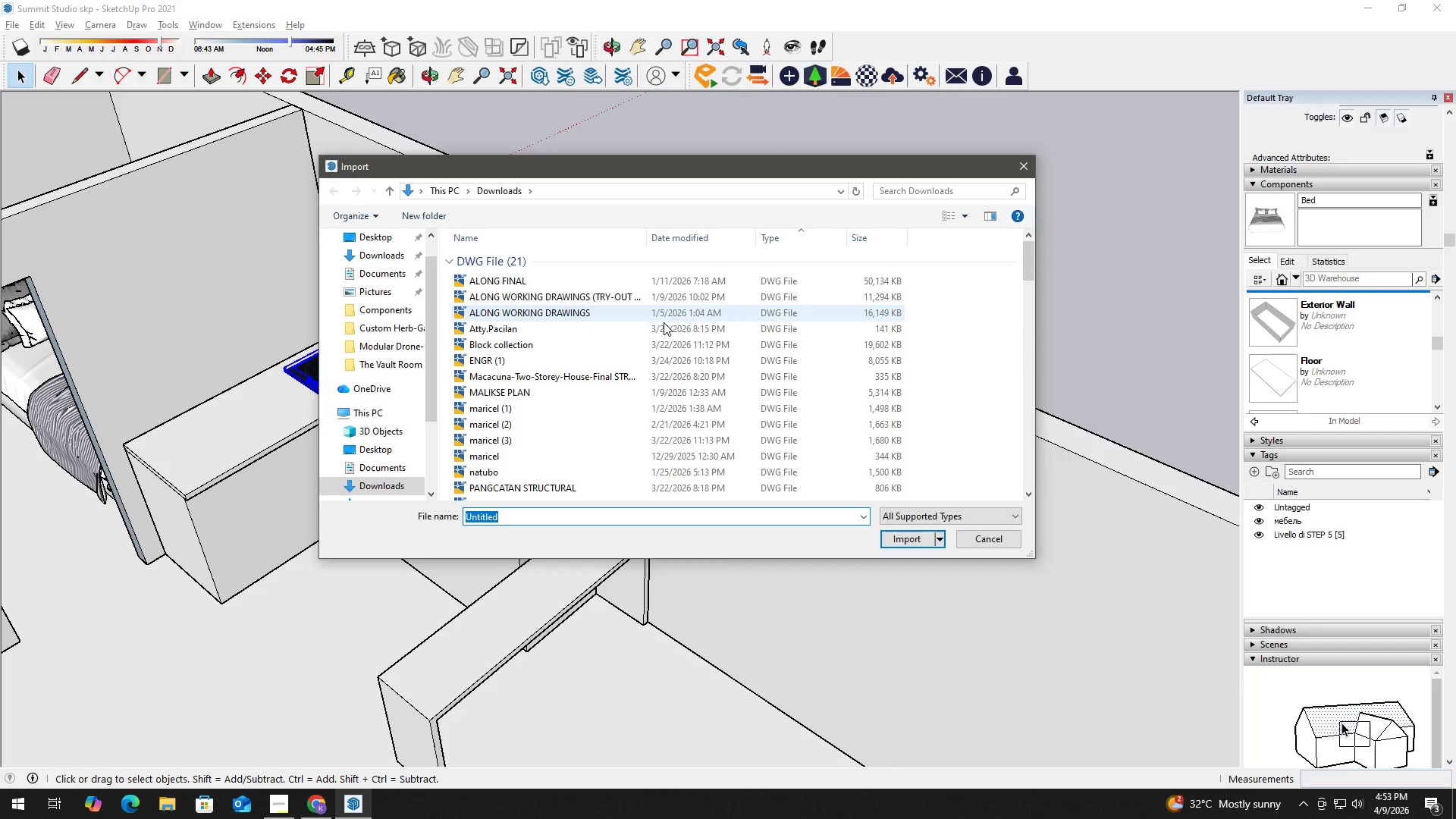 
scroll: coordinate [594, 469], scroll_direction: down, amount: 30.0
 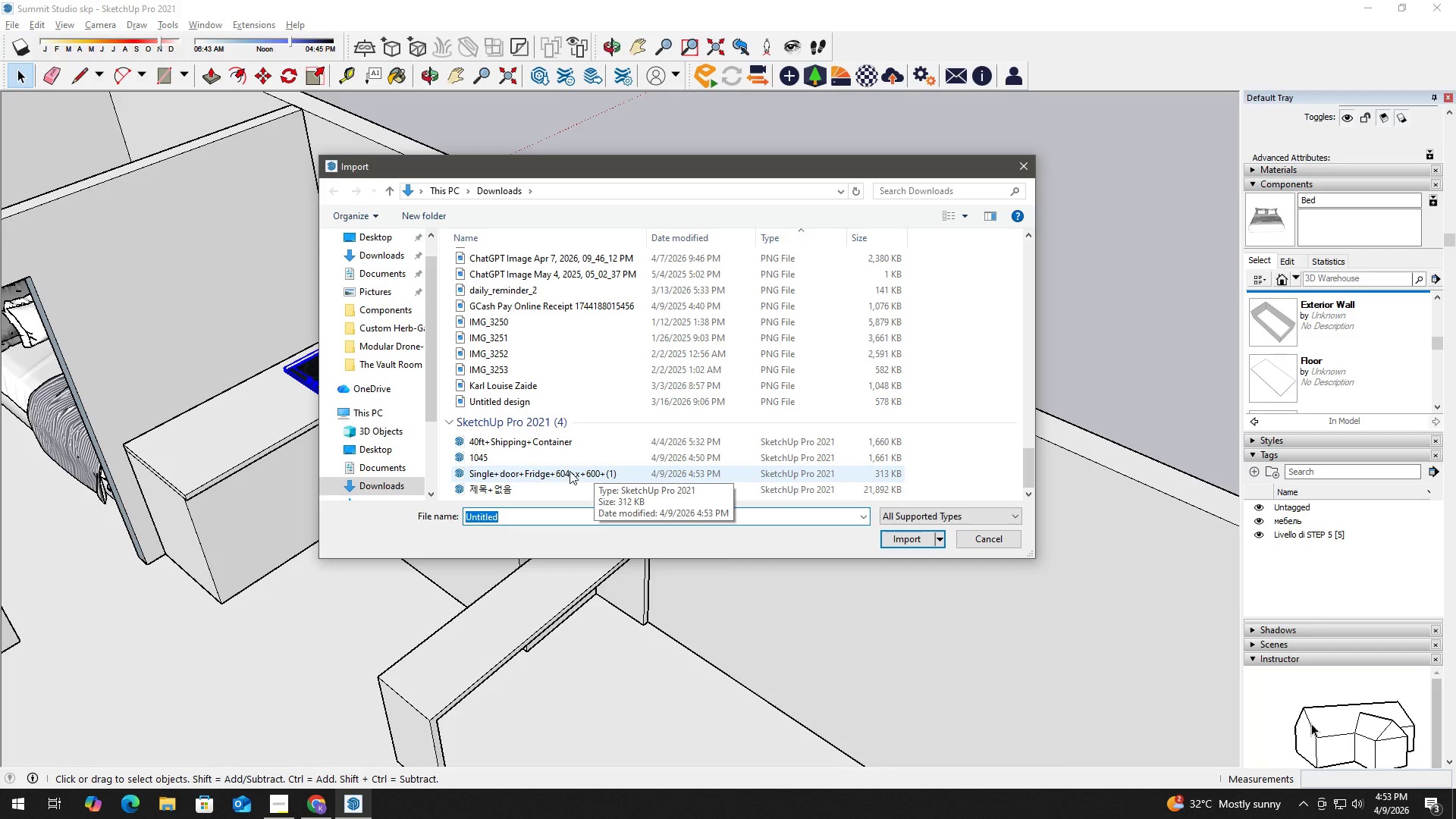 
left_click([570, 471])
 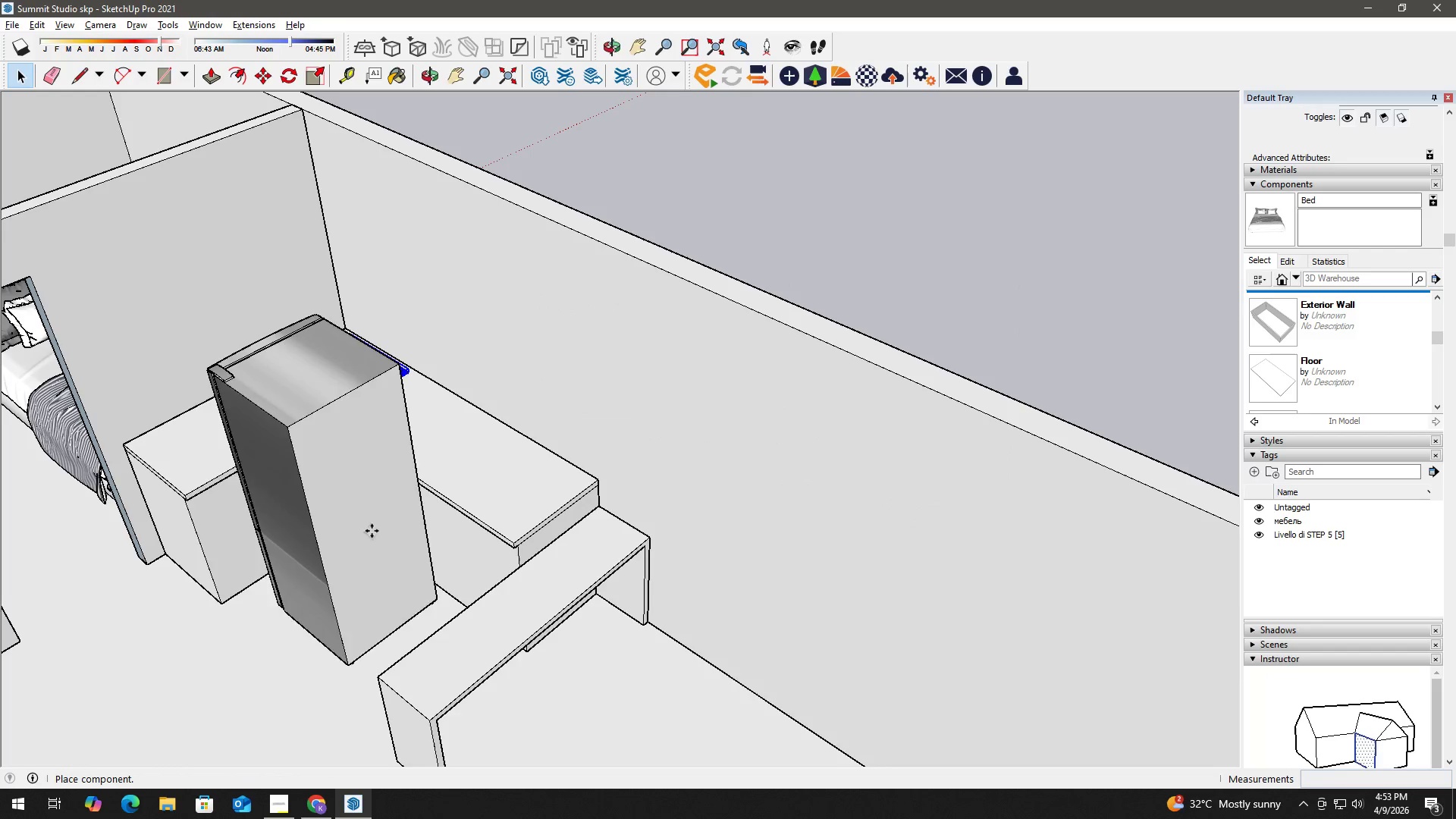 
left_click([333, 574])
 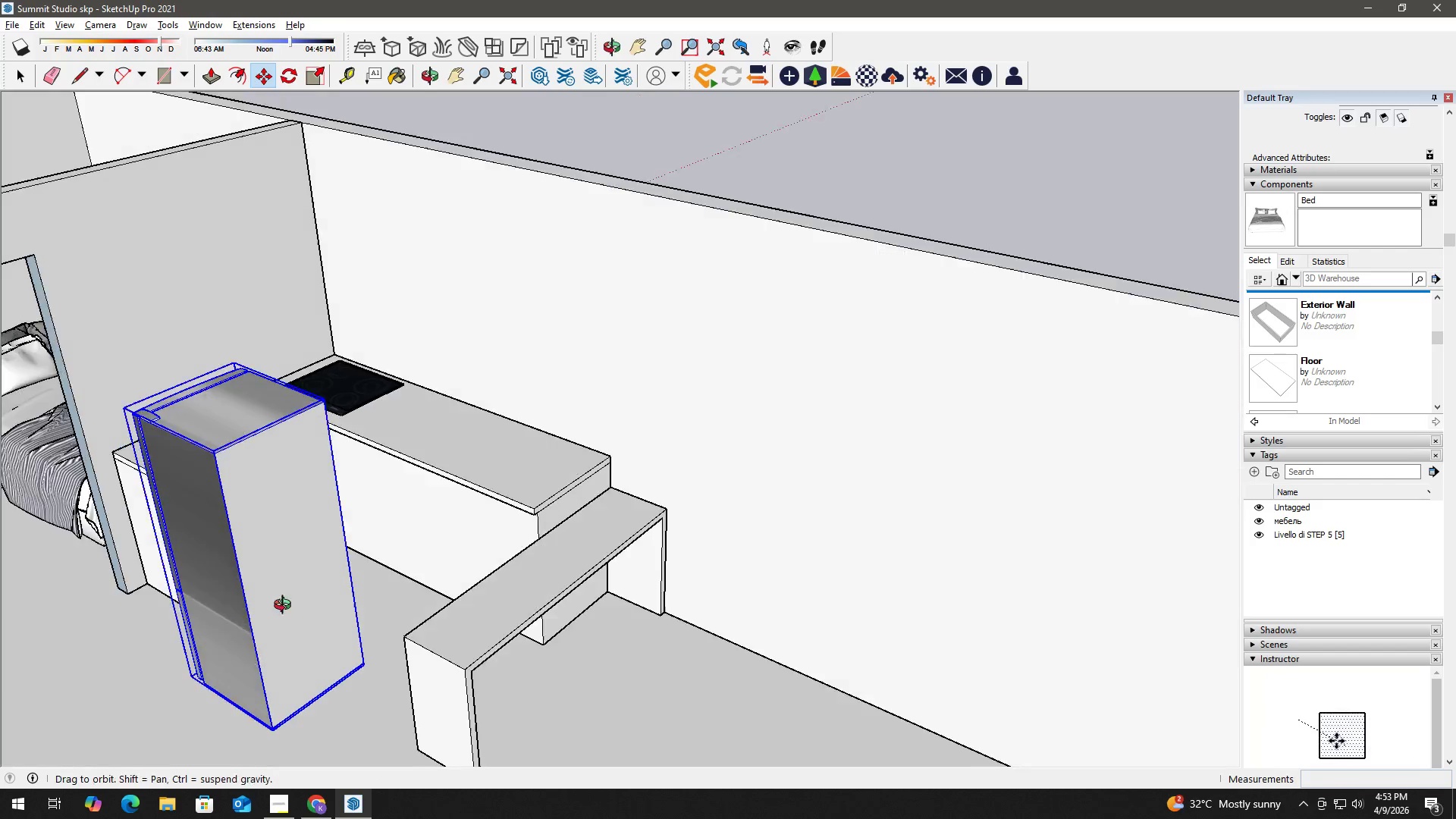 
hold_key(key=ShiftLeft, duration=0.36)
 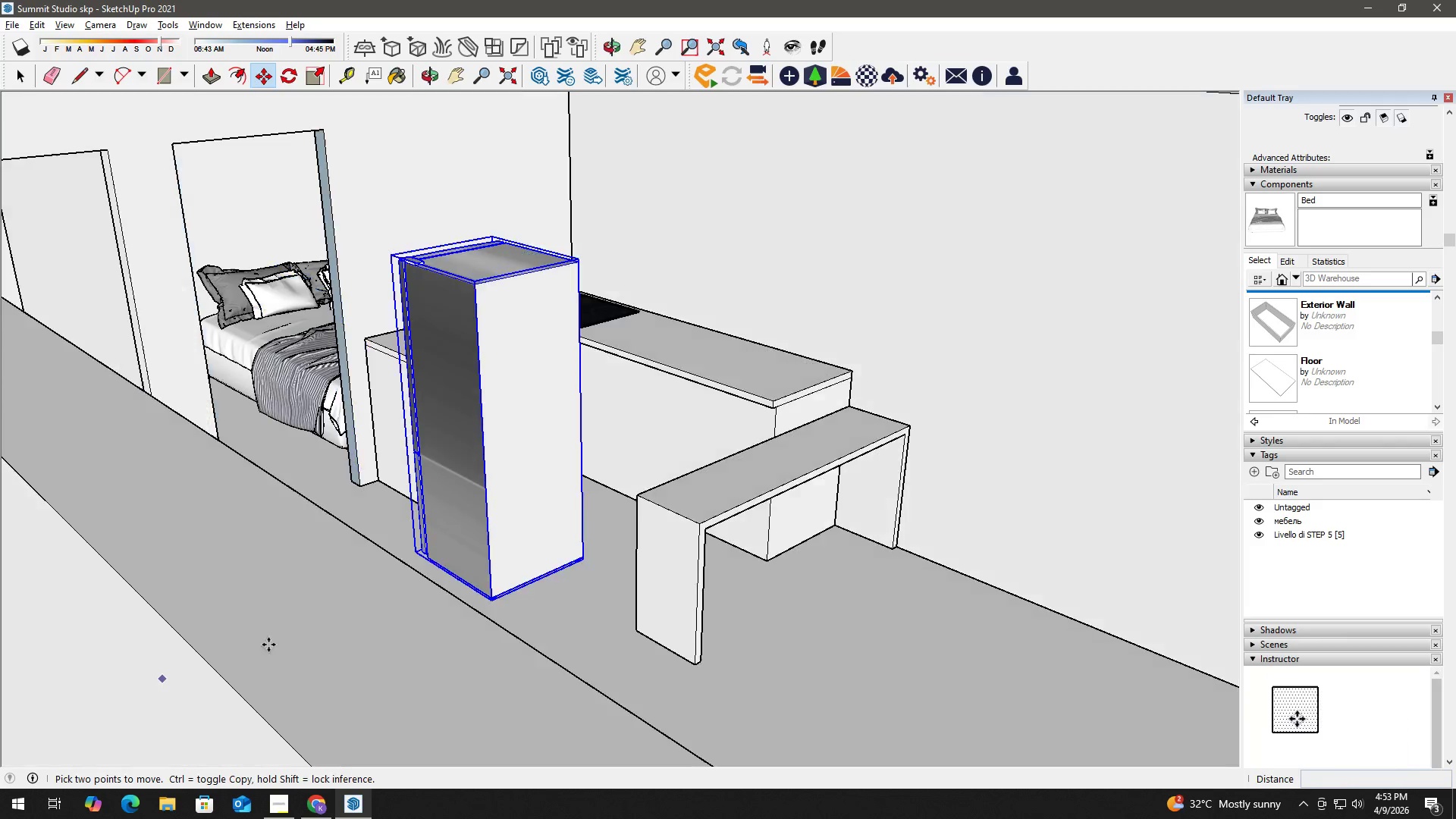 
hold_key(key=ShiftLeft, duration=0.44)
 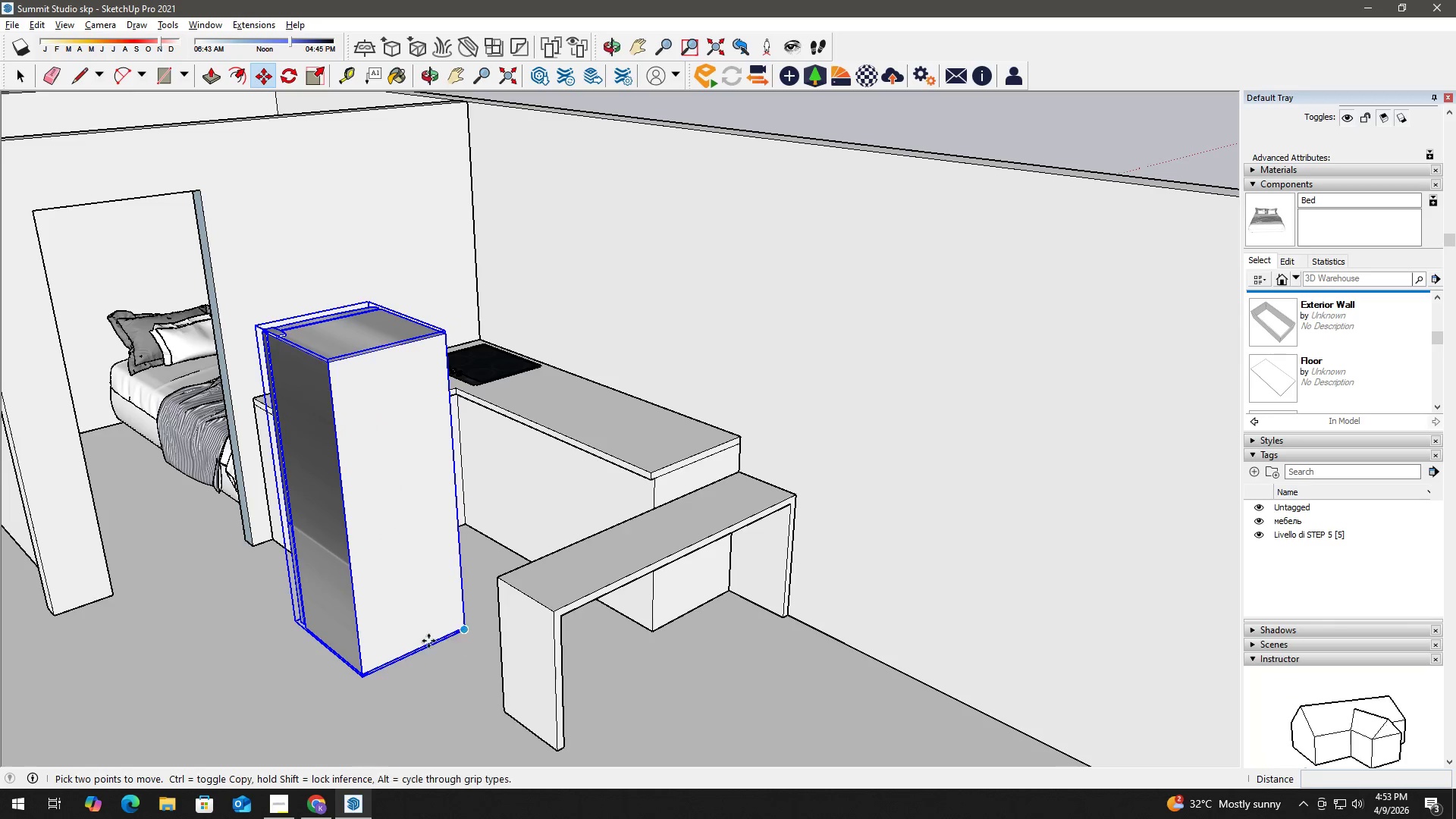 
scroll: coordinate [311, 626], scroll_direction: up, amount: 3.0
 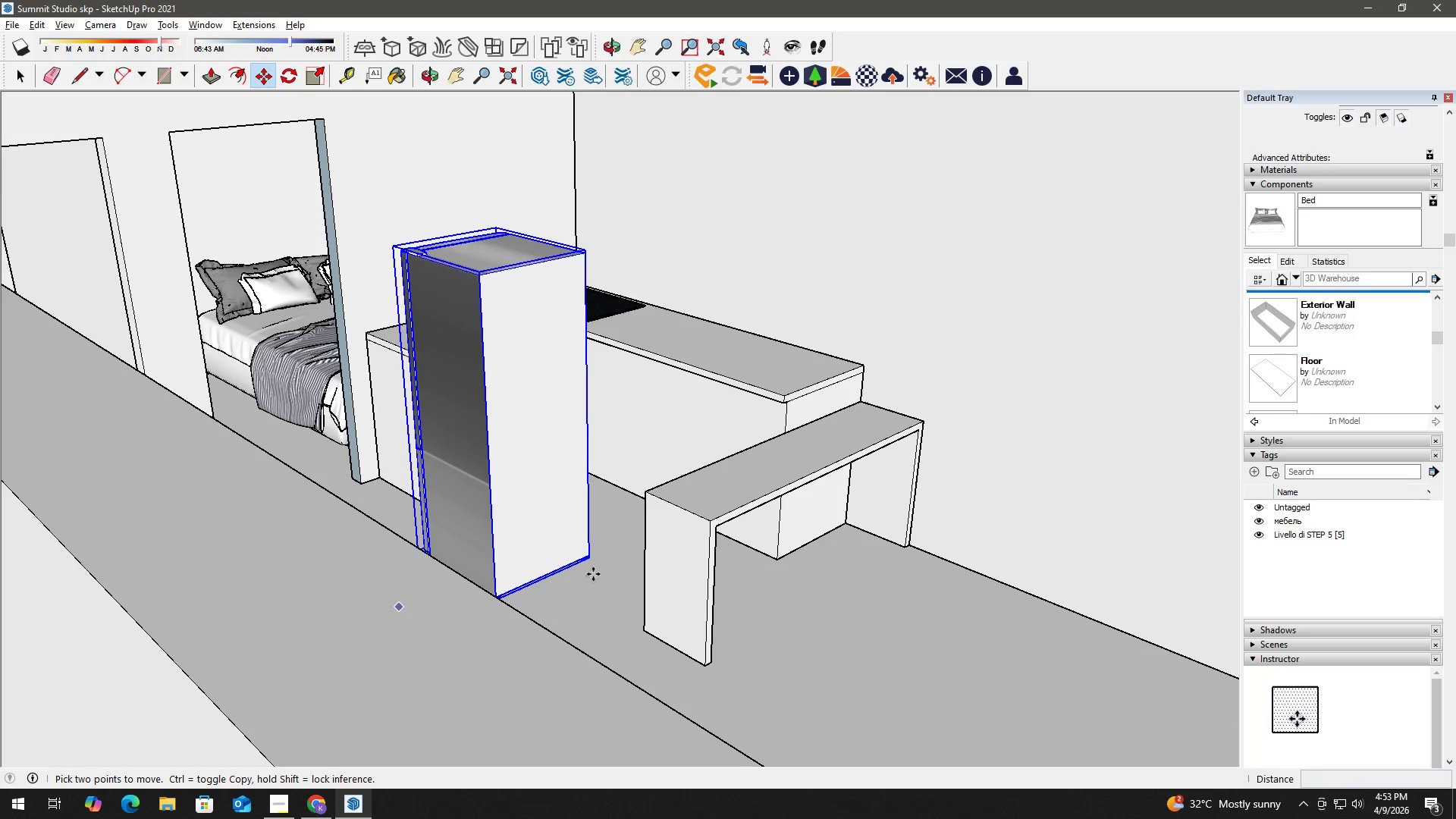 
hold_key(key=ShiftLeft, duration=0.39)
 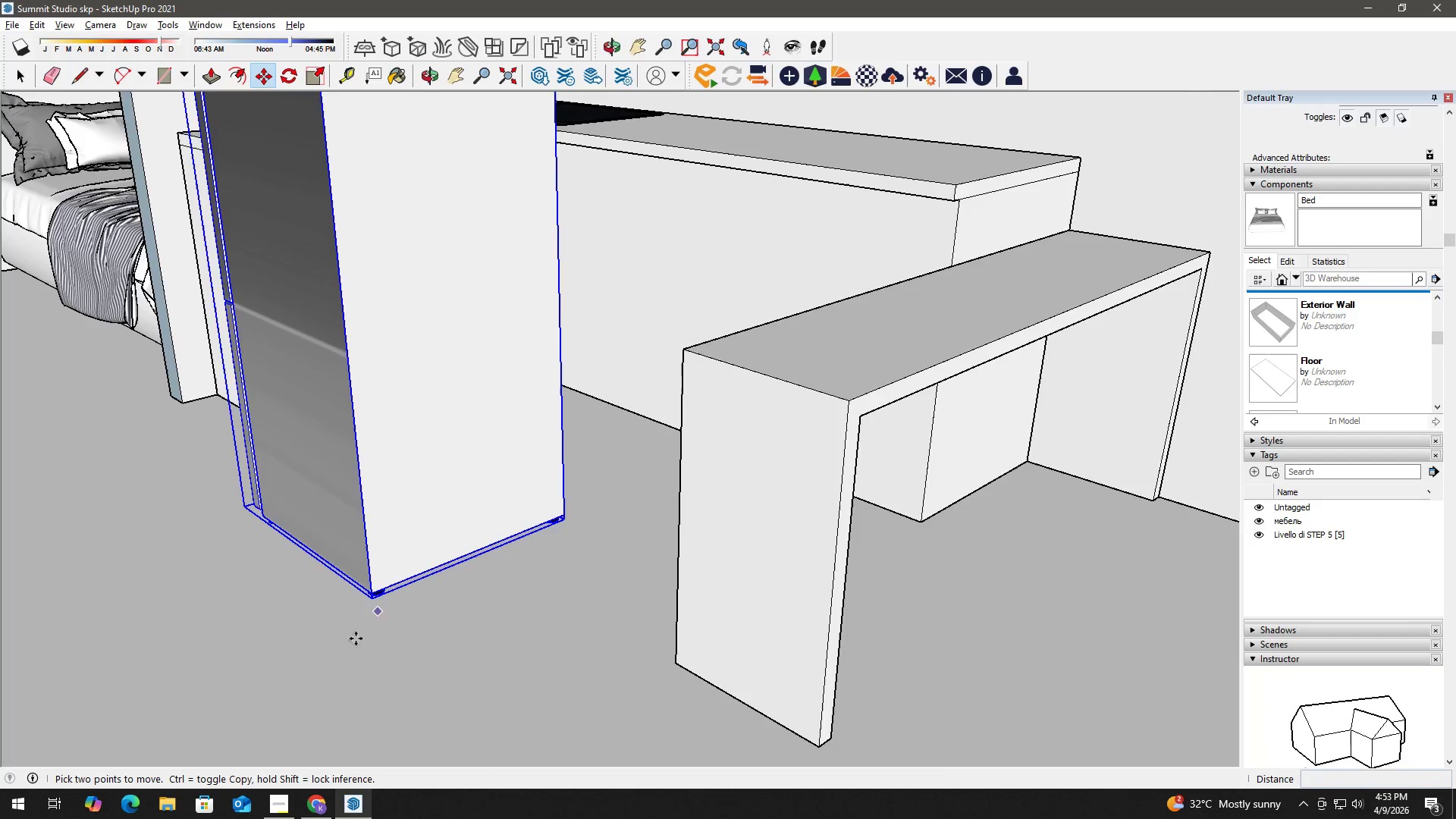 
scroll: coordinate [382, 588], scroll_direction: up, amount: 11.0
 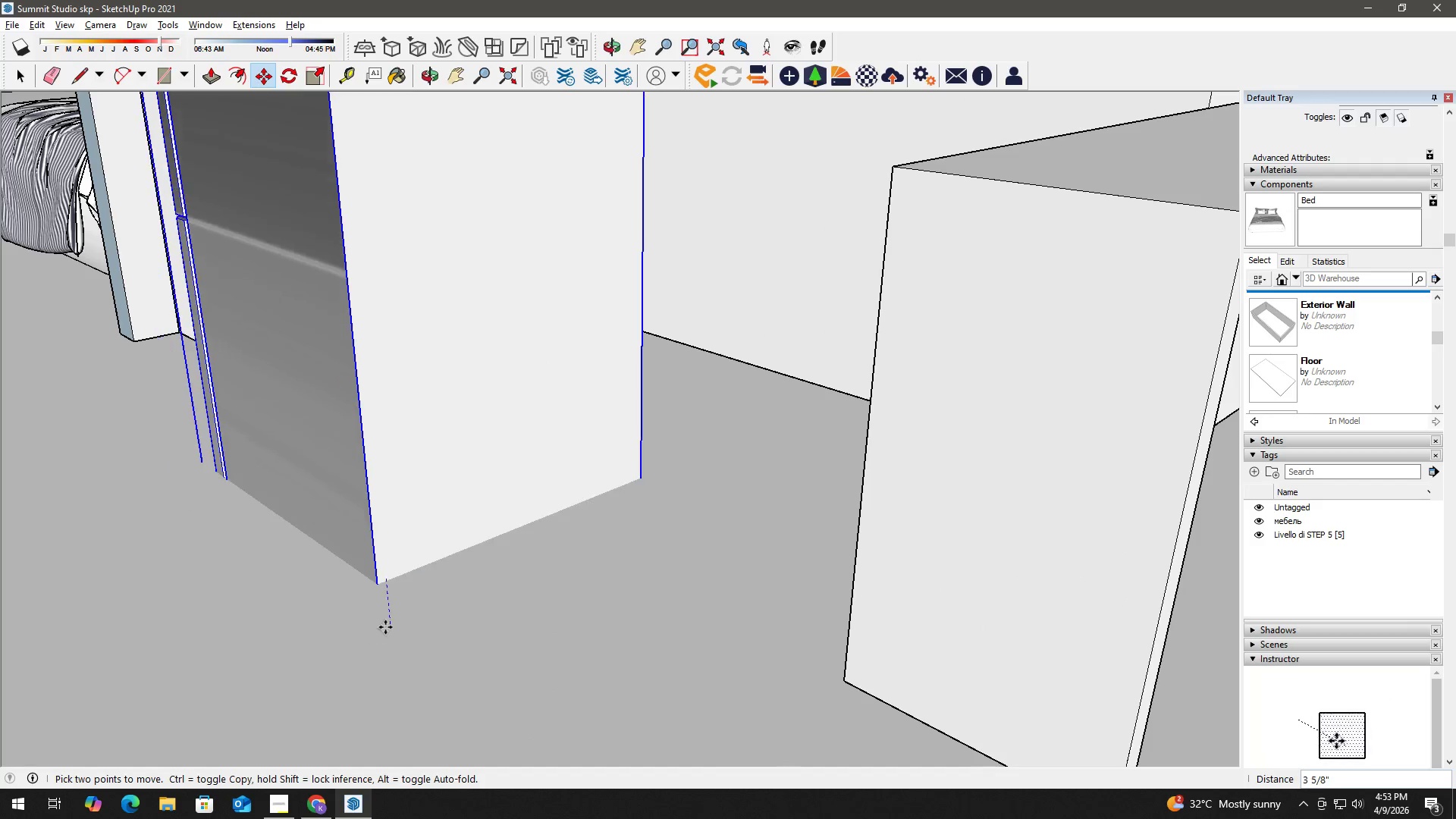 
left_click([387, 626])
 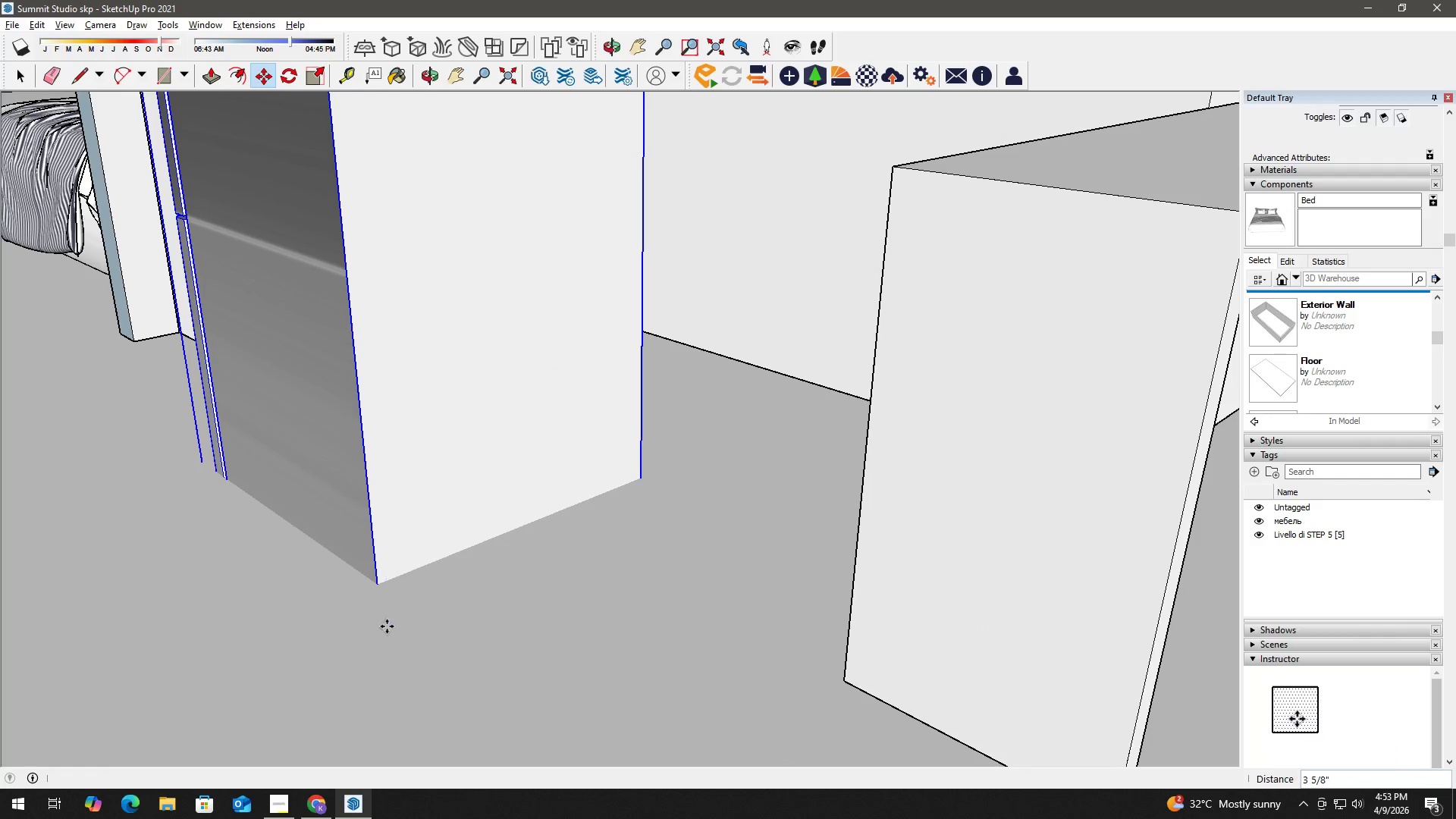 
key(Space)
 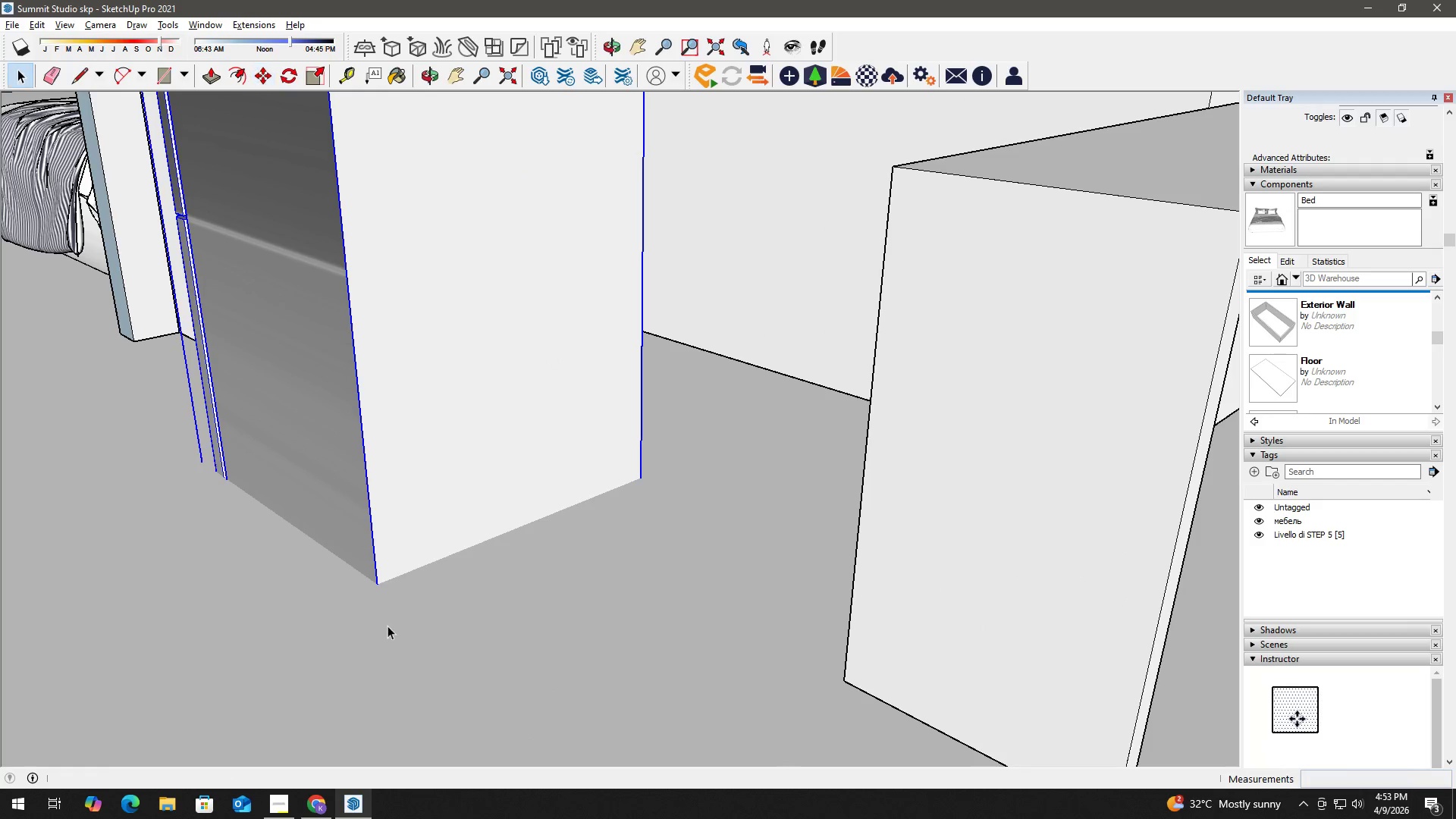 
scroll: coordinate [384, 626], scroll_direction: down, amount: 27.0
 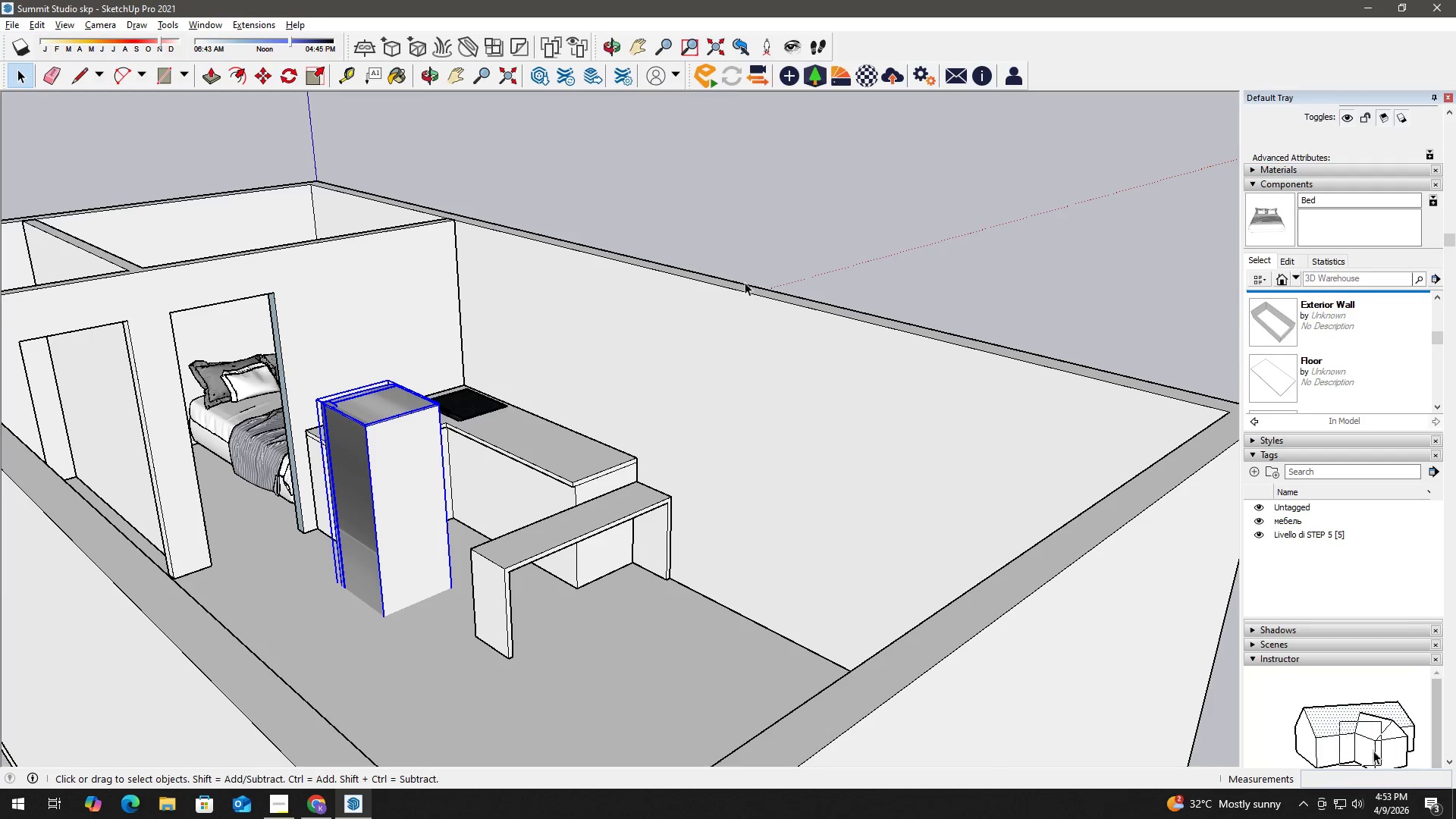 
key(Space)
 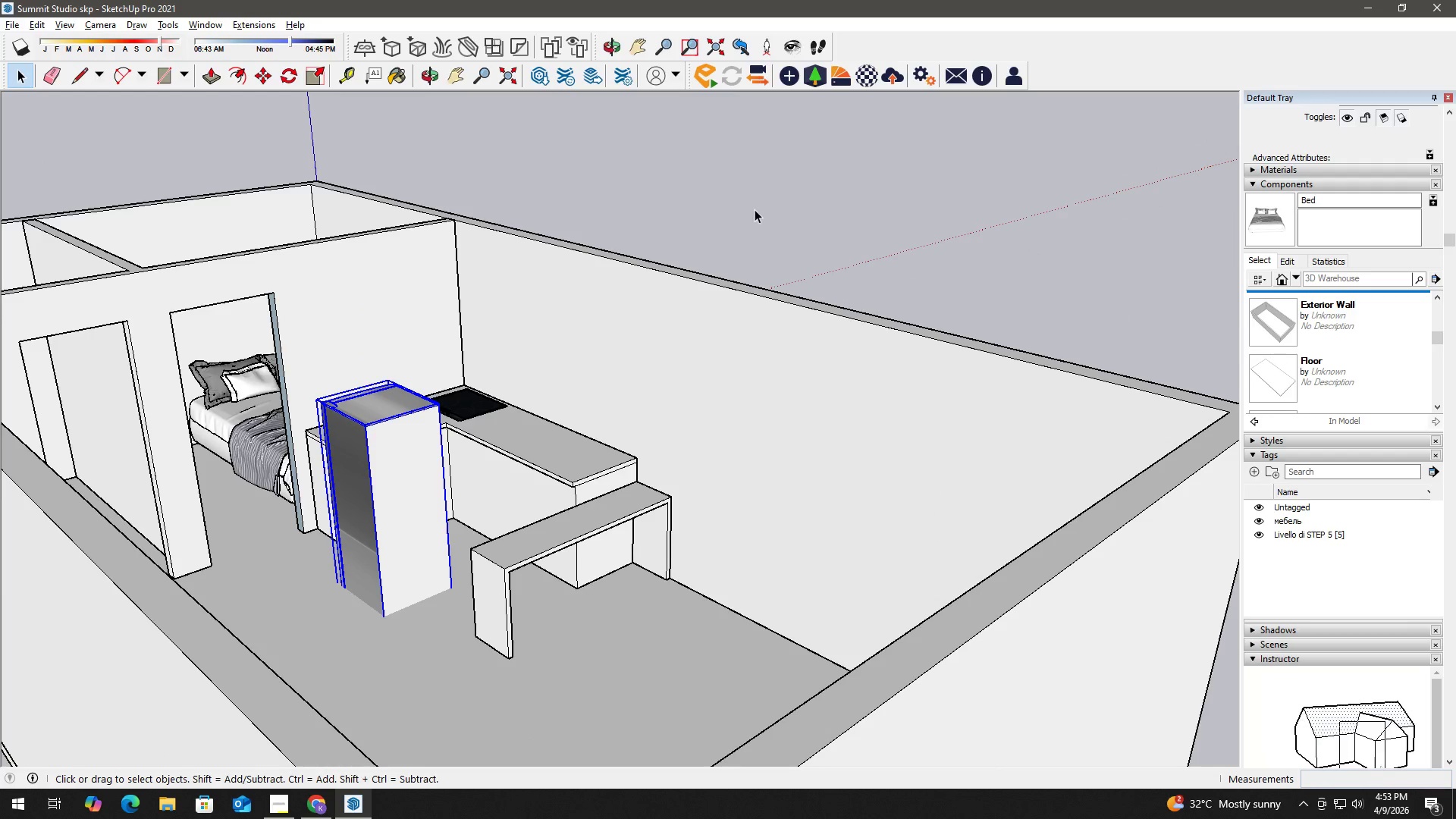 
left_click([755, 209])
 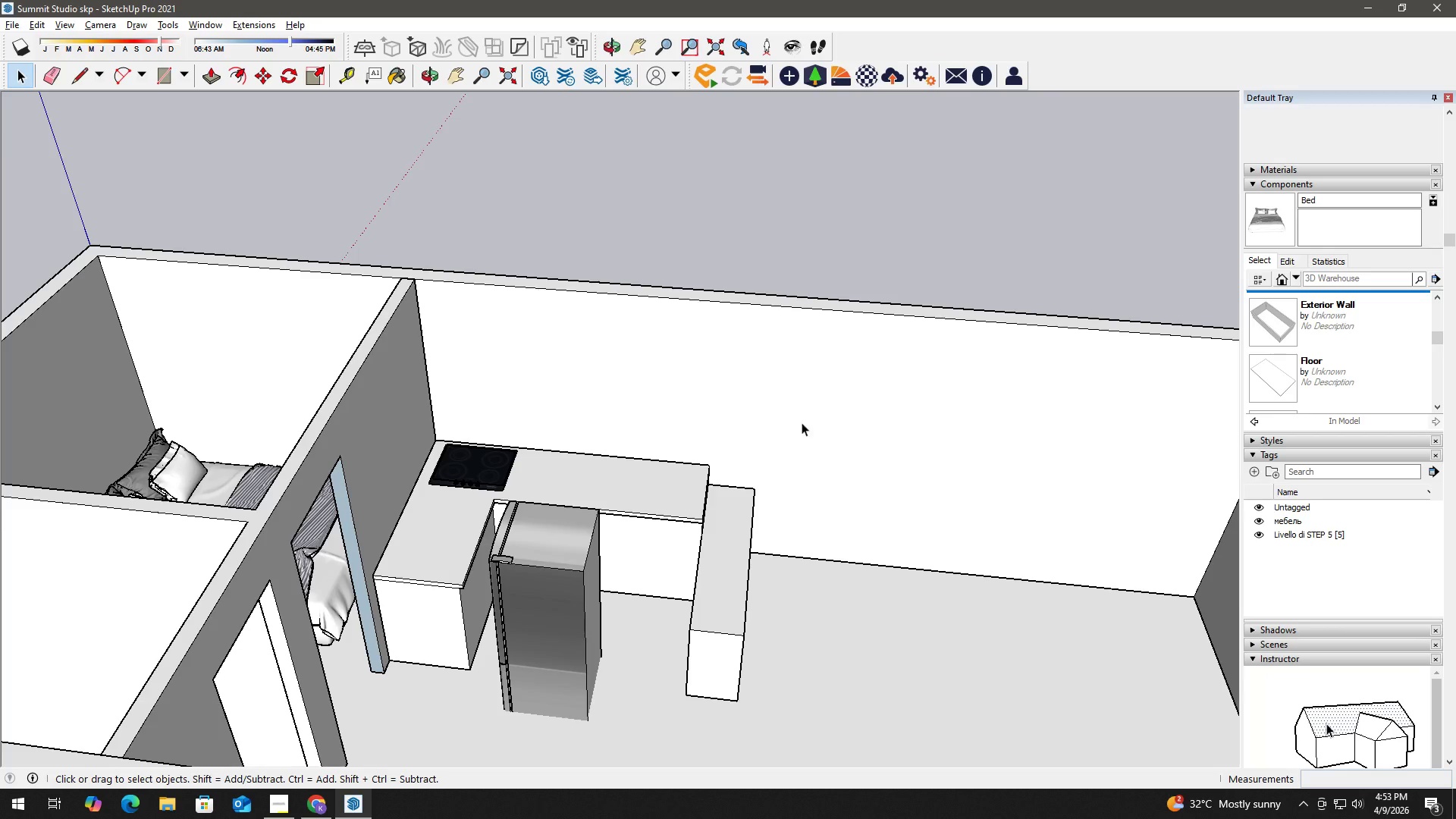 
scroll: coordinate [479, 661], scroll_direction: up, amount: 6.0
 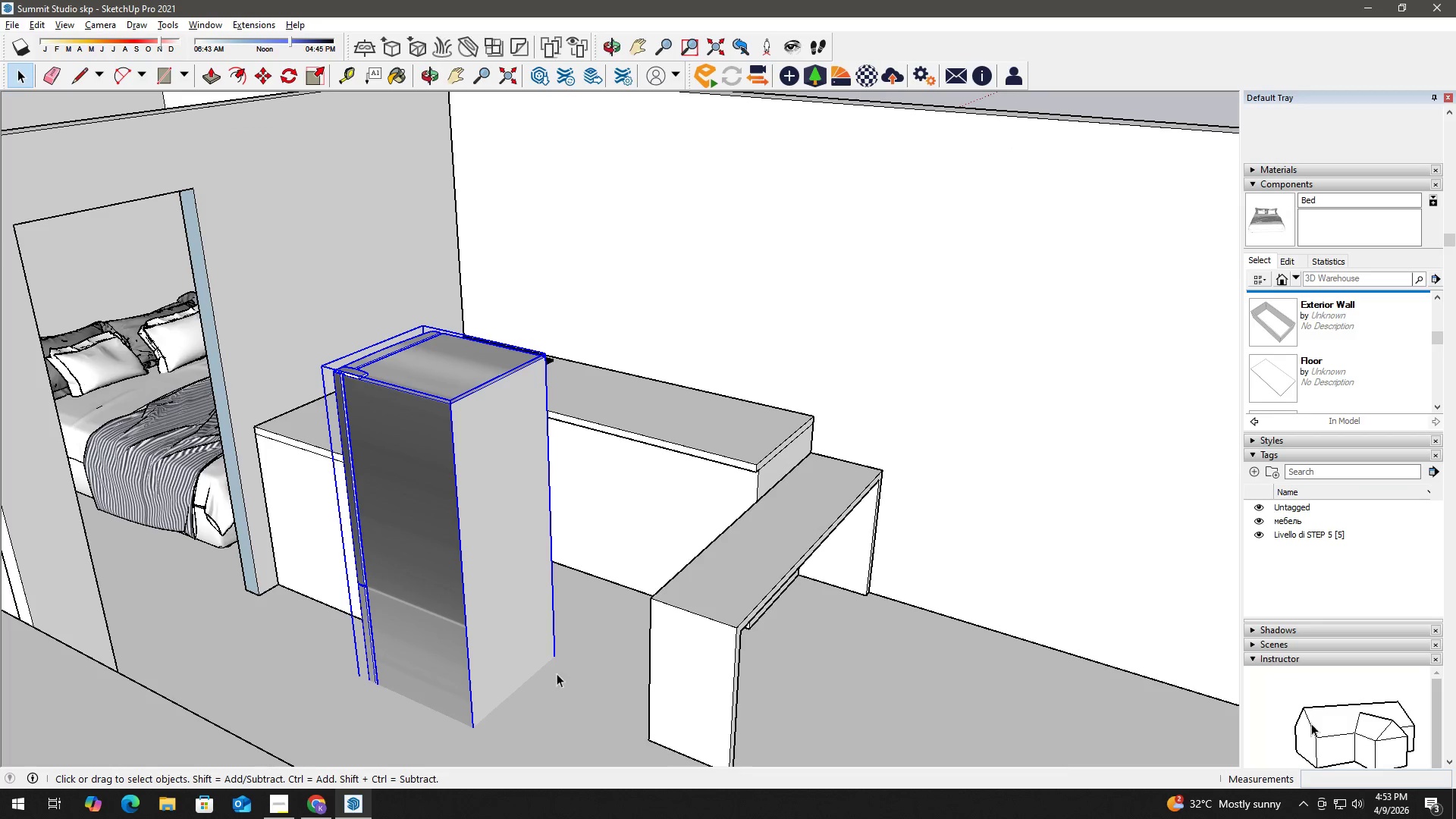 
key(M)
 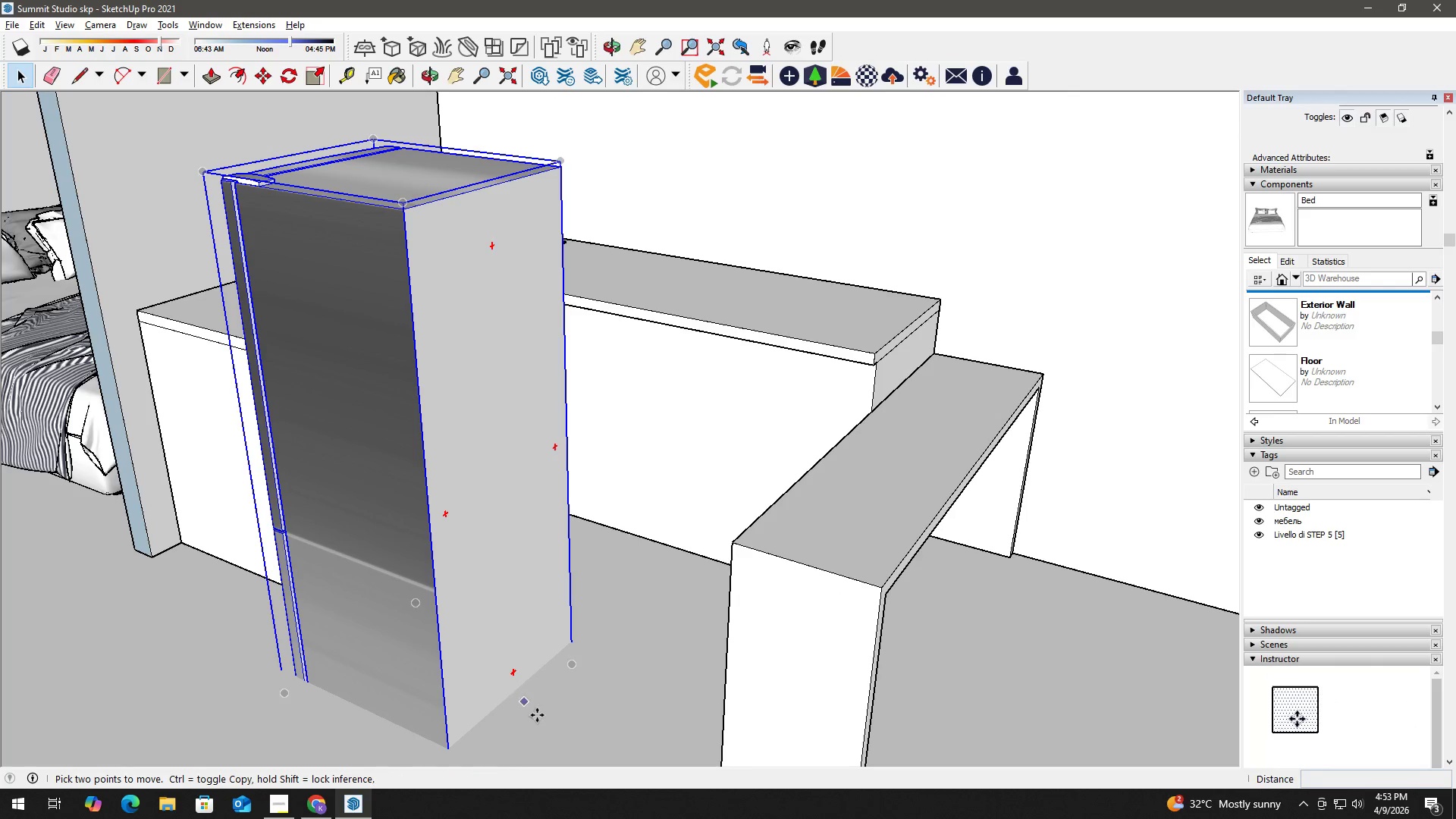 
left_click([537, 715])
 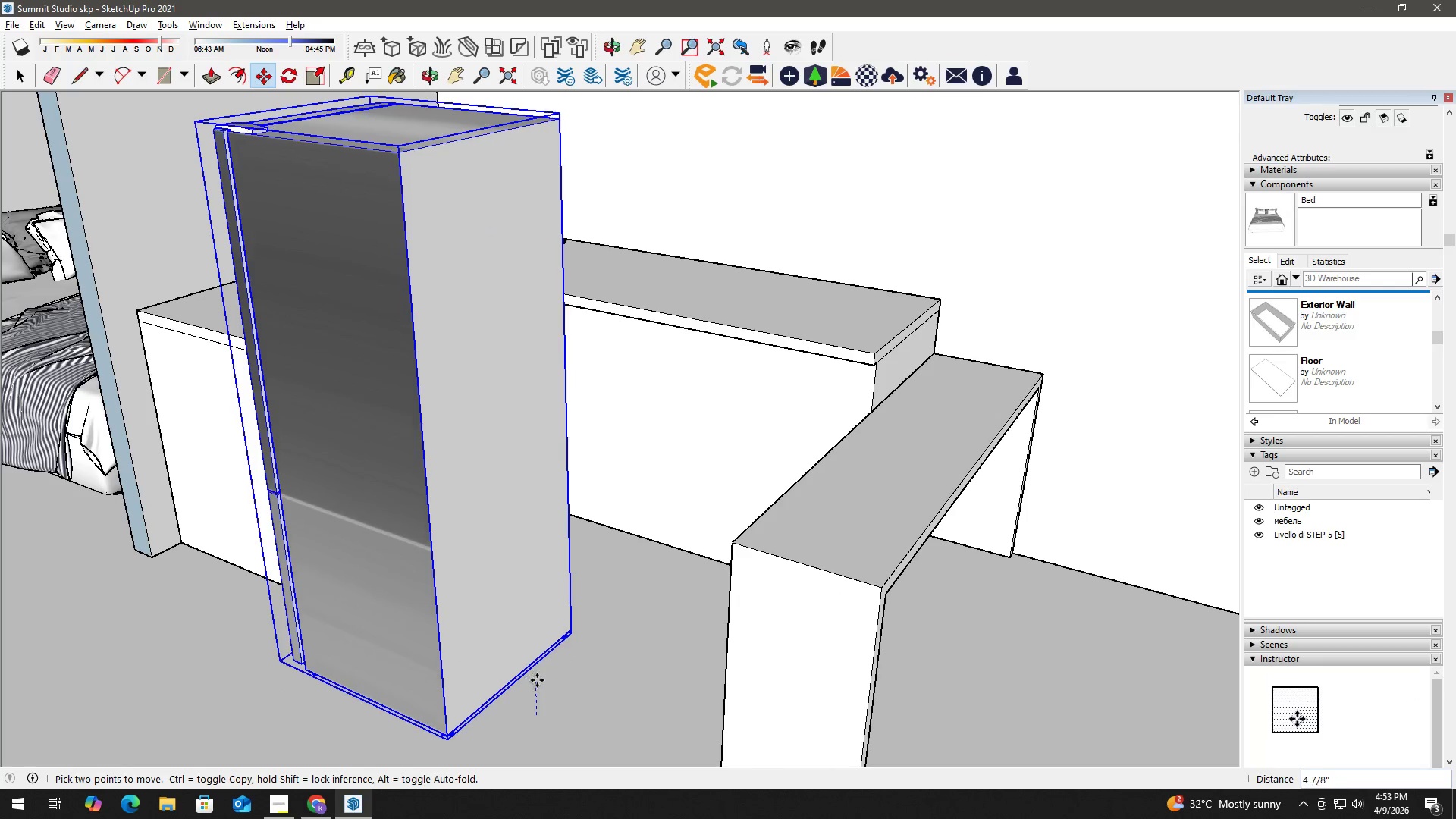 
scroll: coordinate [522, 690], scroll_direction: up, amount: 5.0
 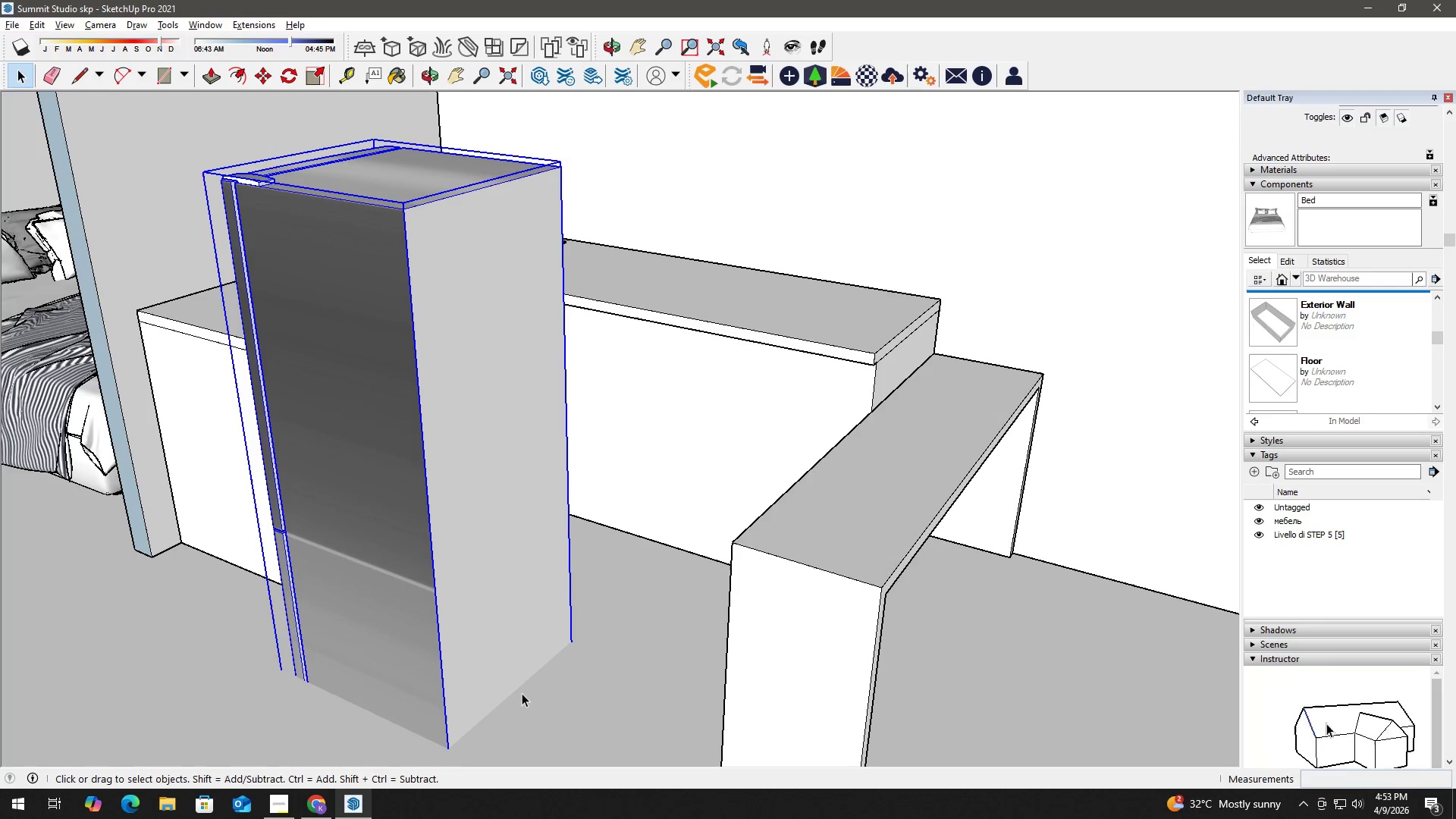 
left_click([537, 679])
 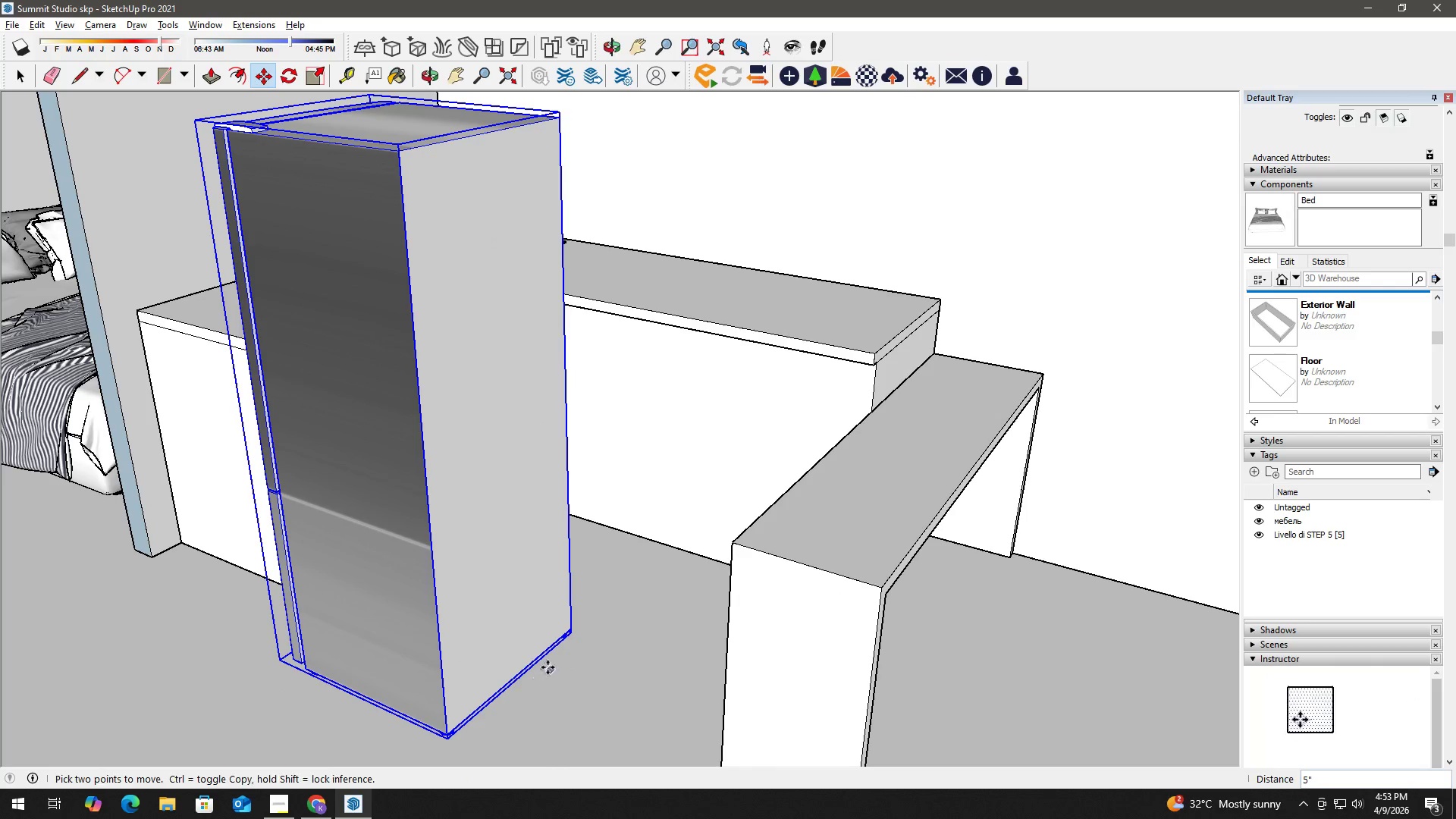 
scroll: coordinate [523, 689], scroll_direction: up, amount: 1.0
 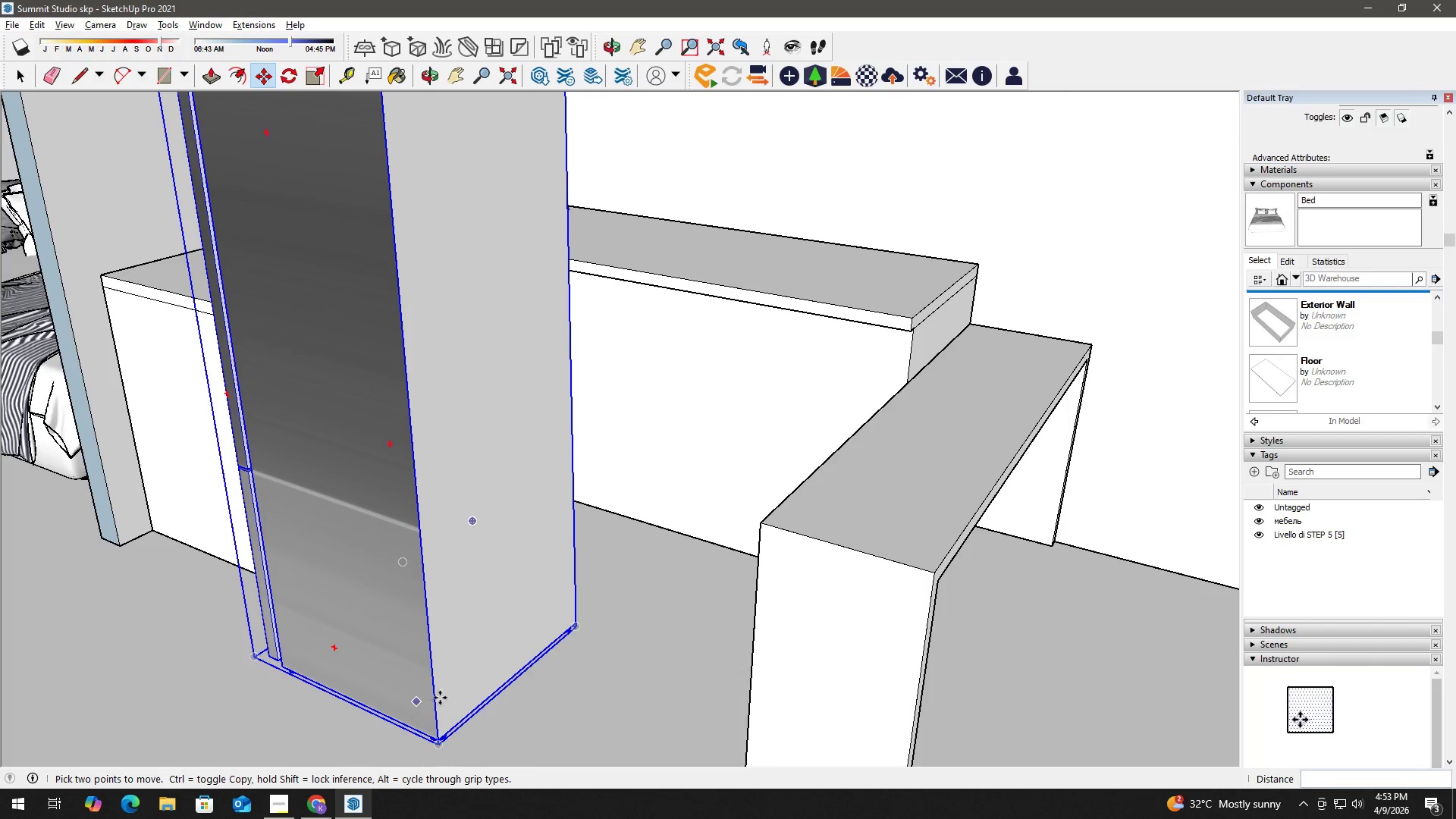 
hold_key(key=ShiftLeft, duration=0.67)
scroll: coordinate [419, 609], scroll_direction: up, amount: 8.0
 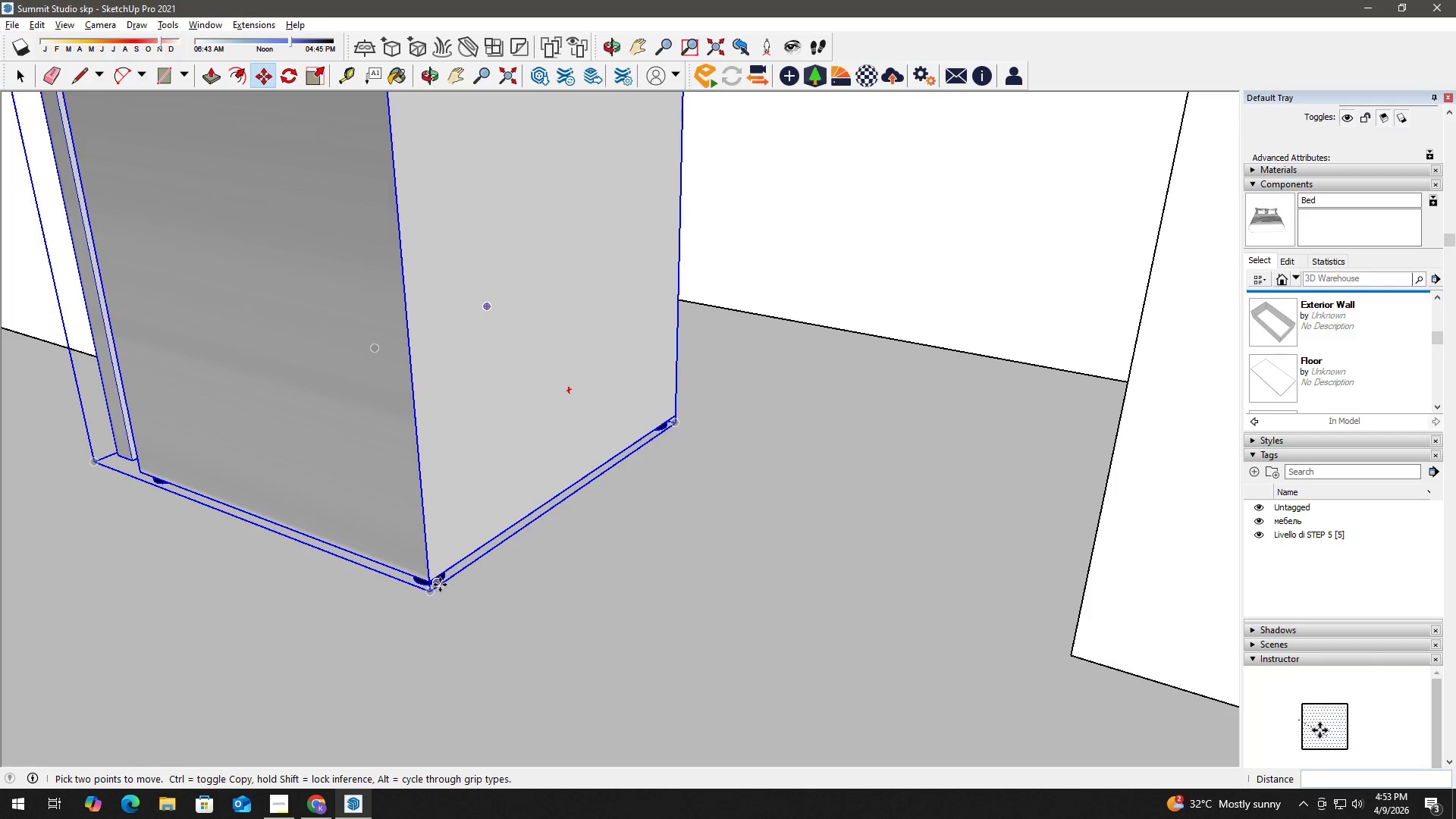 
left_click([440, 584])
 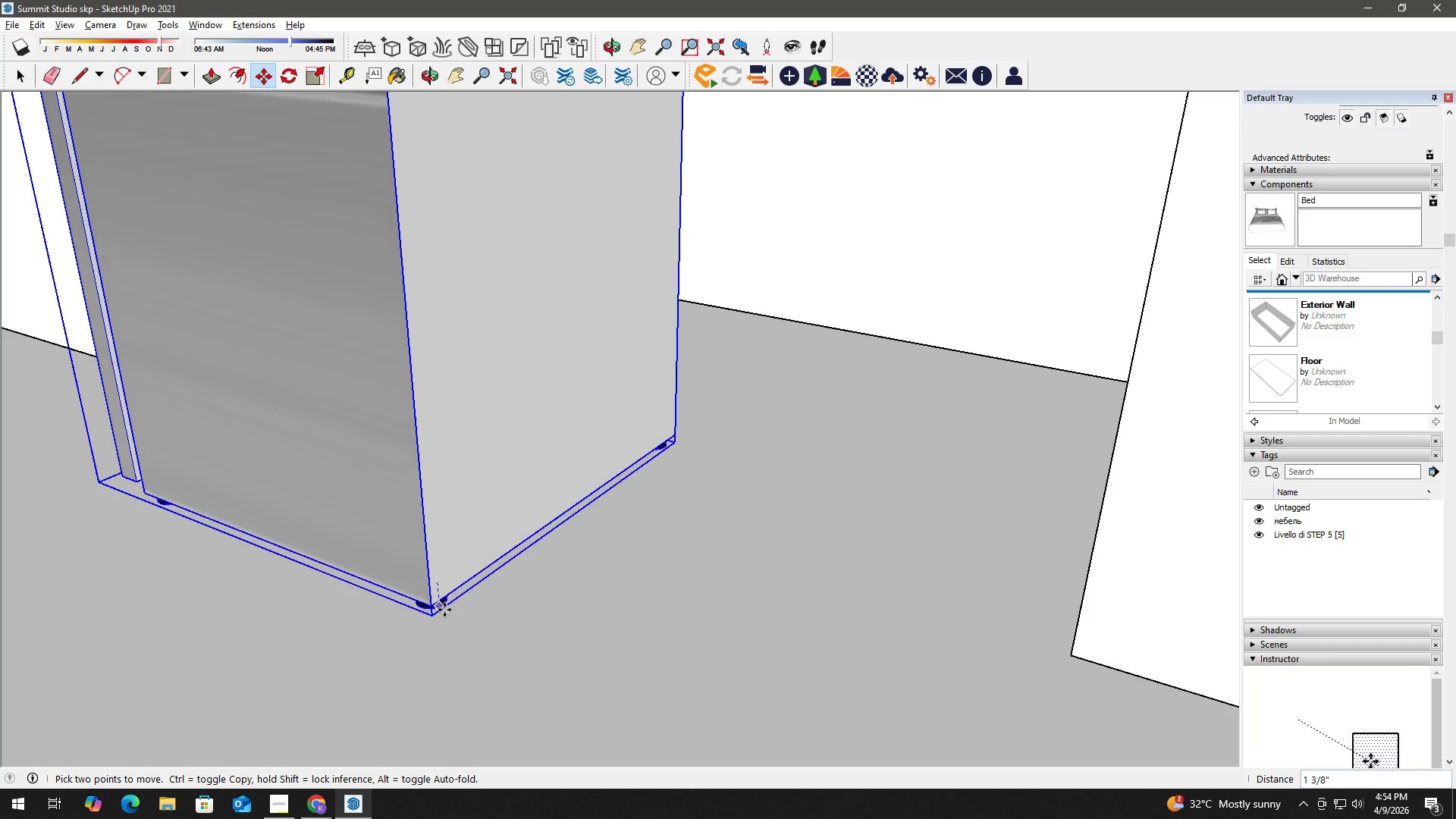 
left_click([444, 608])
 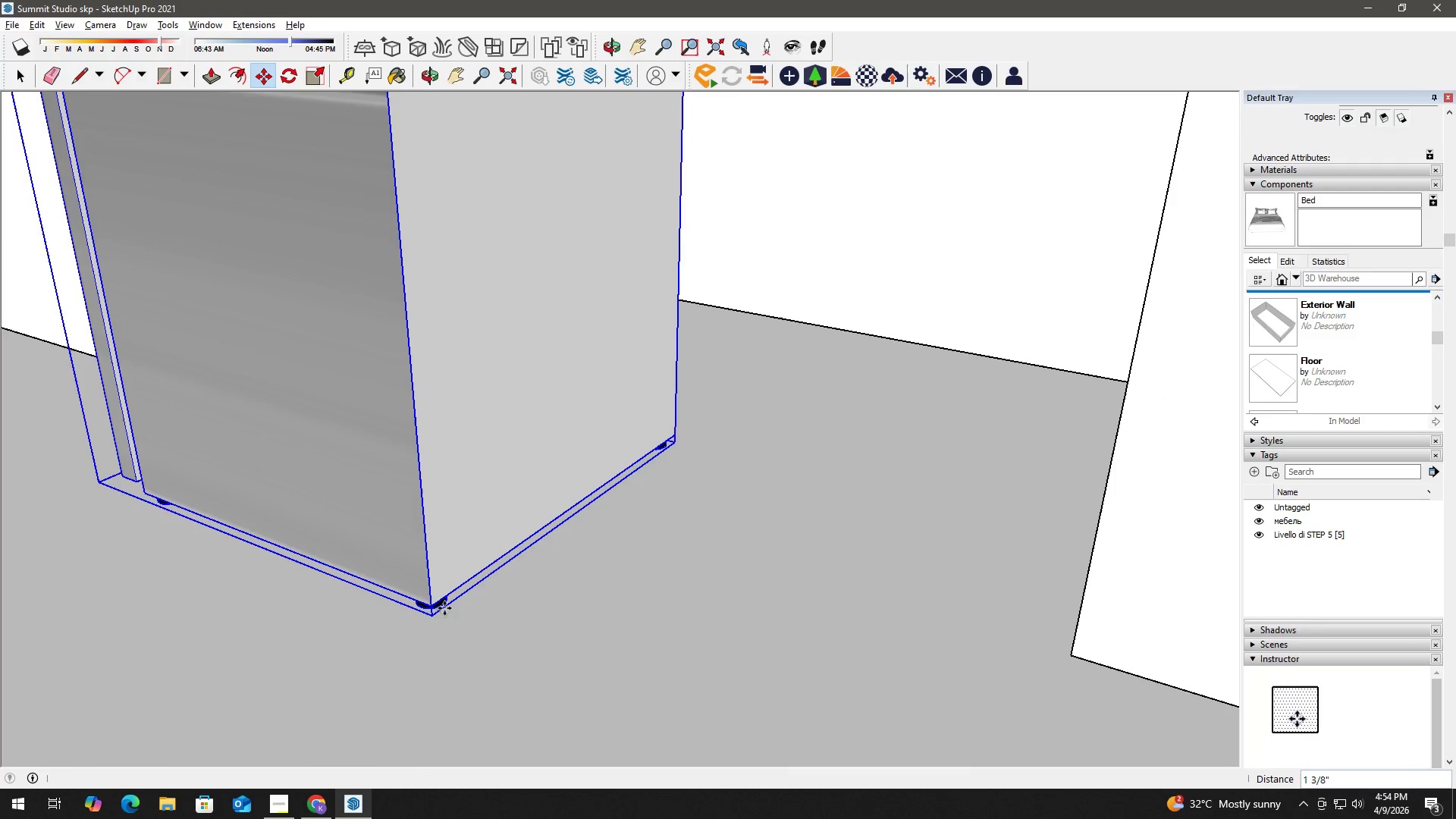 
key(Space)
 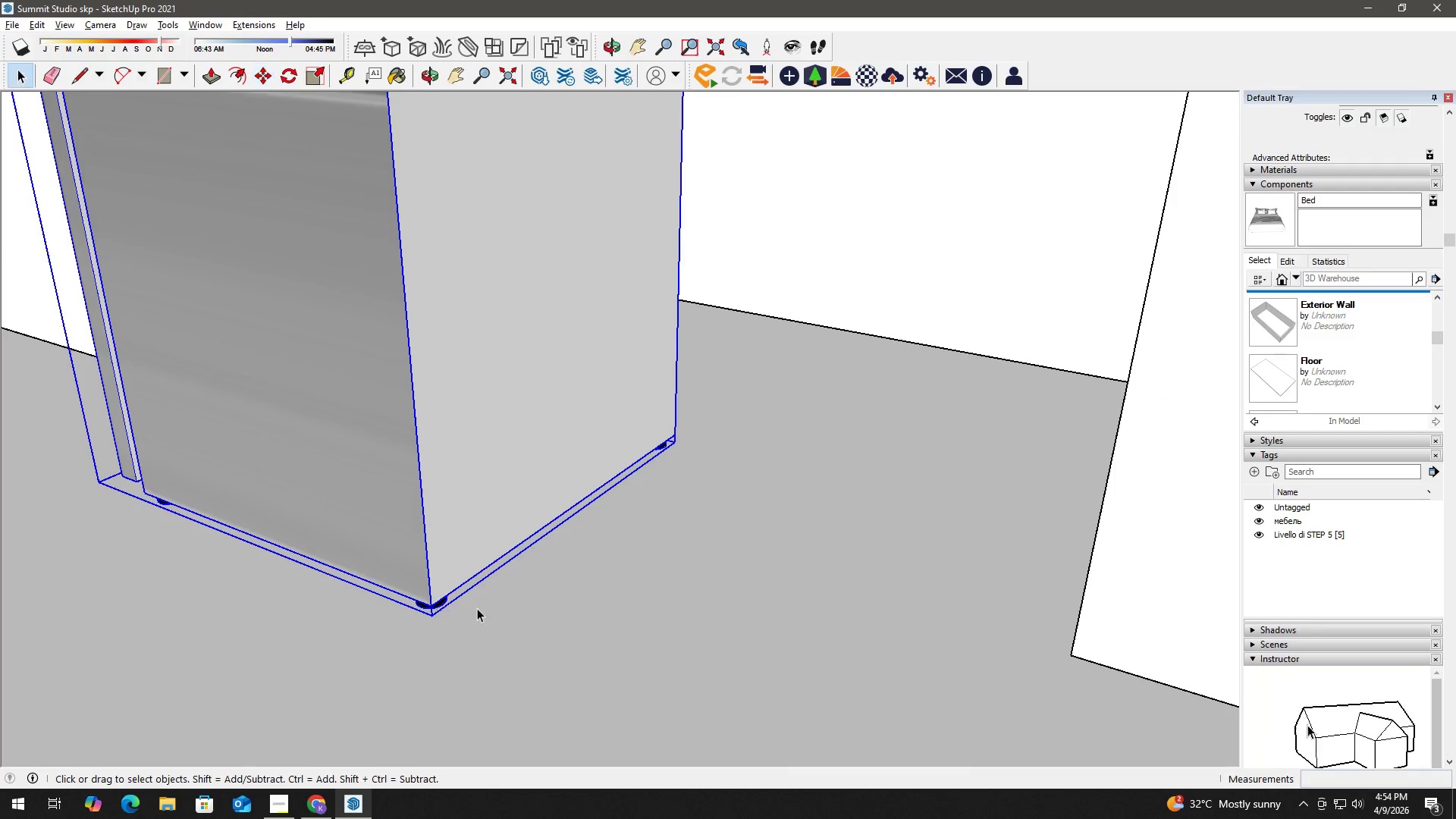 
scroll: coordinate [480, 606], scroll_direction: down, amount: 13.0
 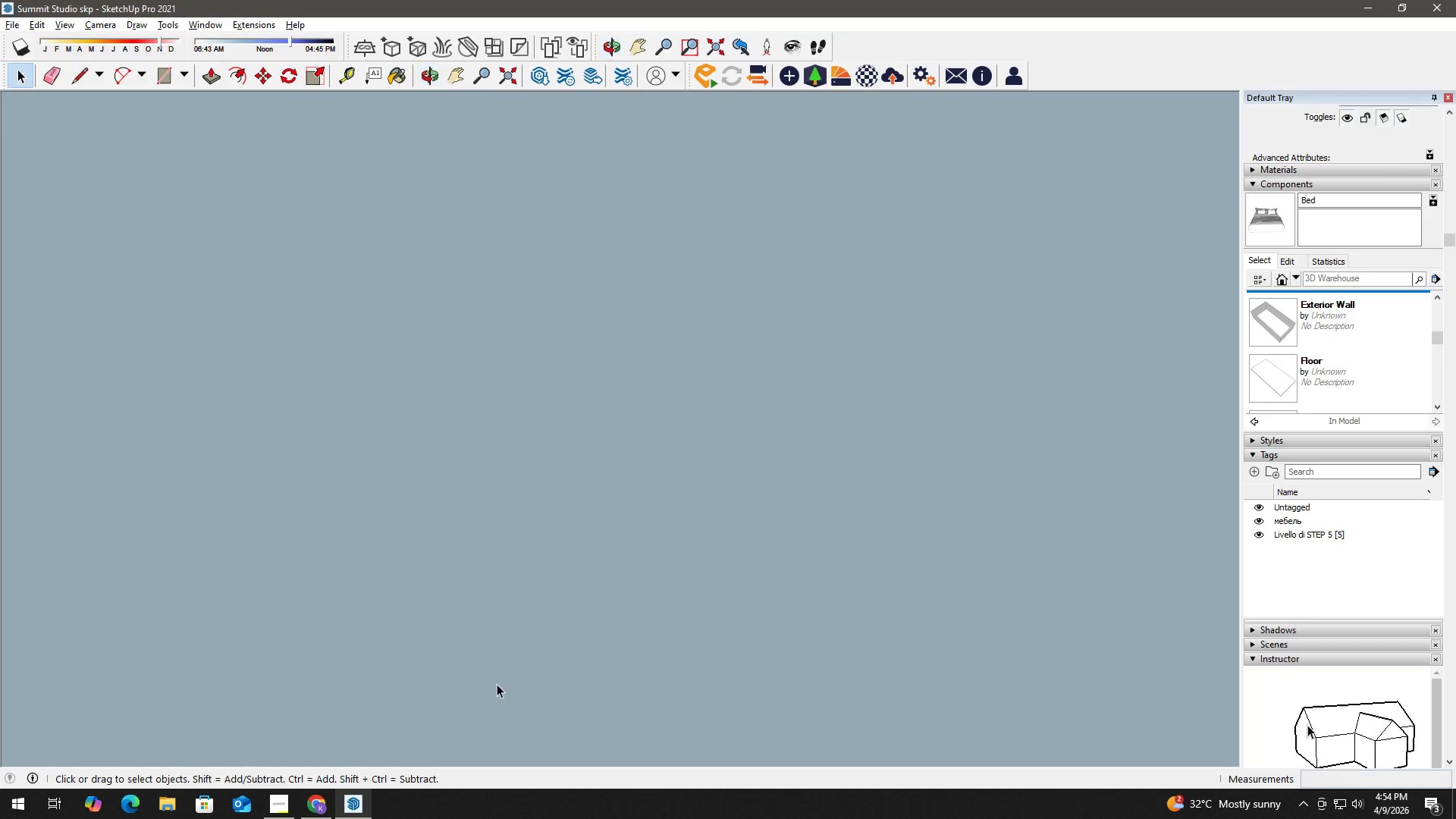 
key(H)
 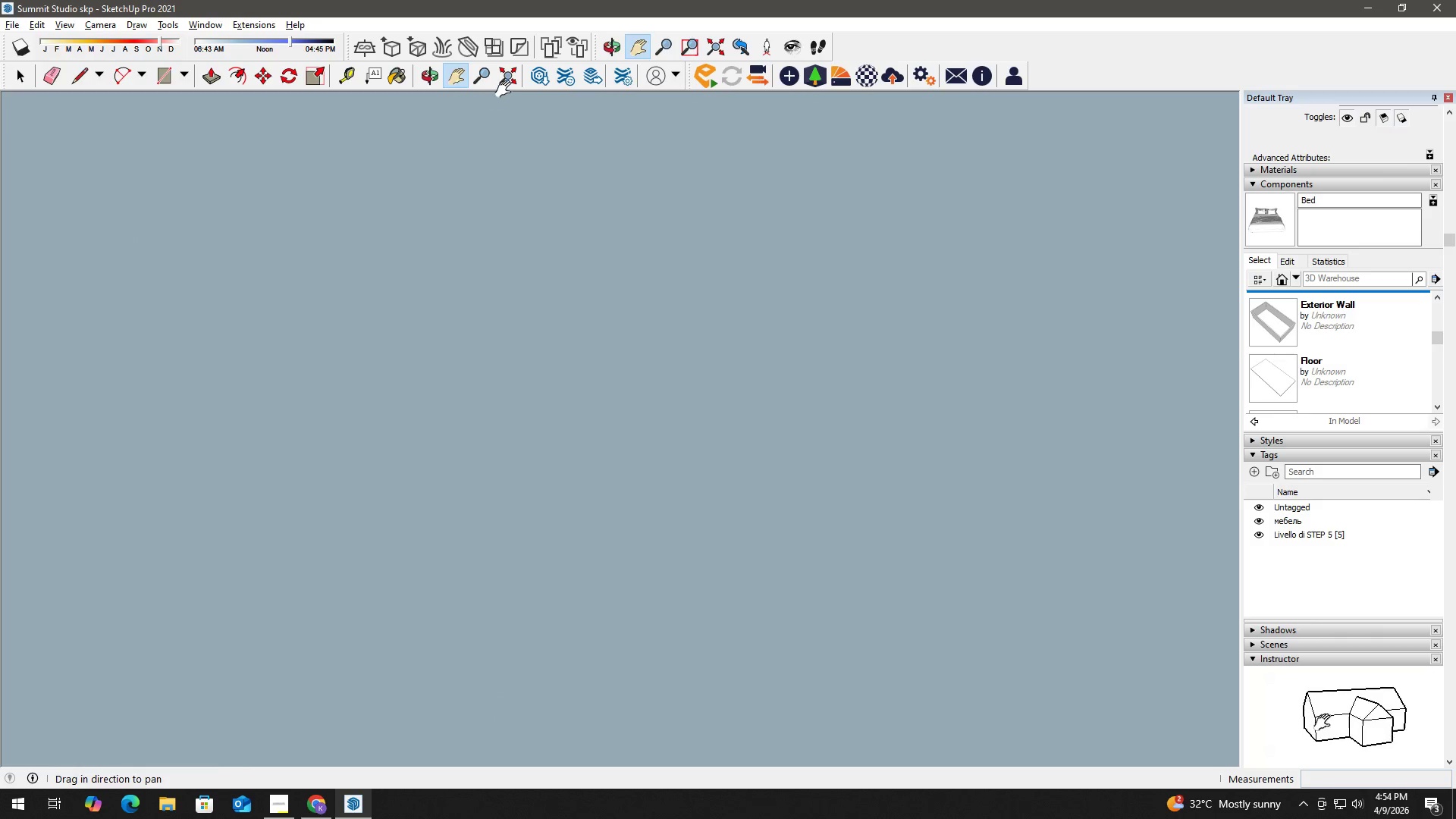 
left_click([507, 80])
 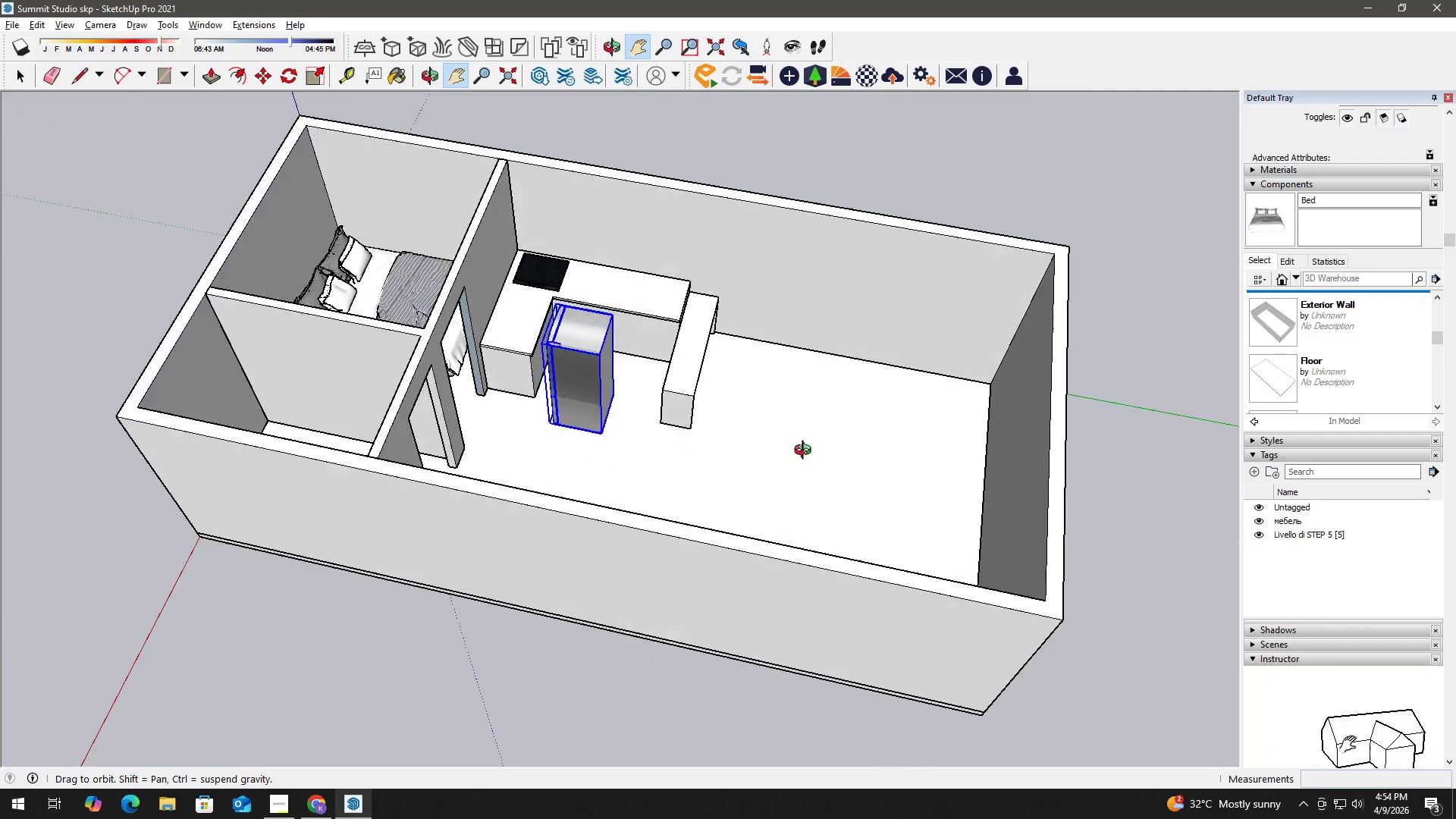 
scroll: coordinate [548, 321], scroll_direction: up, amount: 7.0
 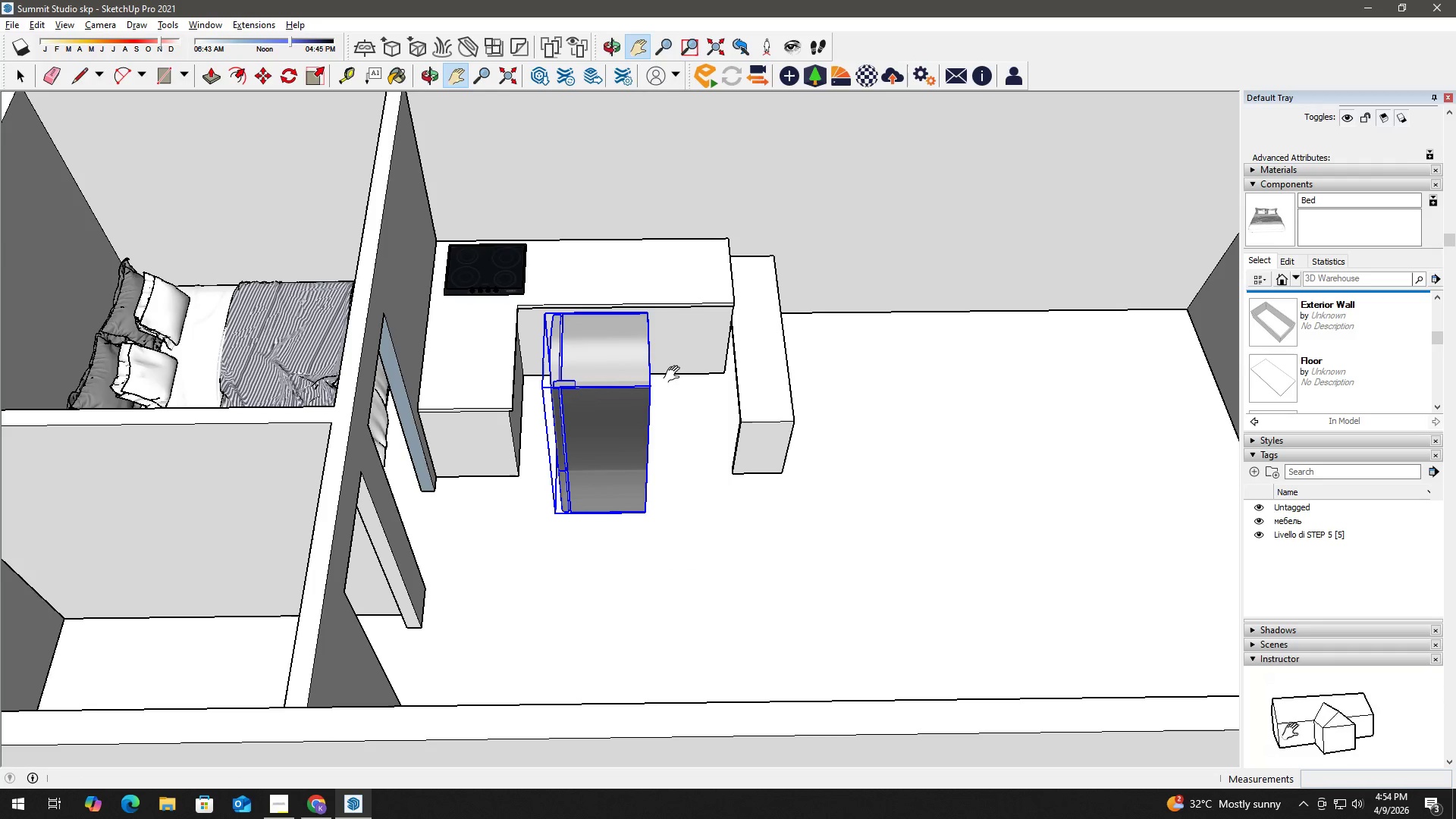 
wait(7.79)
 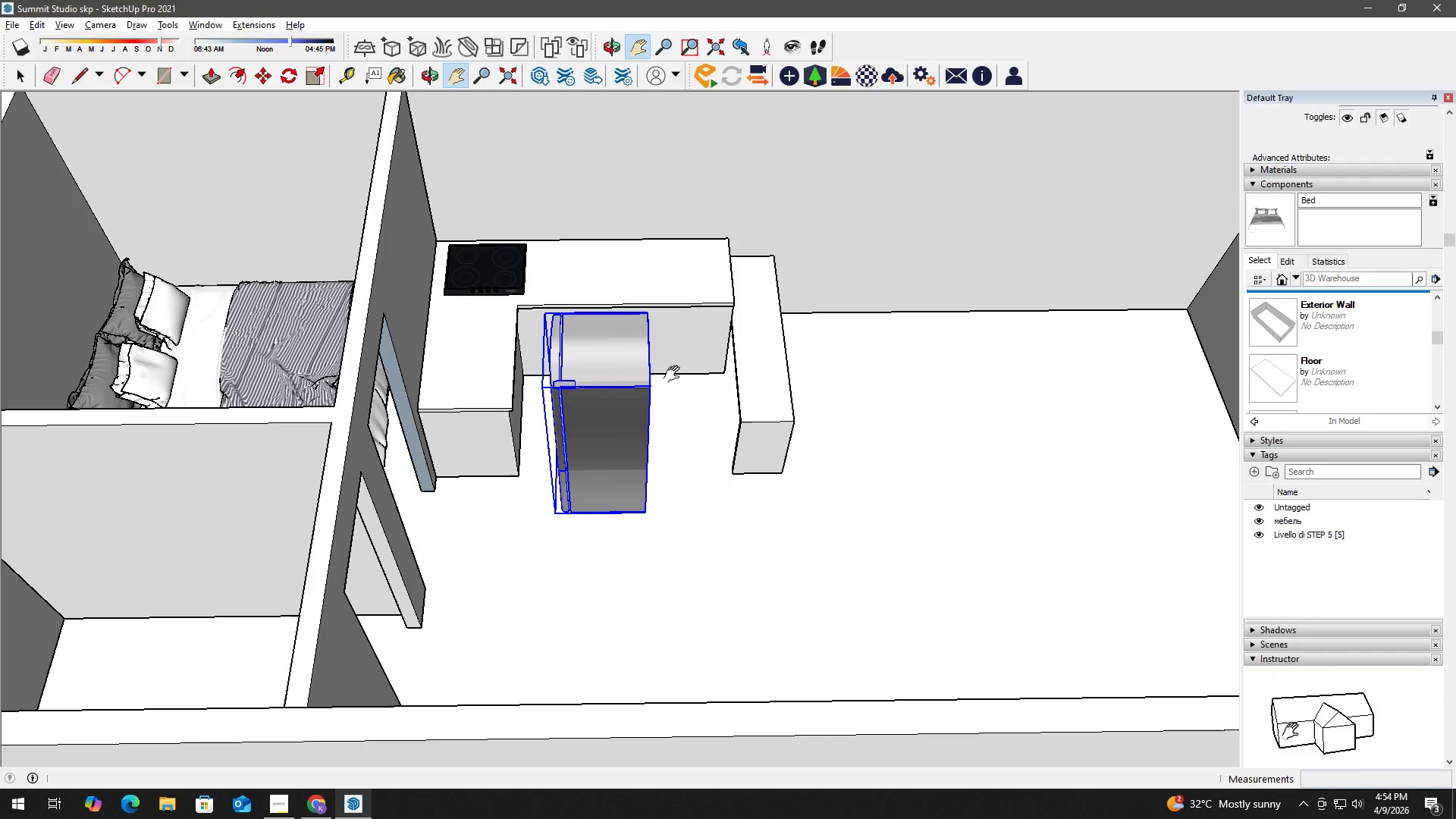 
scroll: coordinate [613, 296], scroll_direction: up, amount: 3.0
 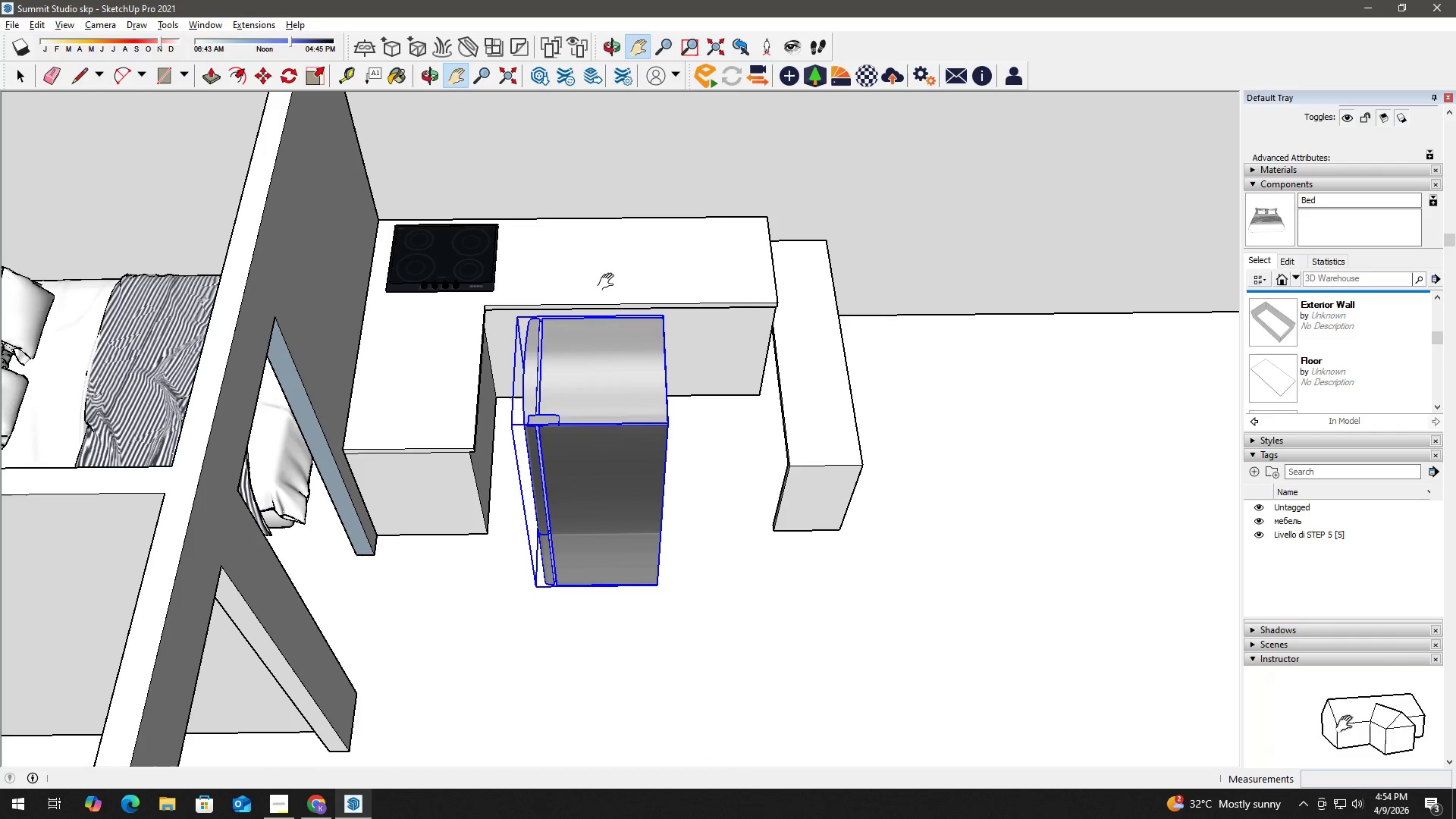 
key(H)
 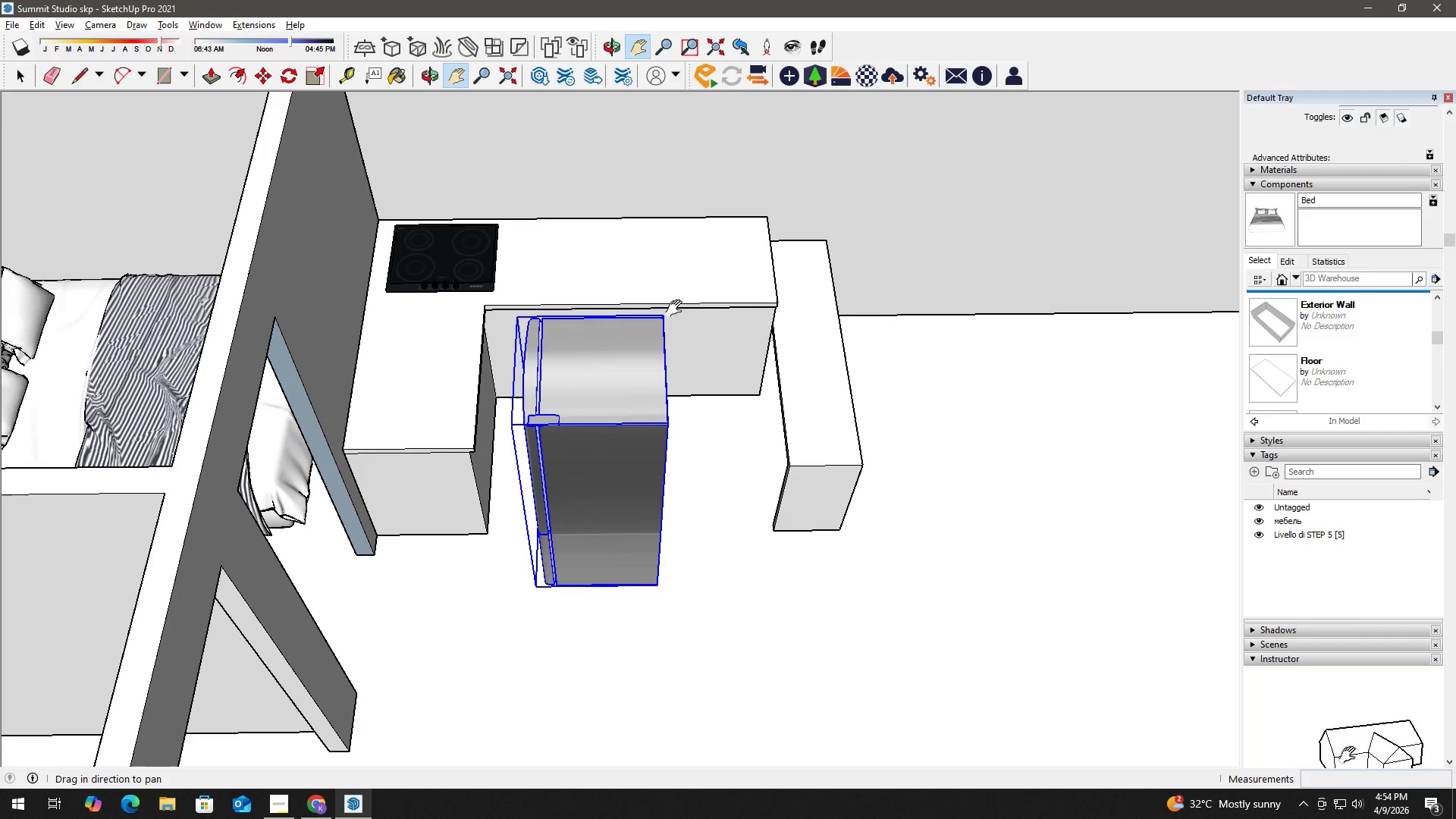 
key(Space)
 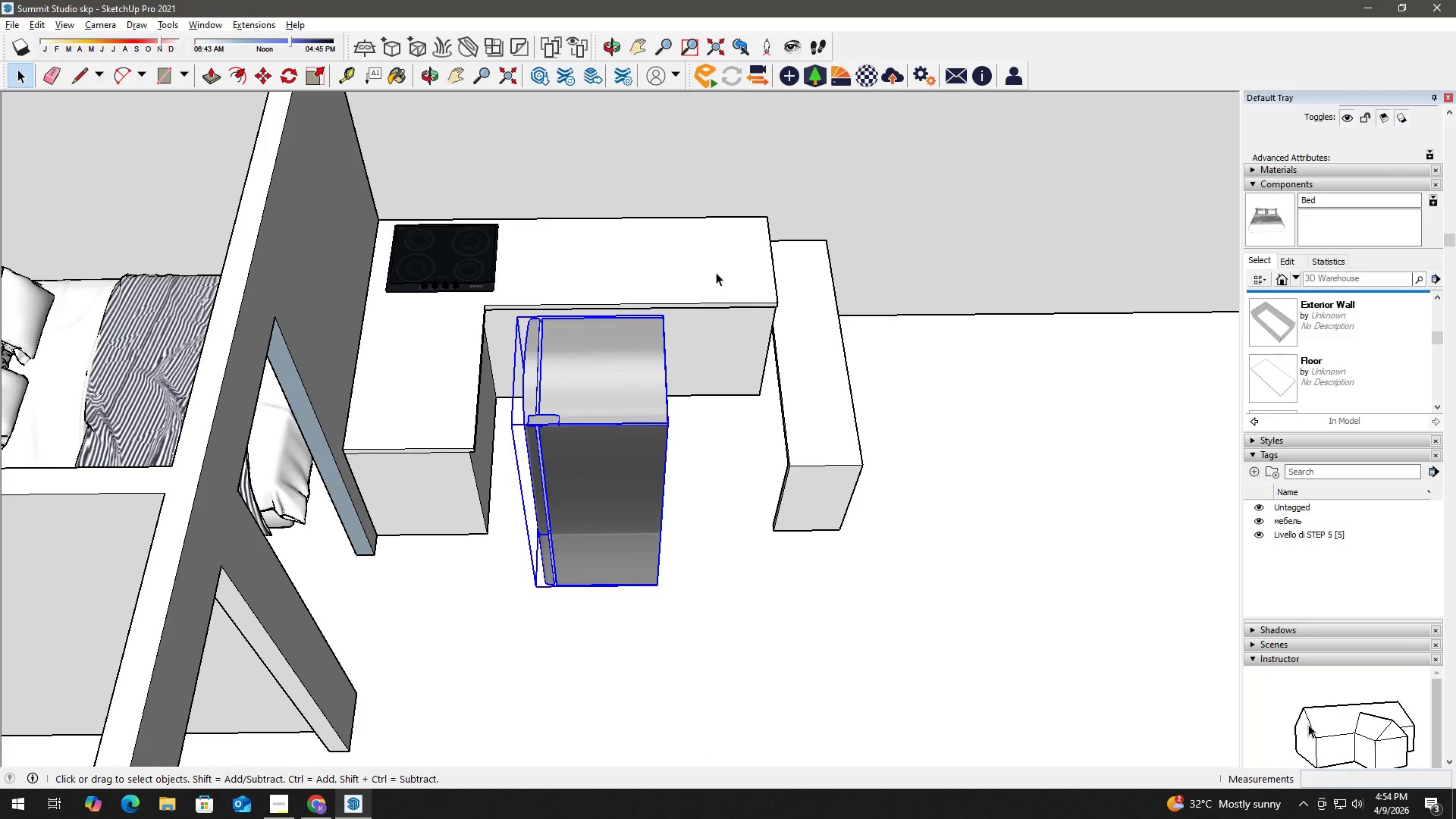 
left_click([716, 267])
 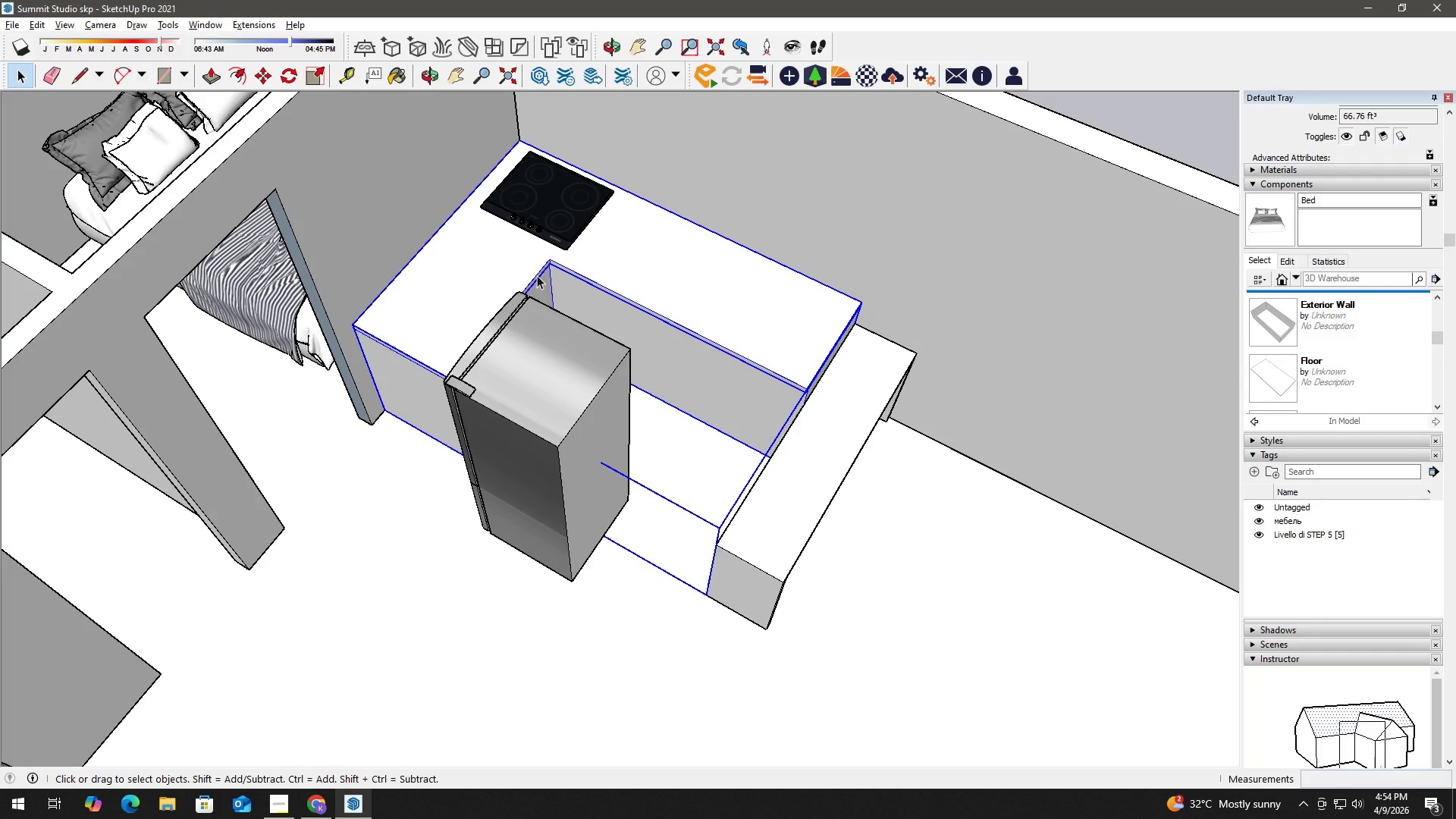 
left_click([548, 210])
 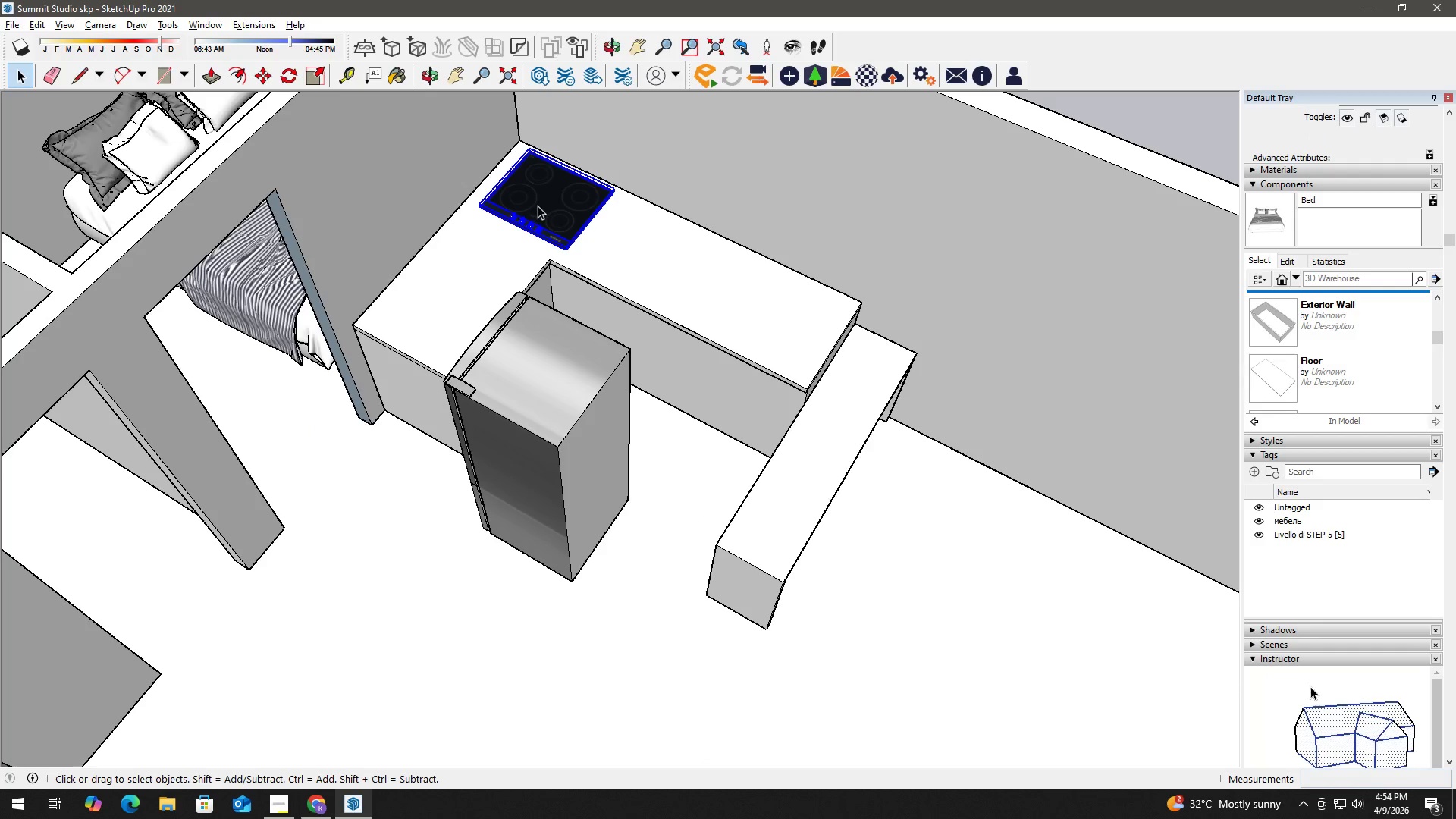 
key(M)
 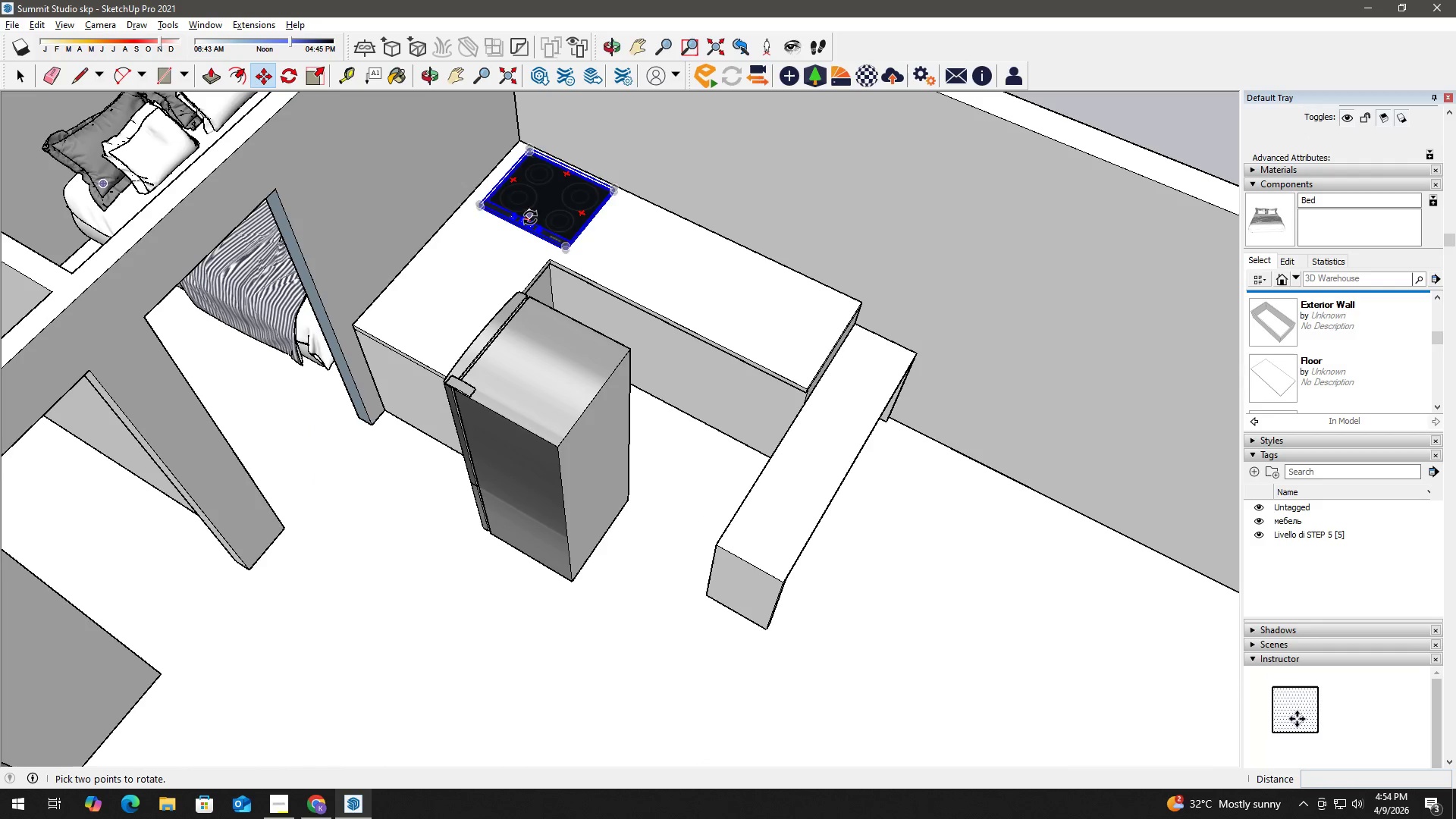 
left_click([530, 218])
 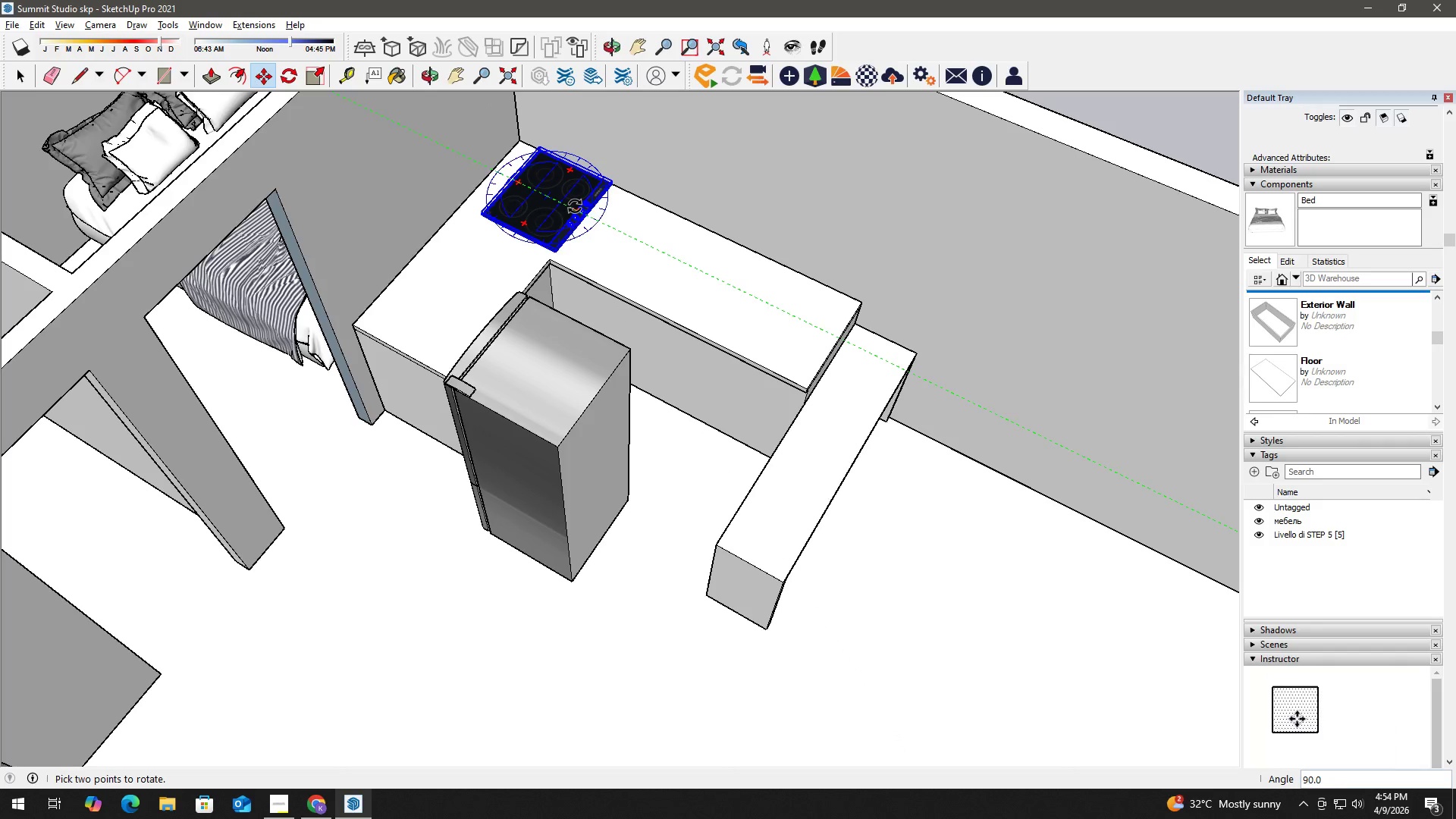 
left_click([575, 206])
 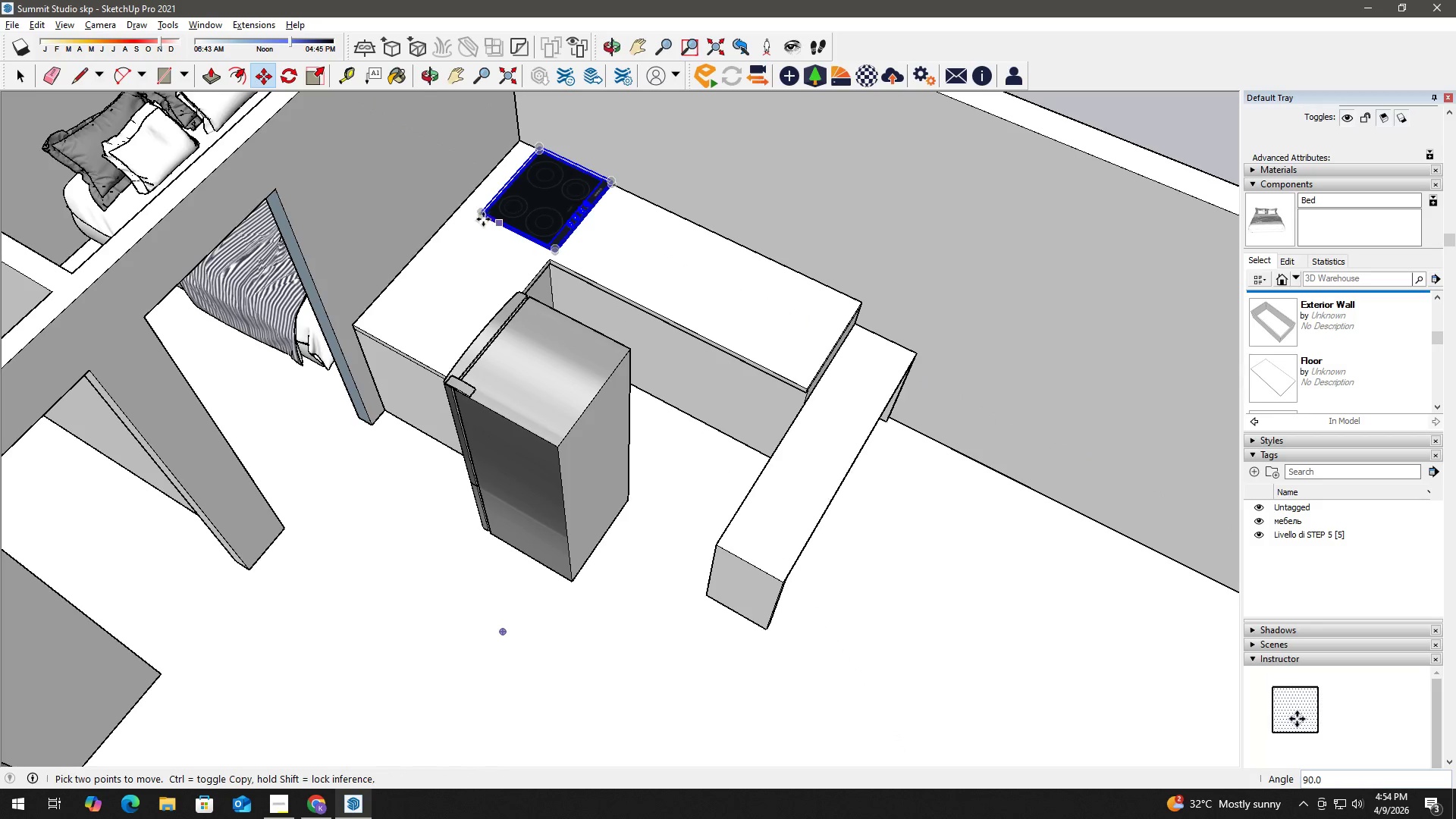 
left_click([480, 216])
 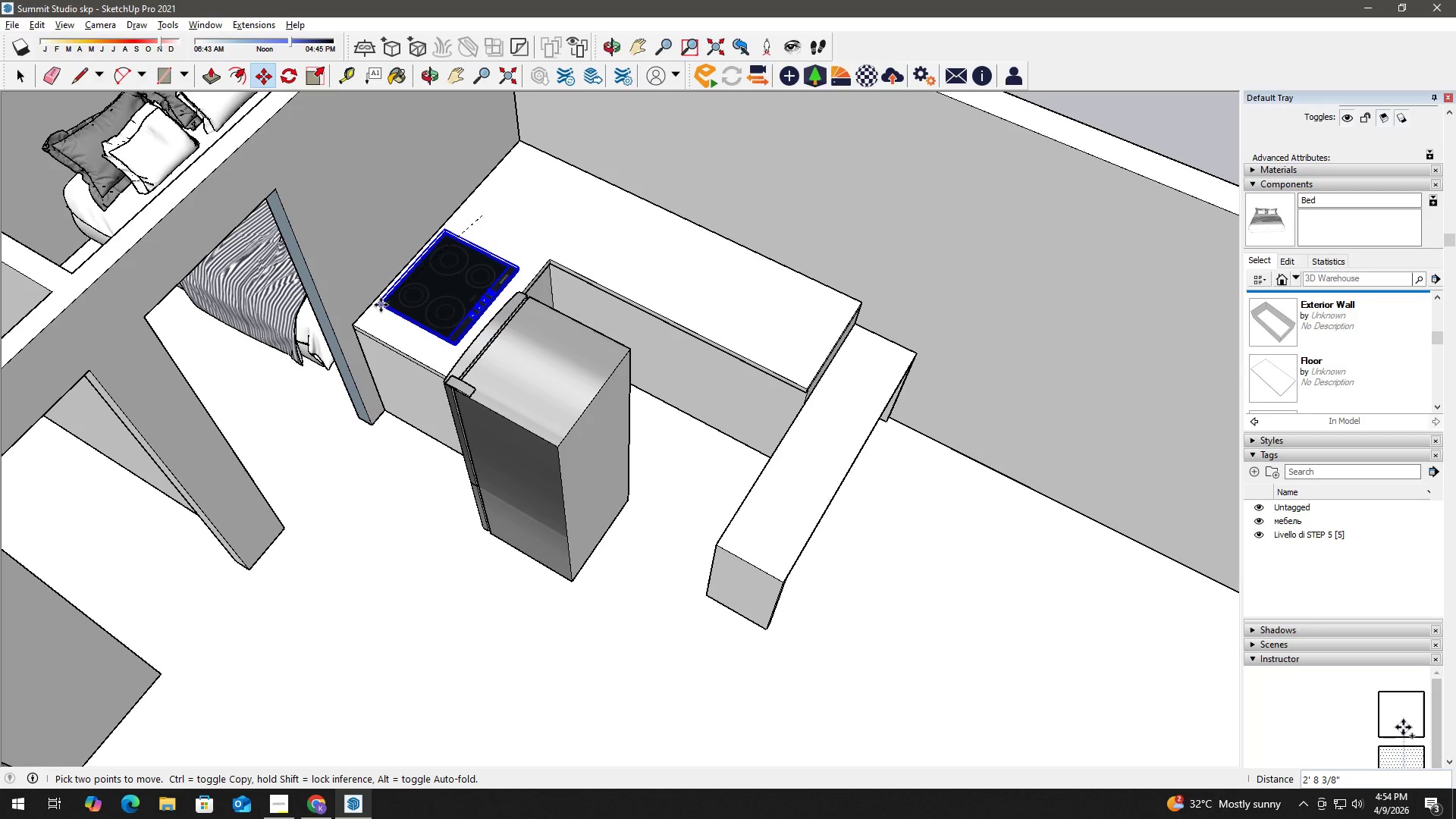 
wait(9.56)
 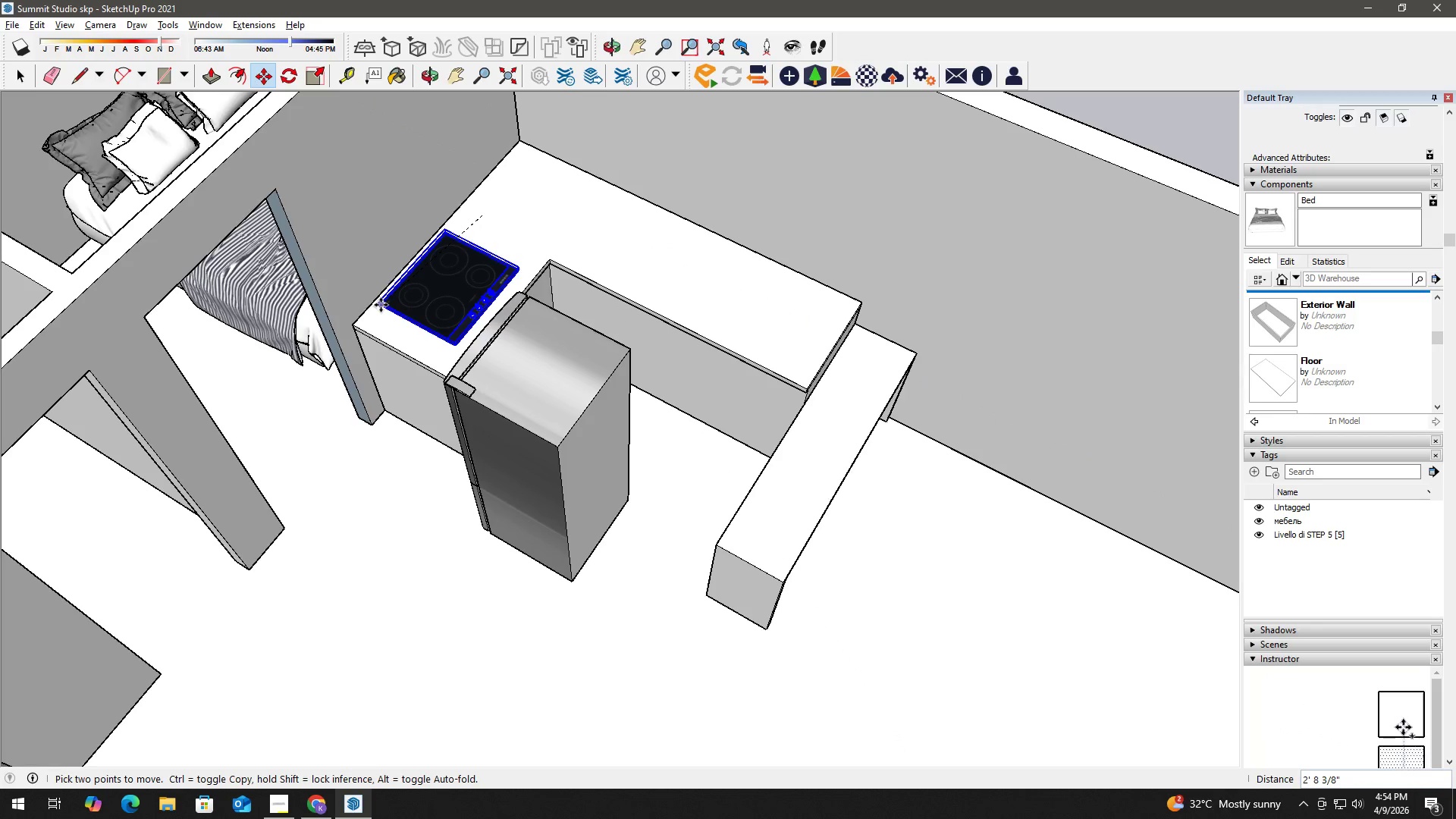 
left_click([381, 303])
 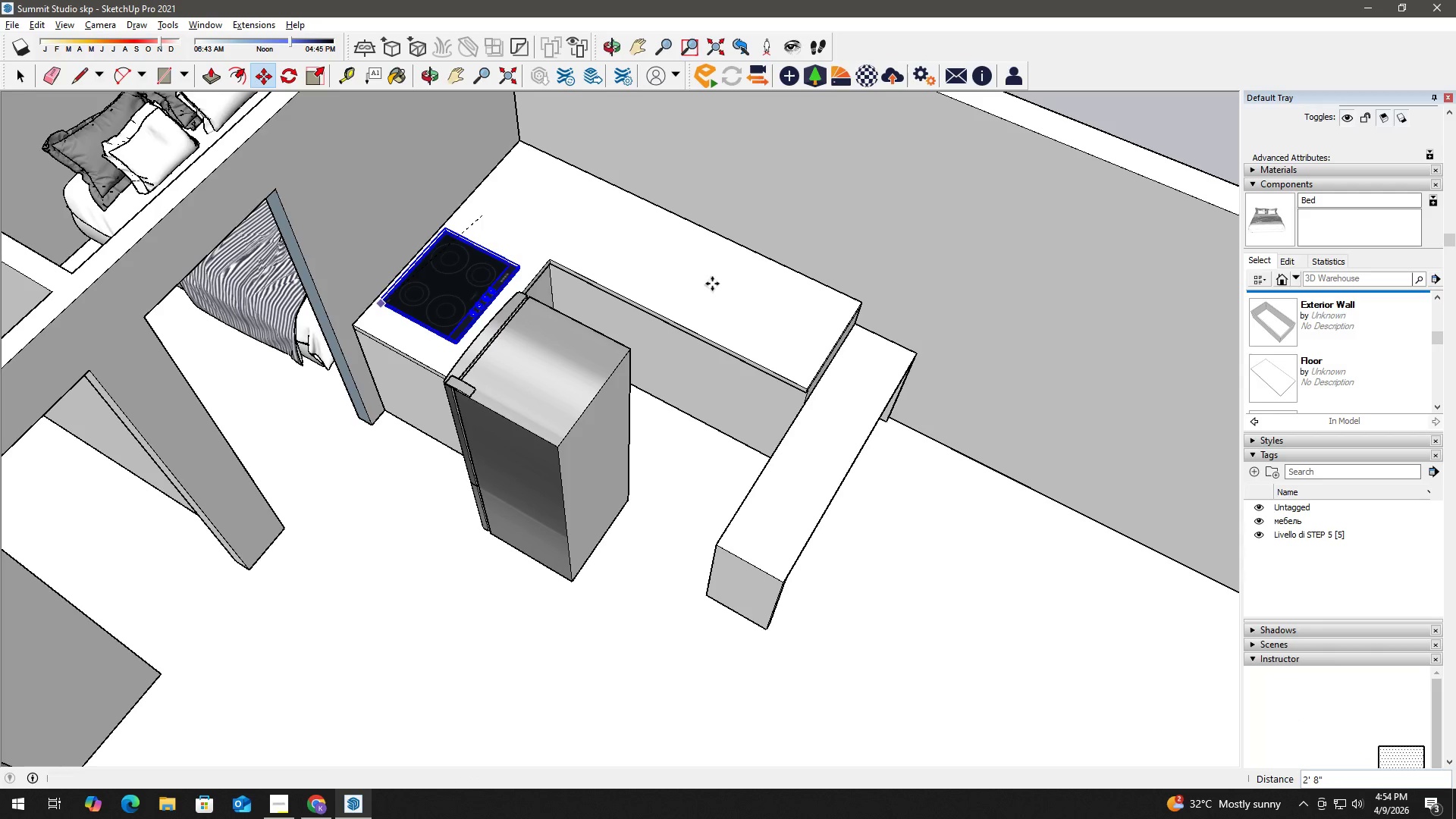 
key(Space)
 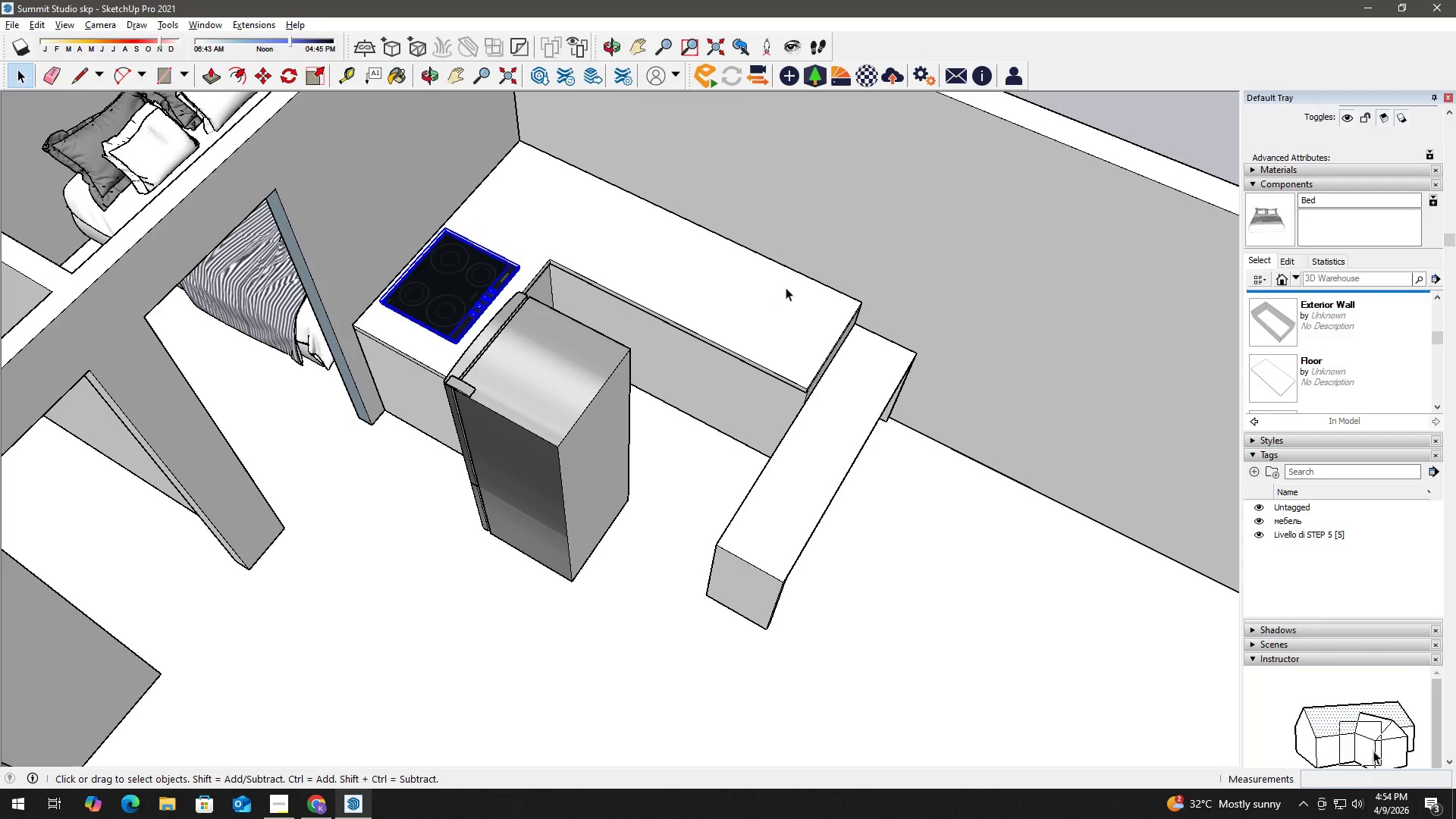 
key(Space)
 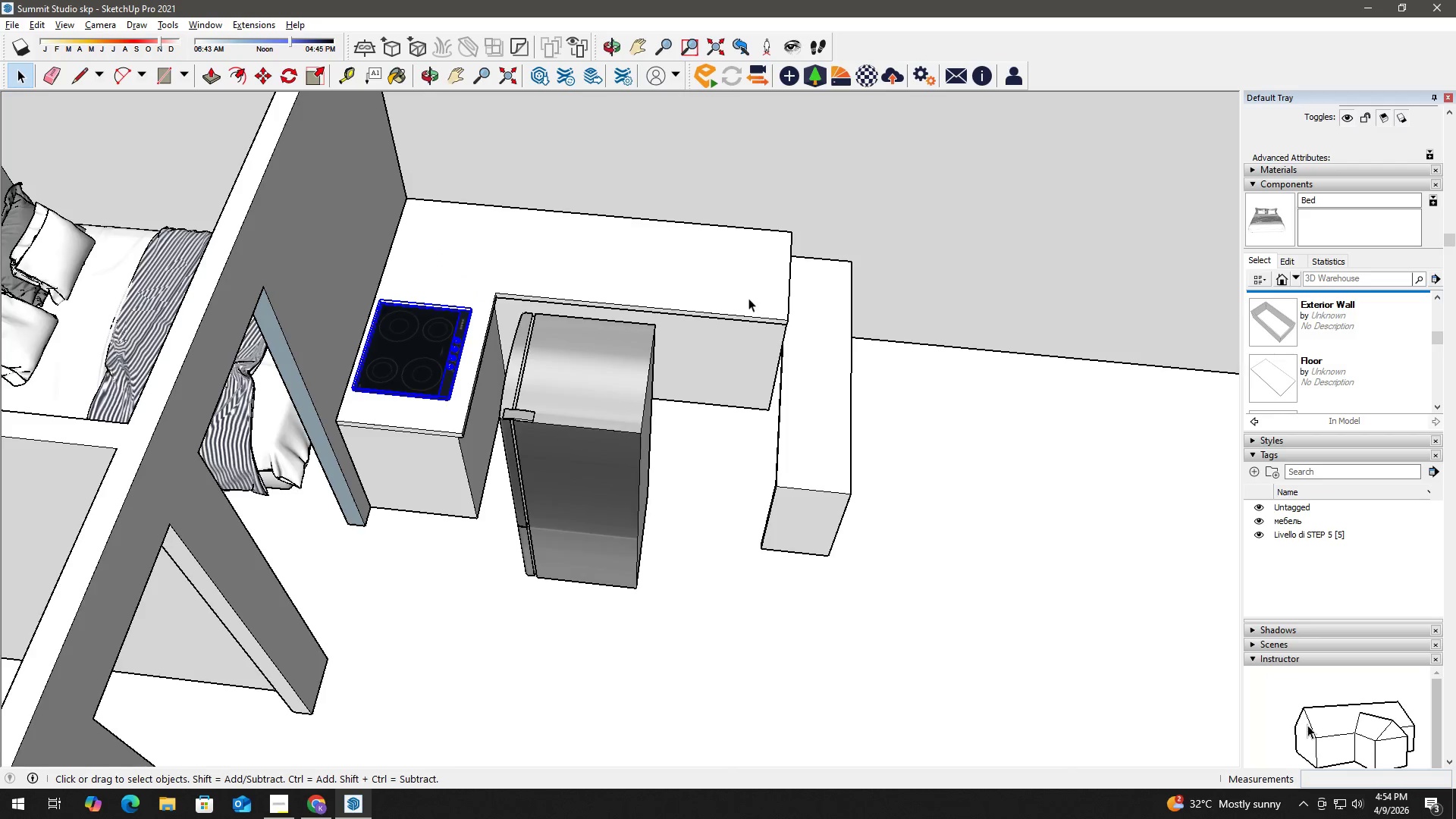 
scroll: coordinate [736, 295], scroll_direction: up, amount: 3.0
 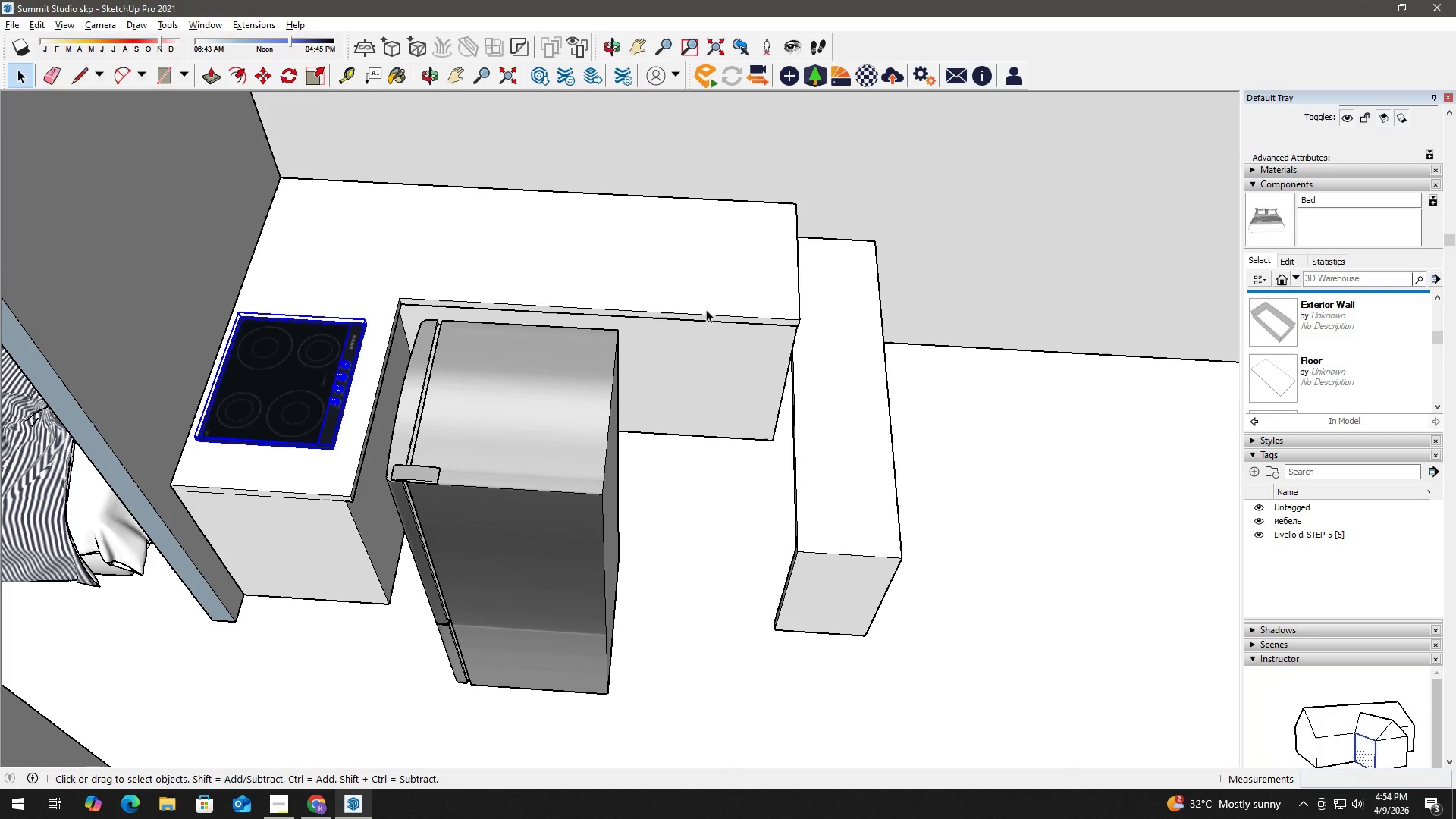 
key(H)
 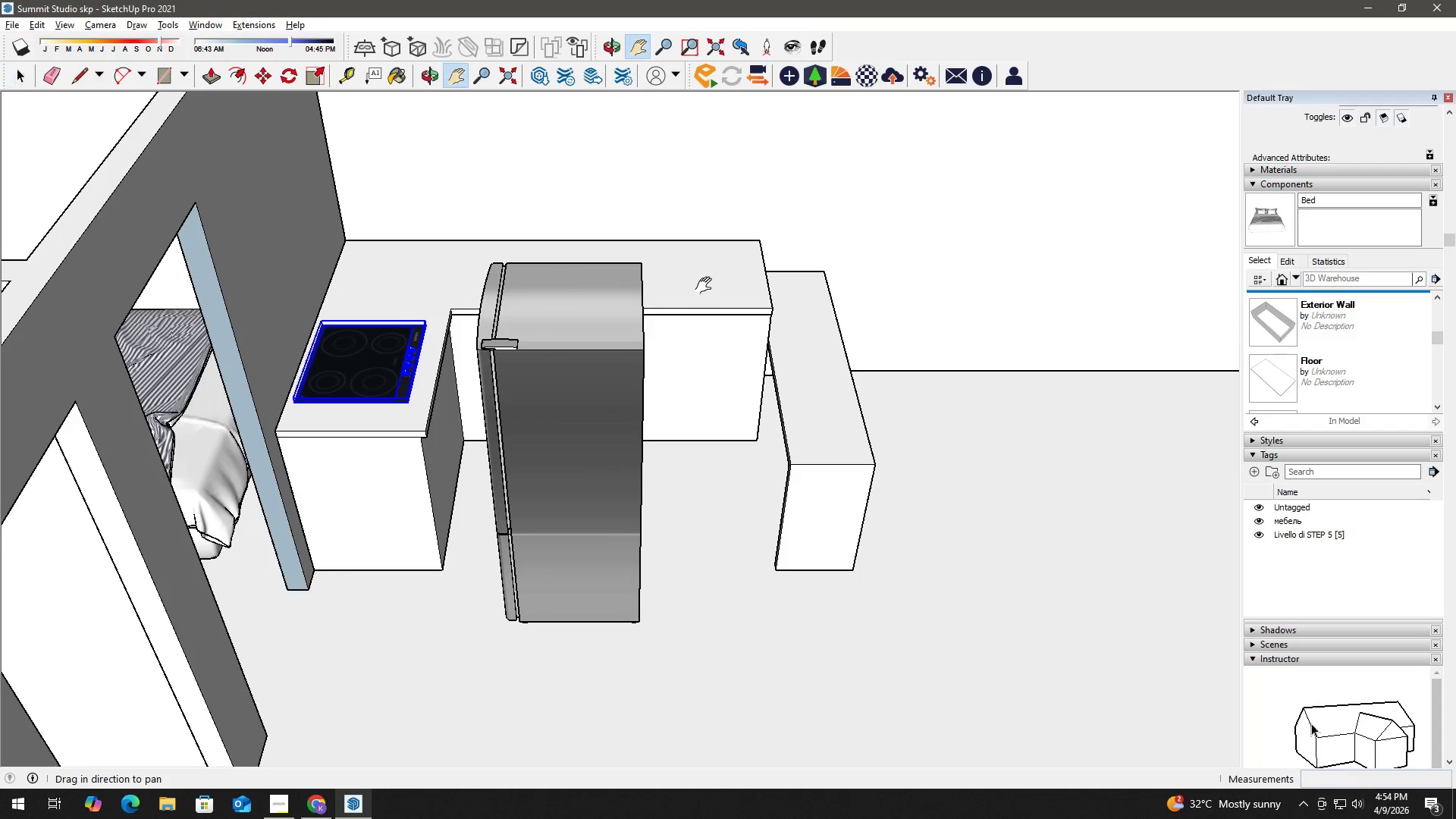 
scroll: coordinate [703, 292], scroll_direction: down, amount: 3.0
 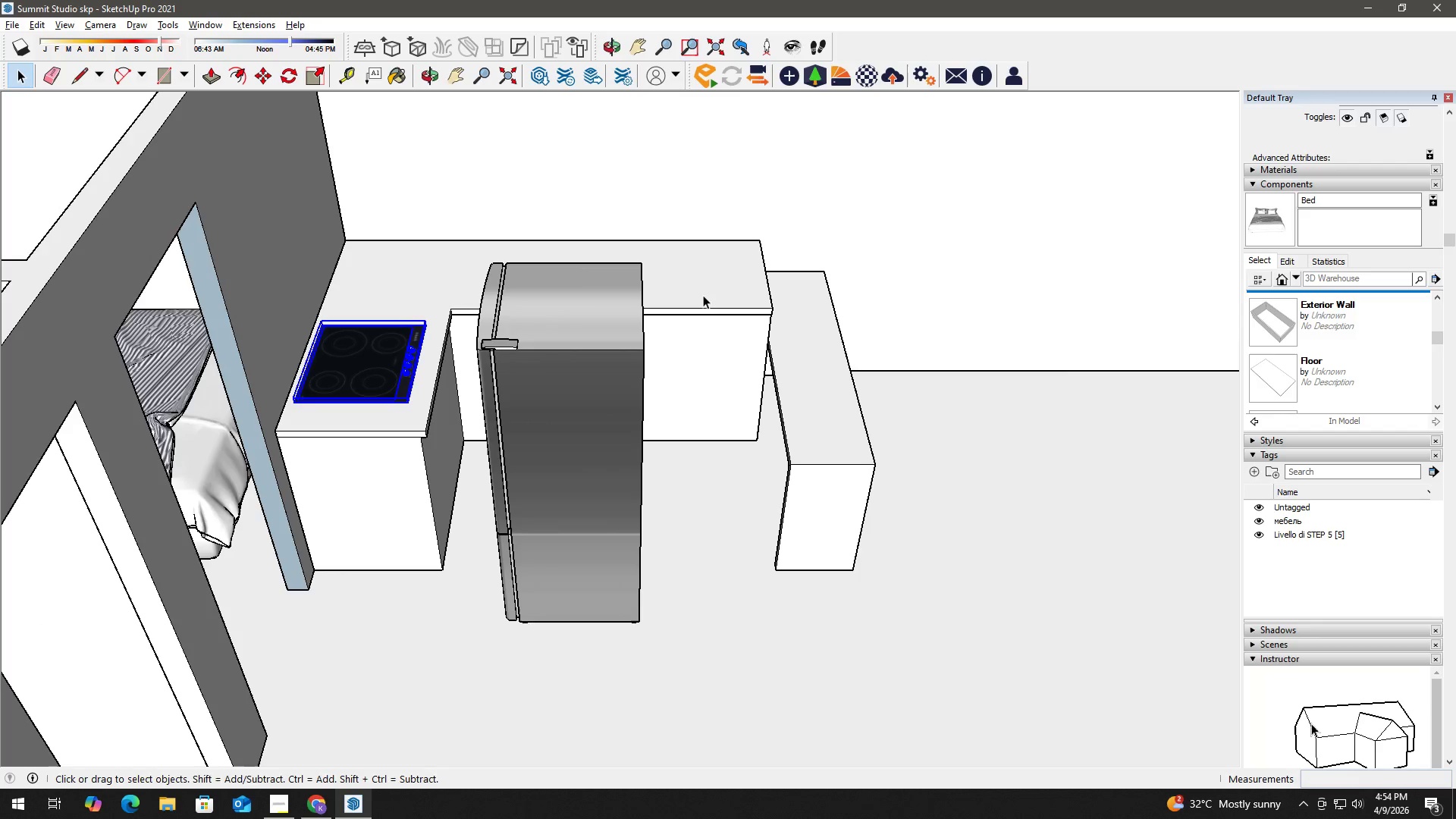 
left_click_drag(start_coordinate=[701, 289], to_coordinate=[643, 403])
 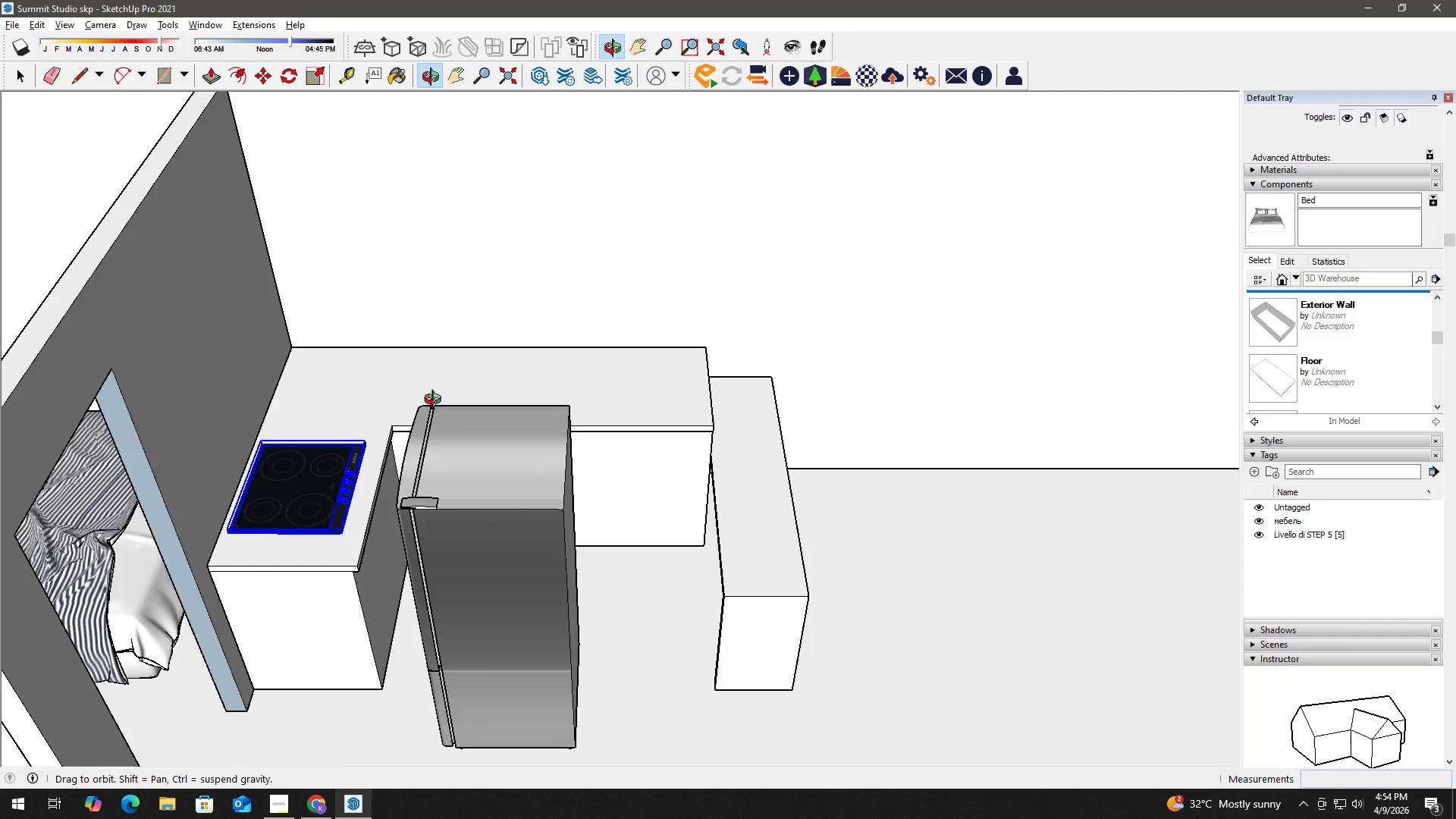 
key(Space)
 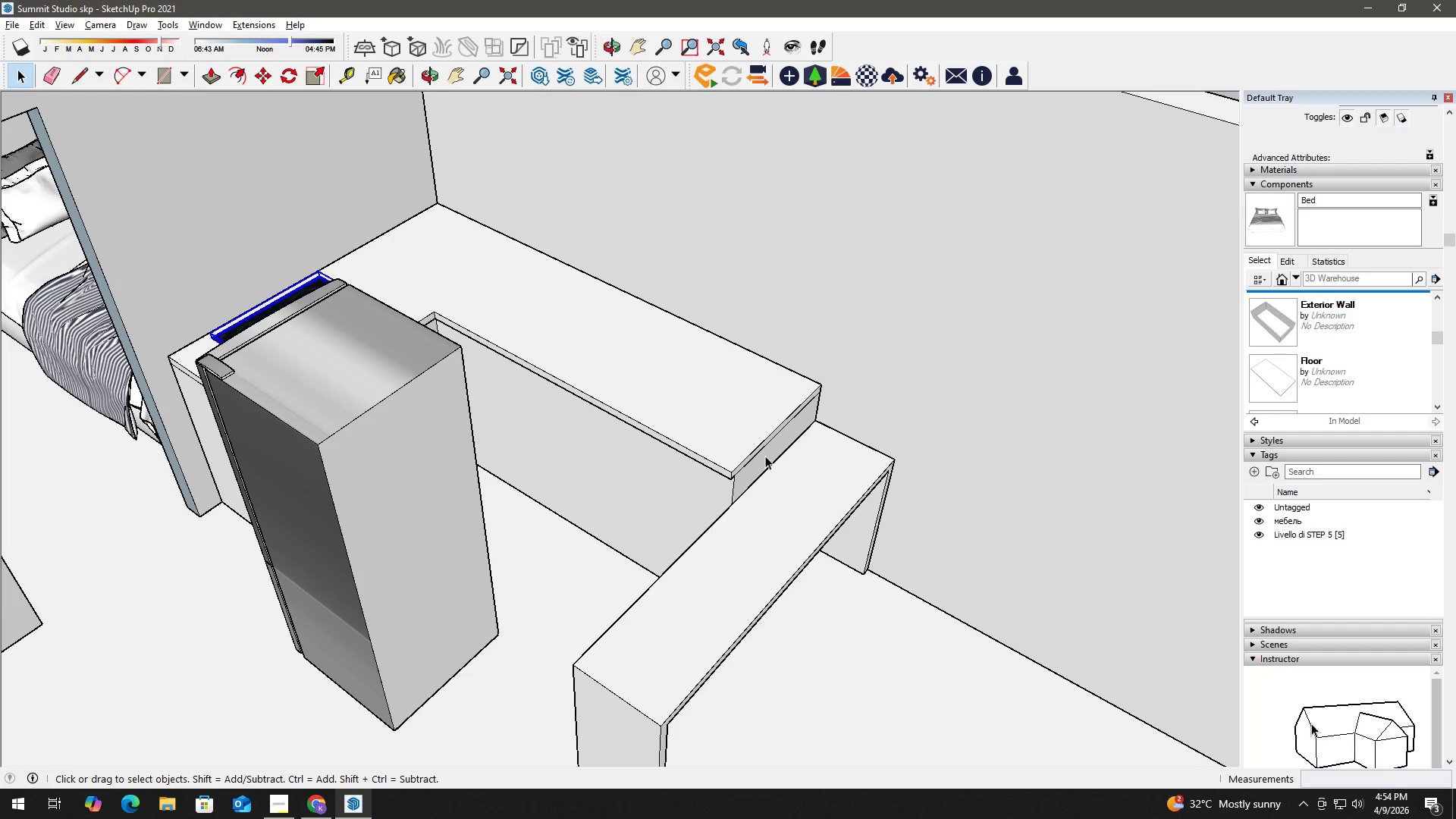 
scroll: coordinate [624, 453], scroll_direction: up, amount: 3.0
 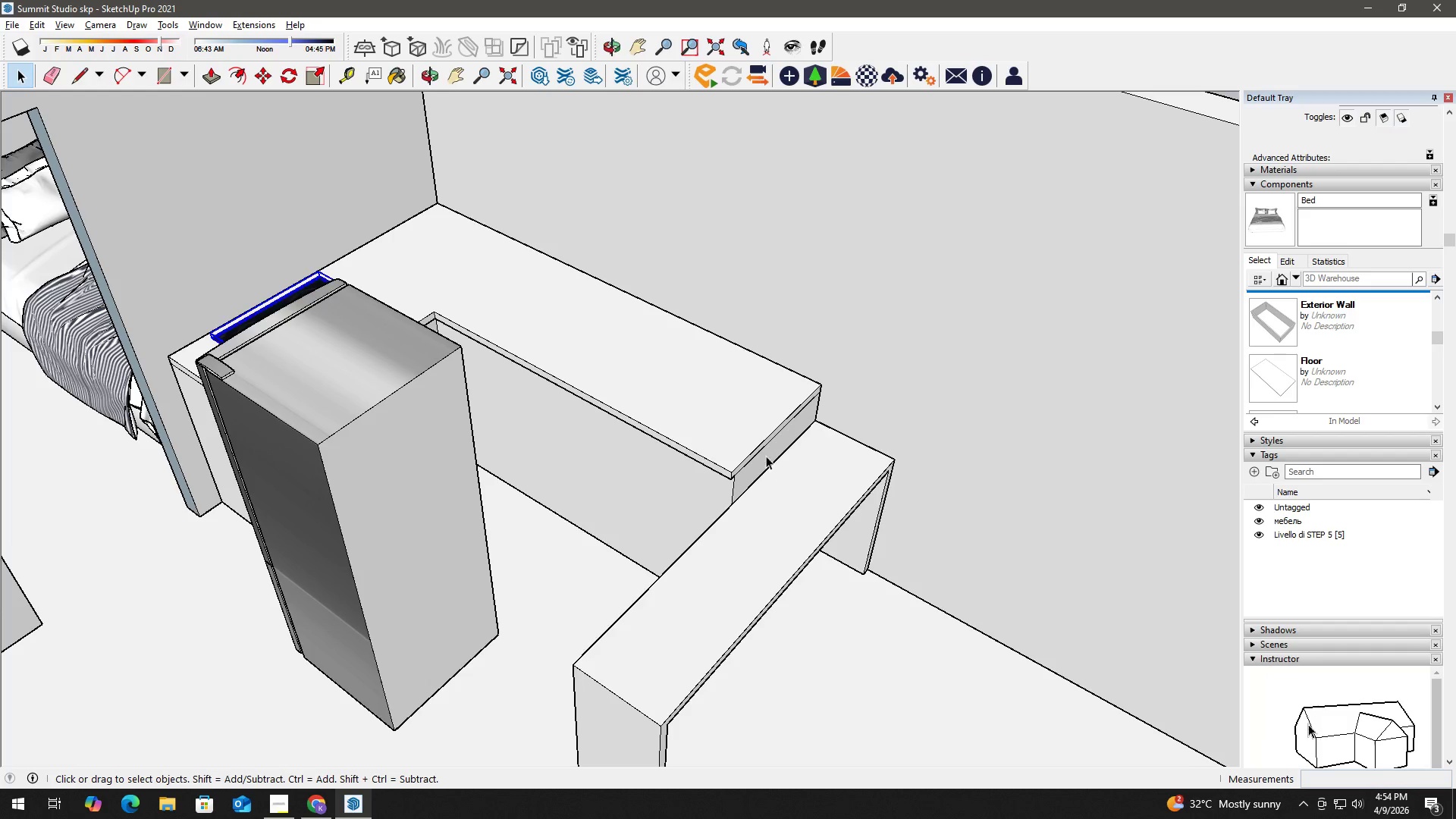 
double_click([765, 456])
 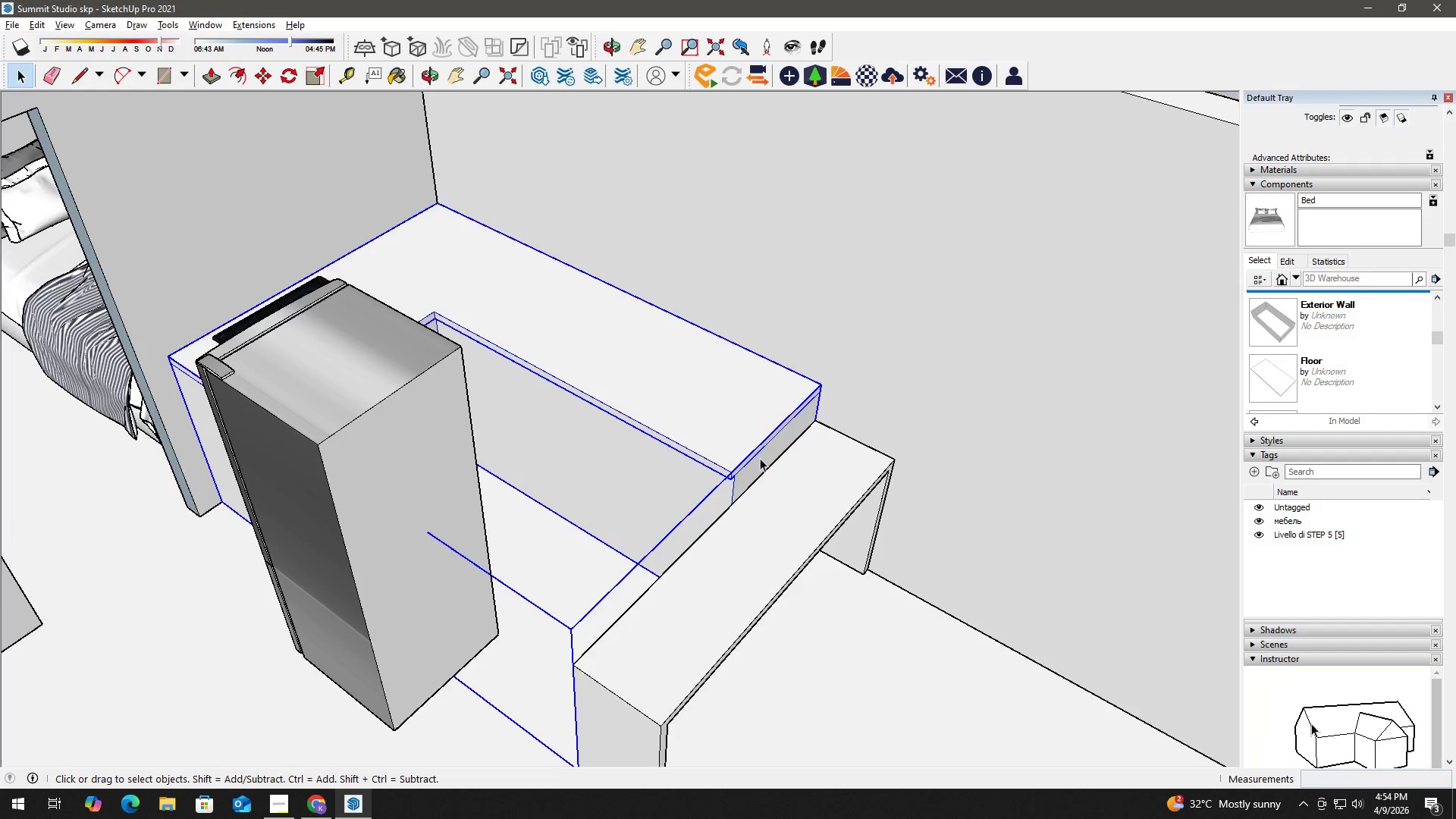 
key(E)
 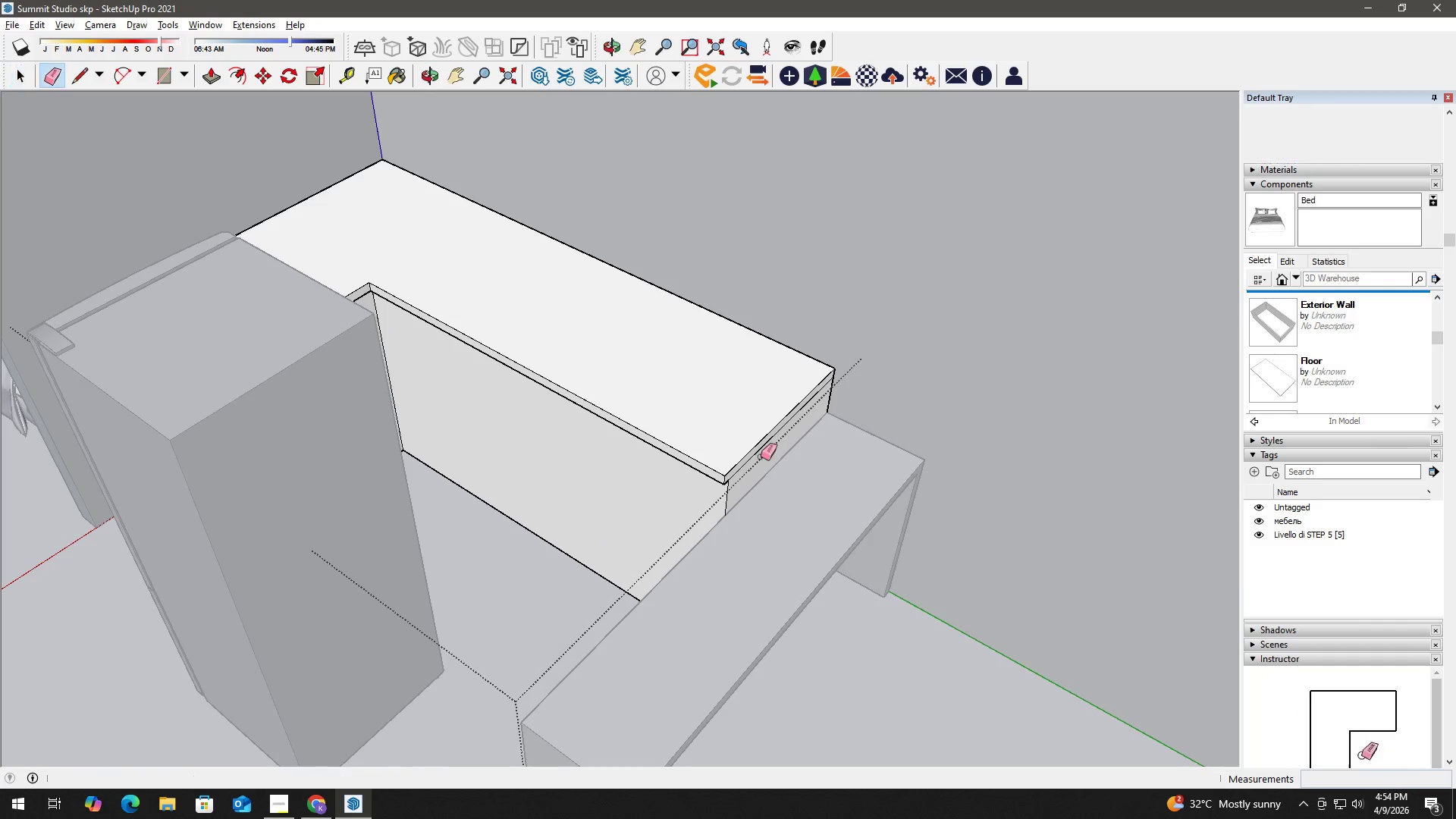 
left_click_drag(start_coordinate=[761, 457], to_coordinate=[756, 453])
 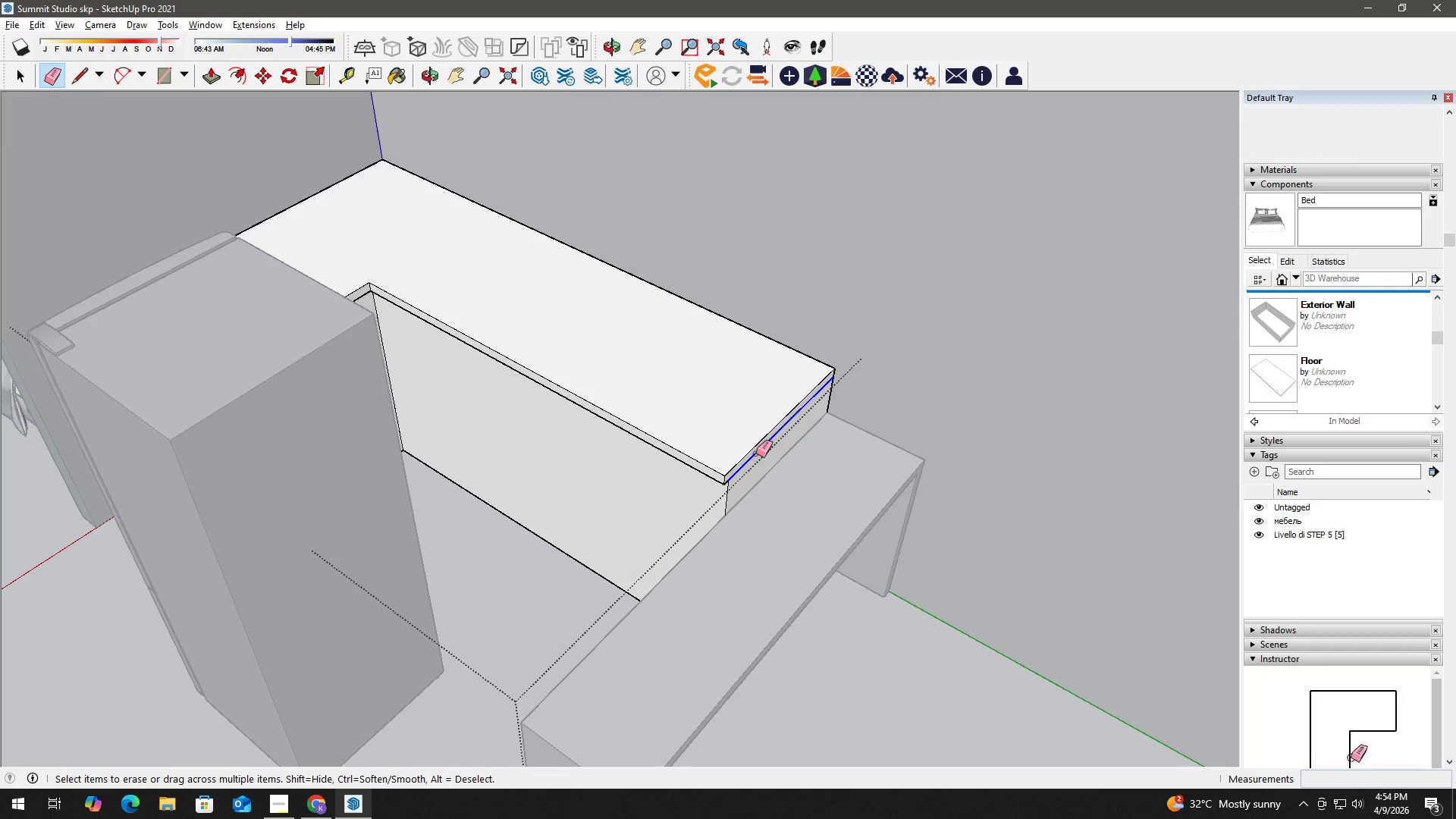 
scroll: coordinate [760, 458], scroll_direction: up, amount: 3.0
 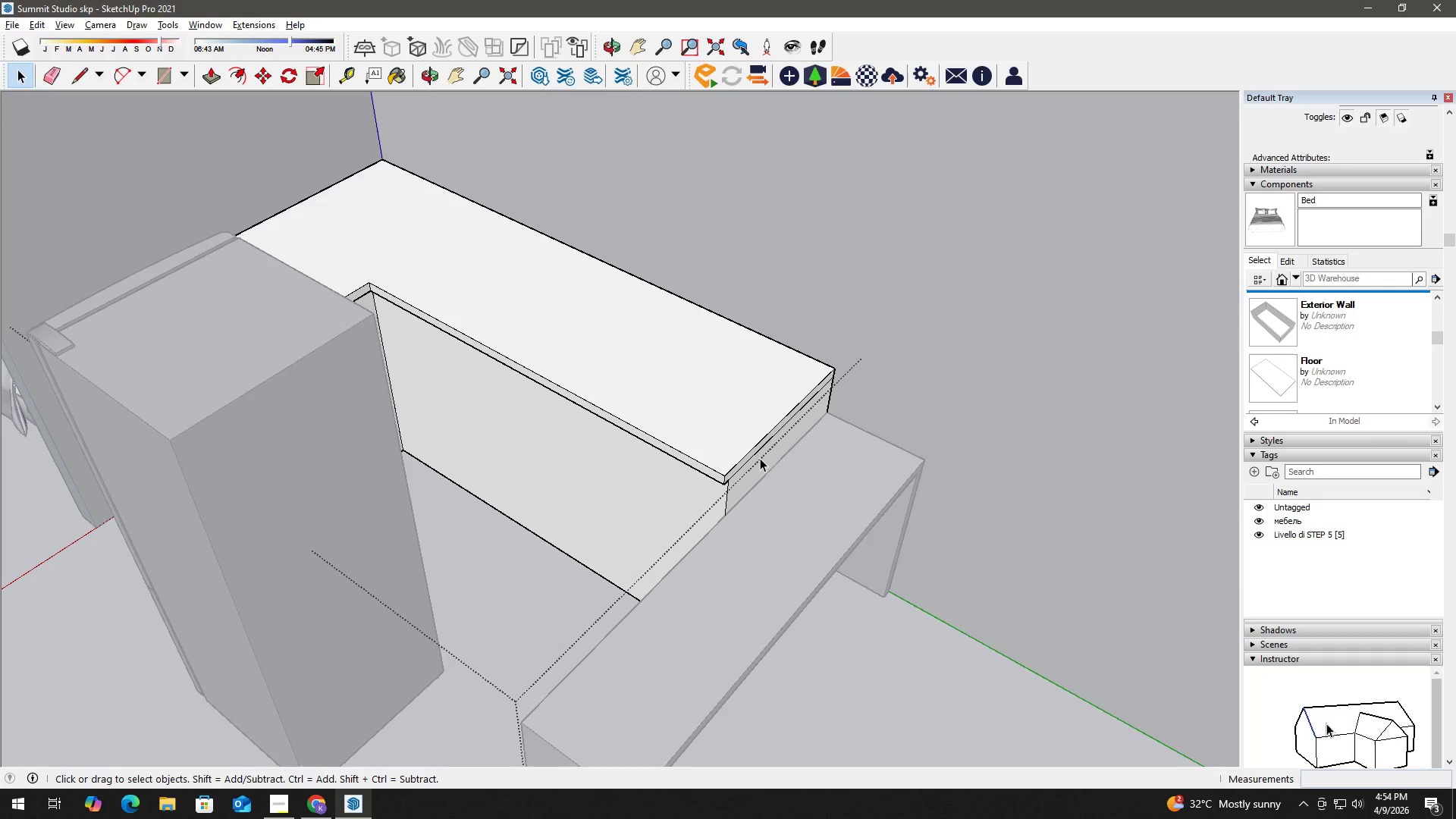 
key(Space)
 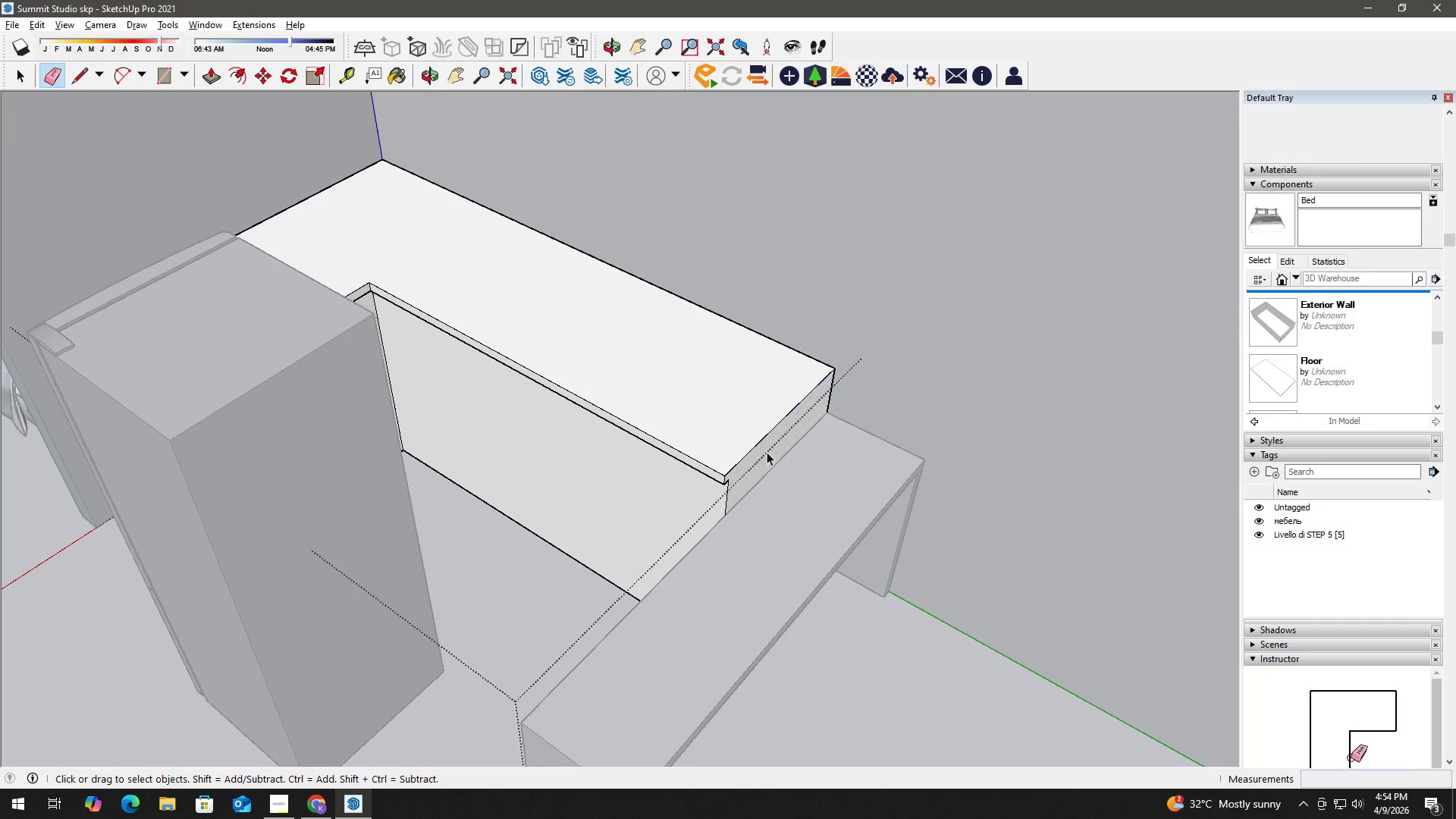 
left_click([772, 449])
 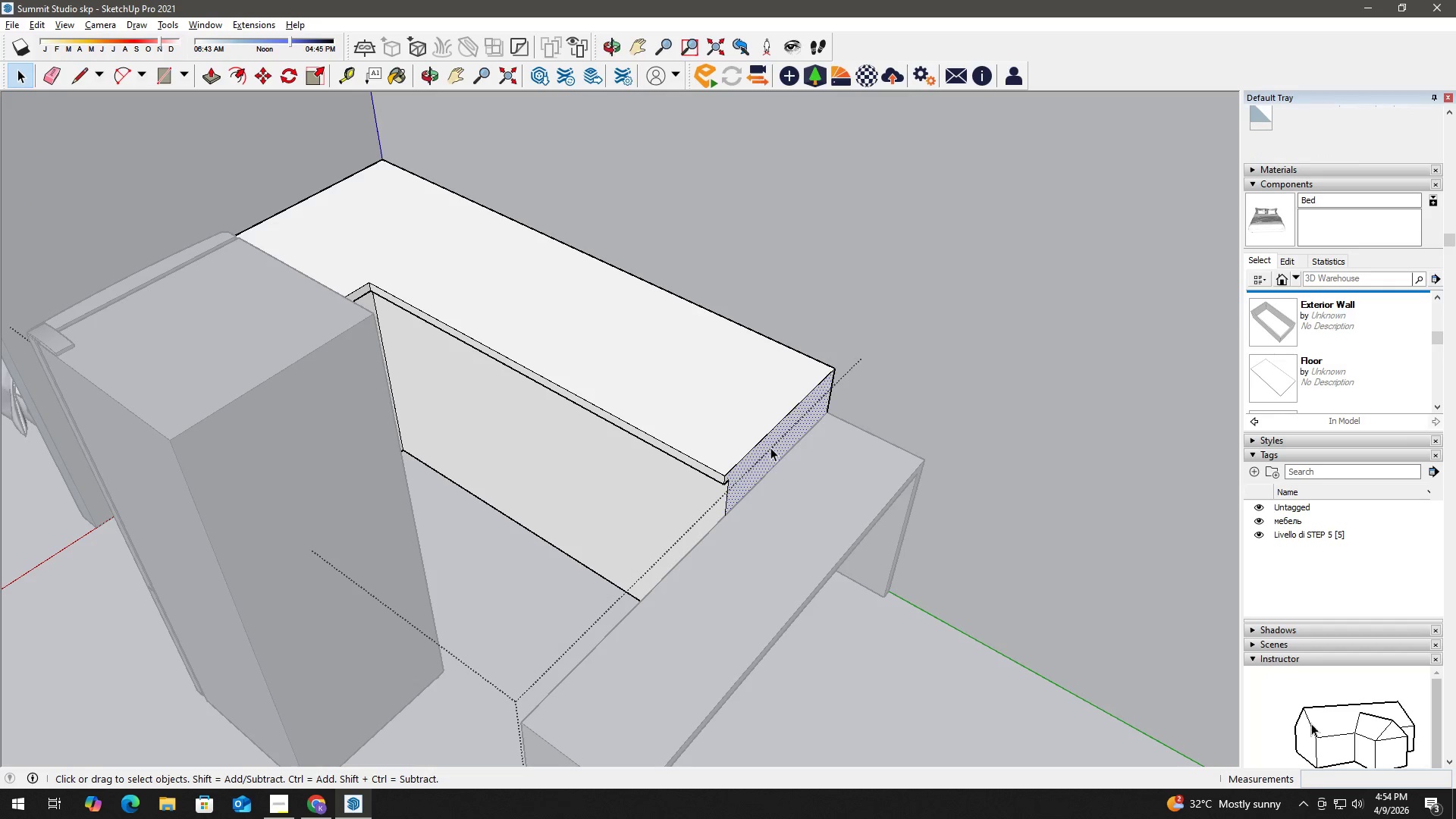 
key(P)
 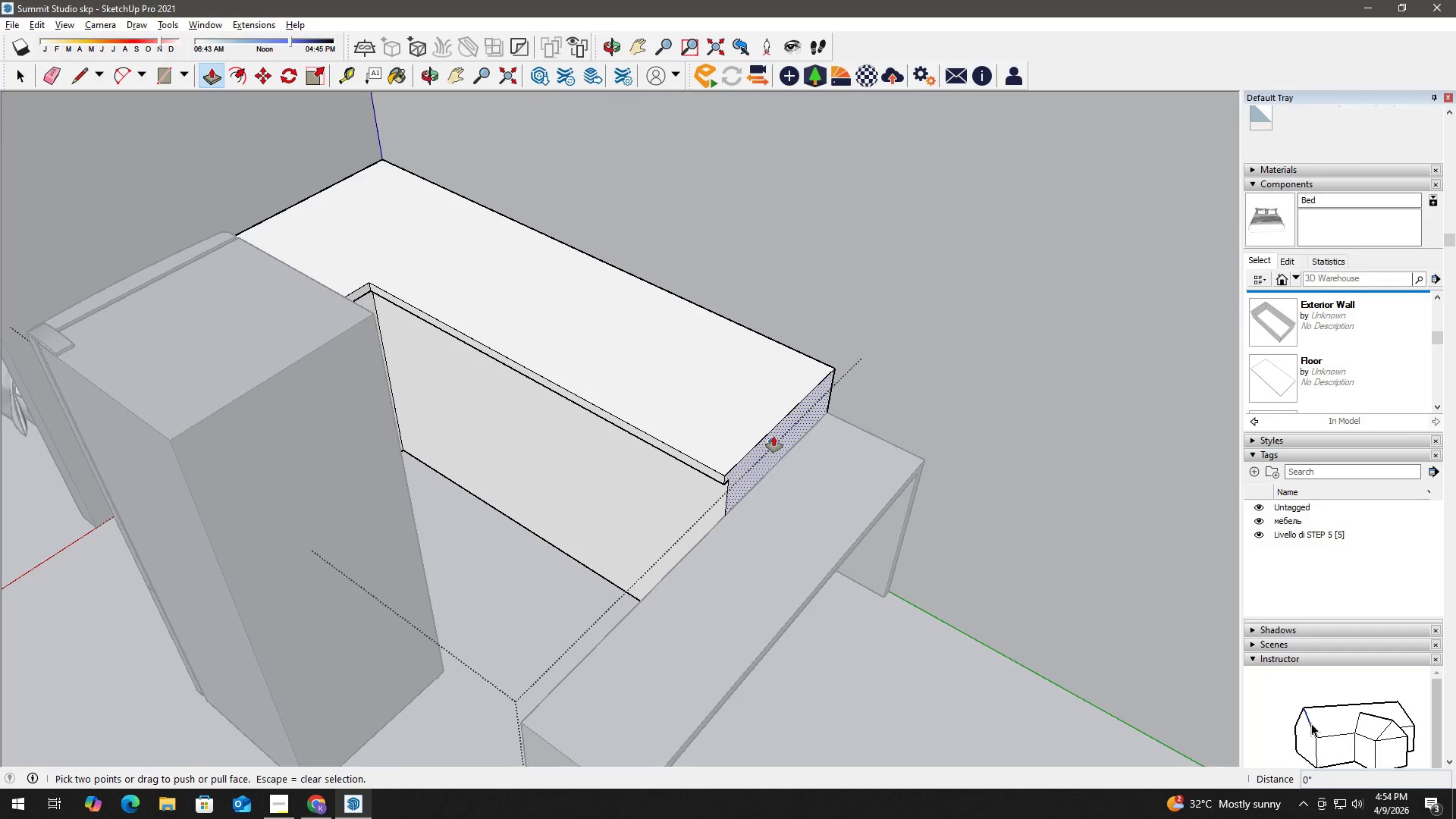 
left_click([774, 436])
 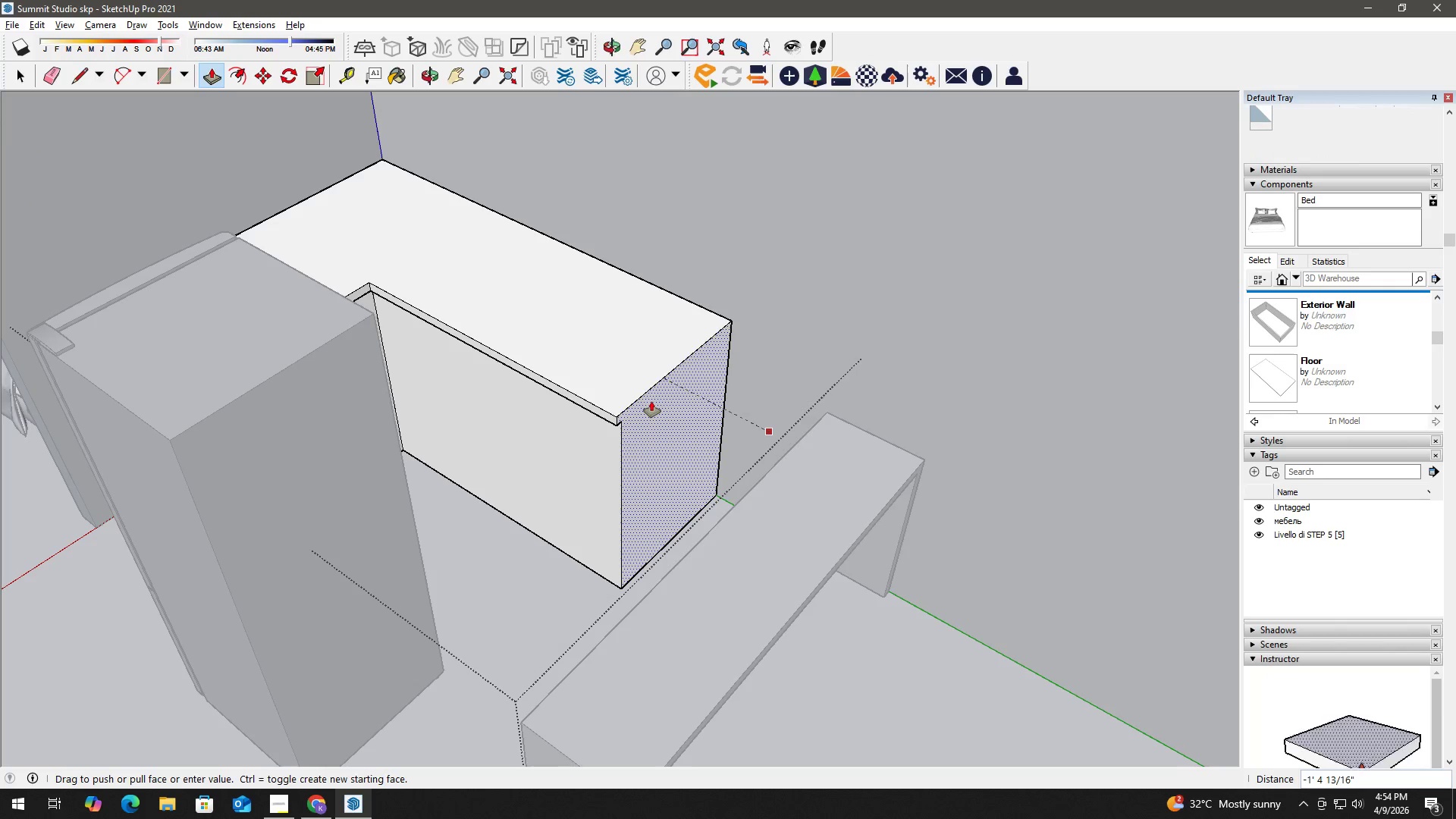 
key(Space)
 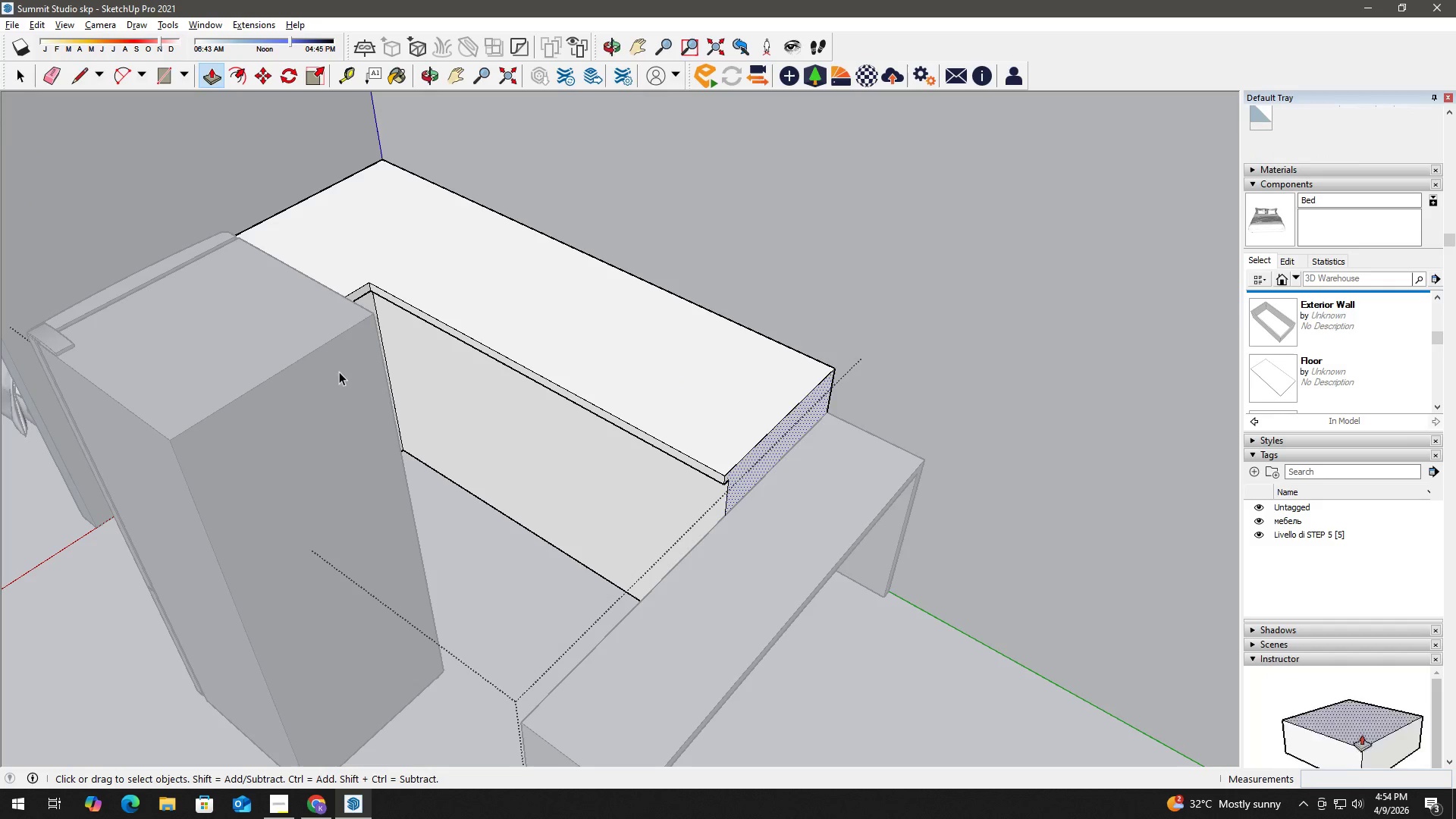 
key(Escape)
 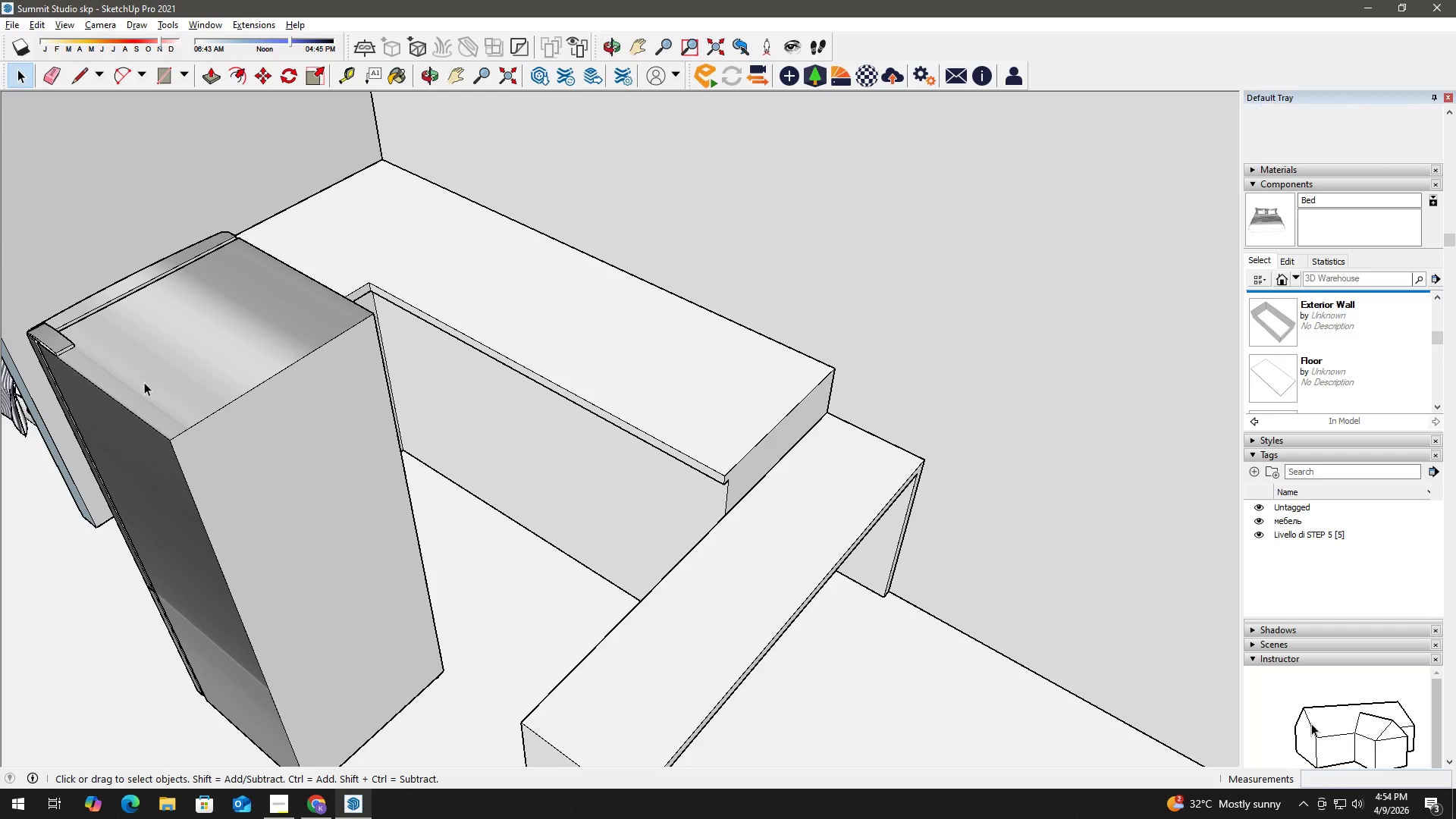 
key(T)
 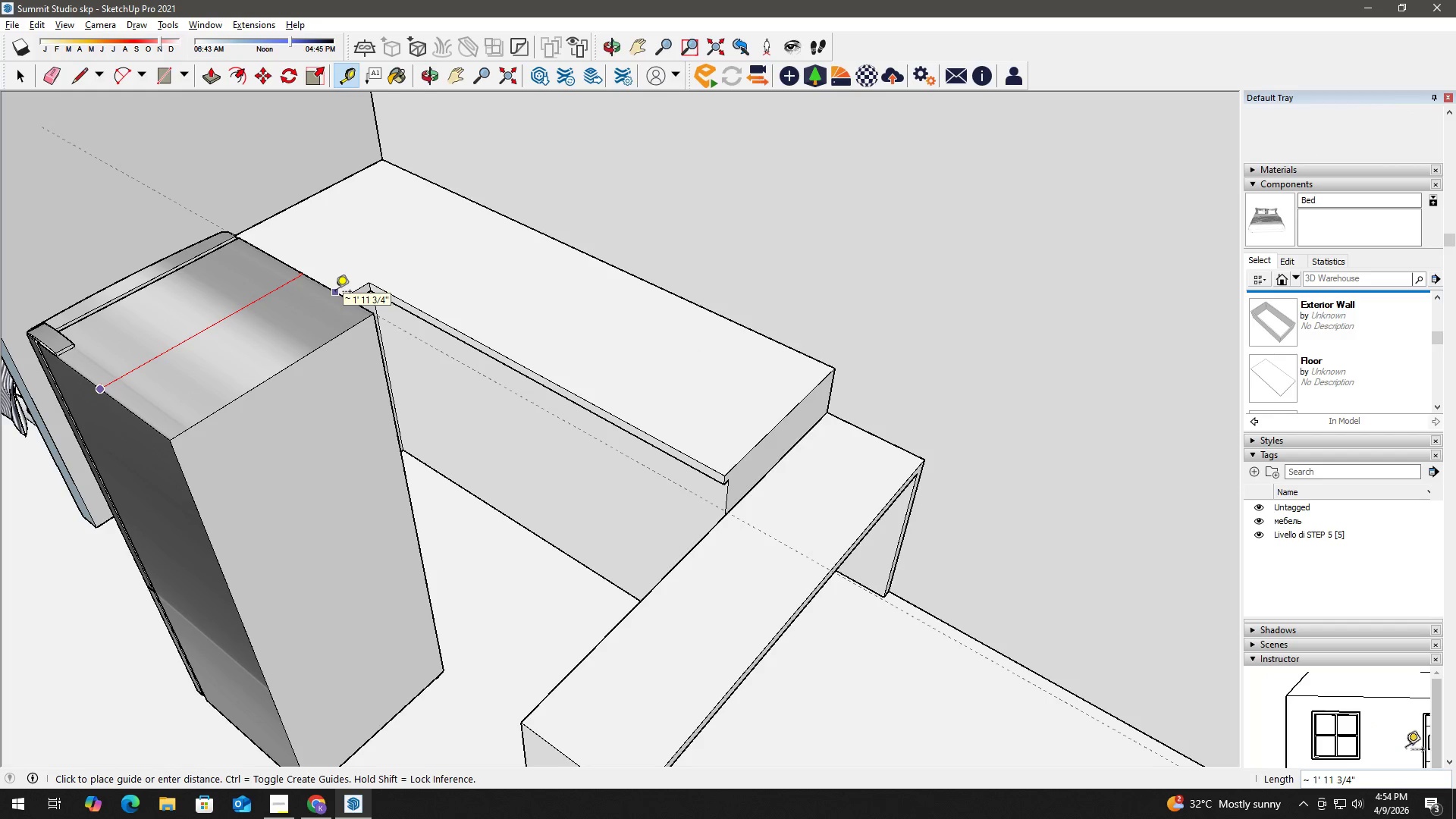 
wait(5.5)
 